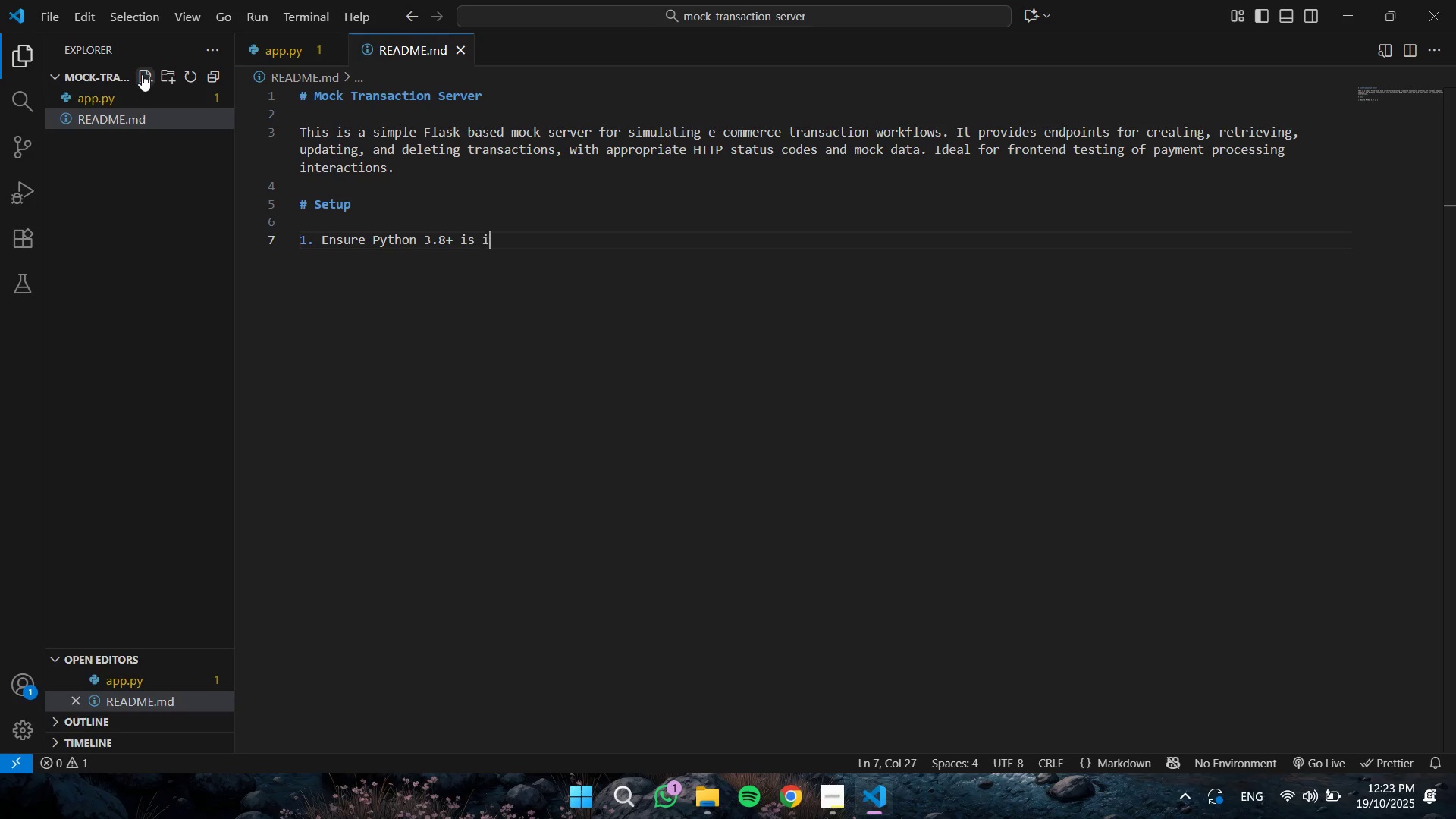 
key(Enter)
 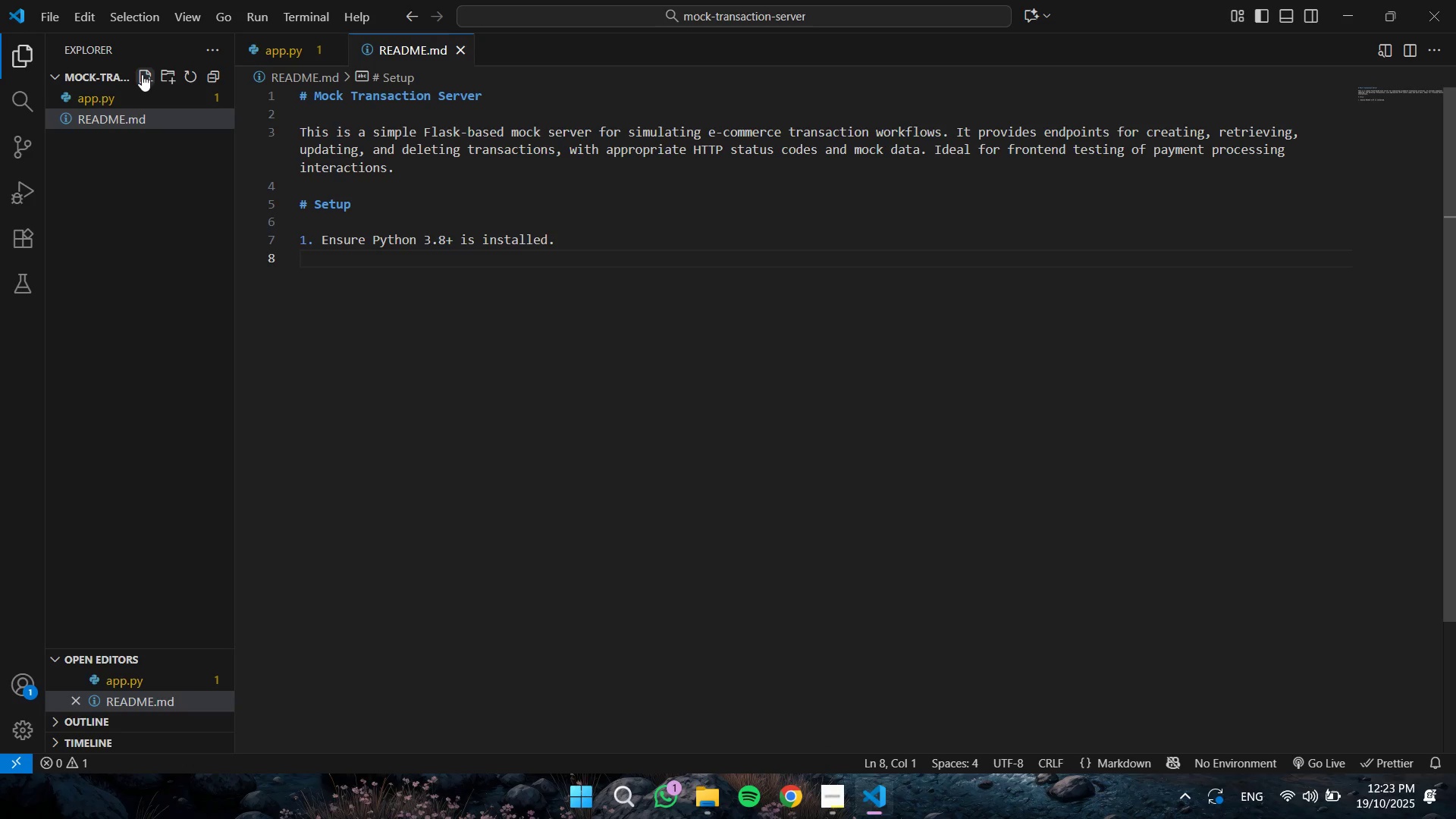 
type(2. Install e)
key(Backspace)
type(dependancies.)
 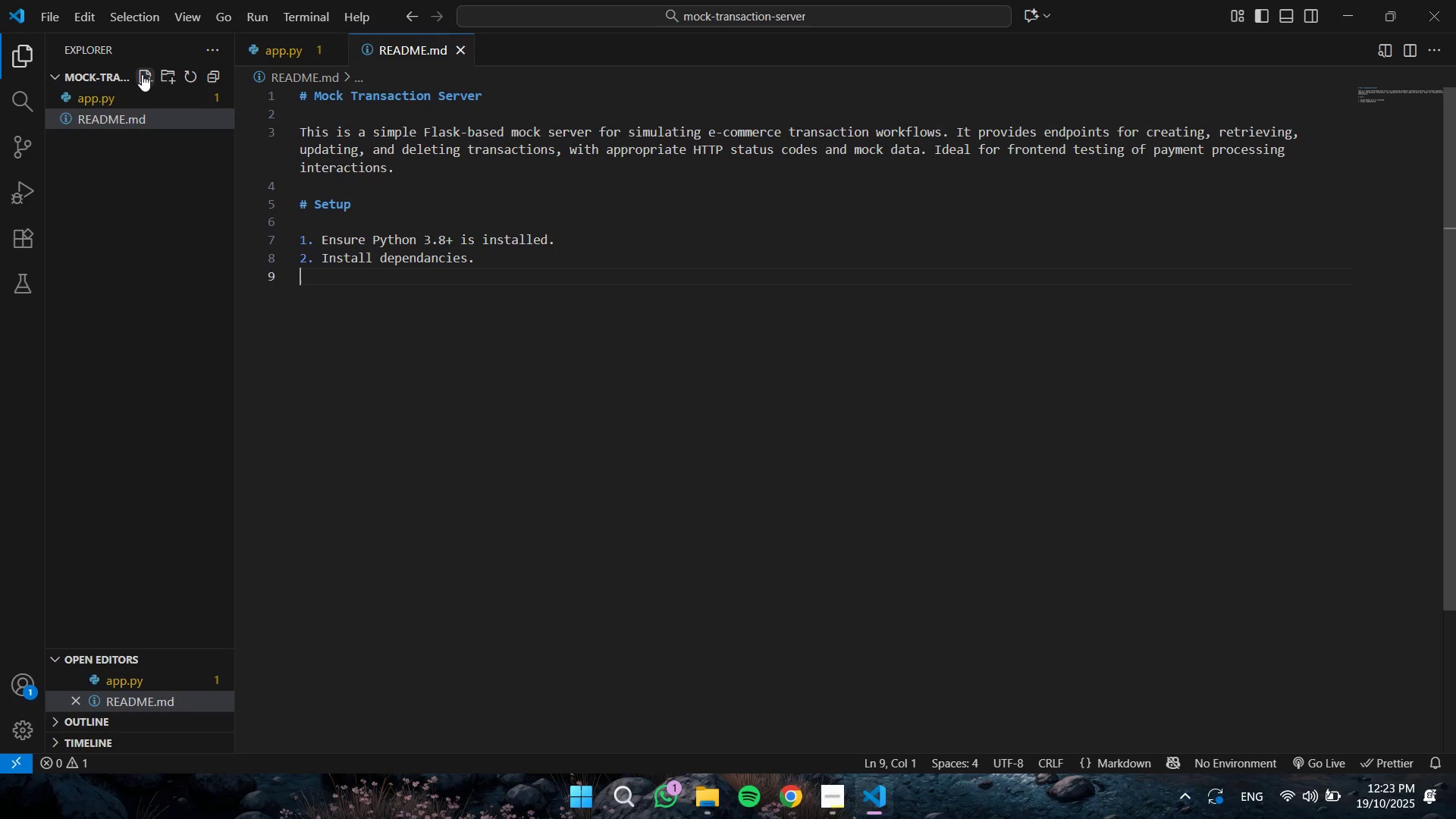 
 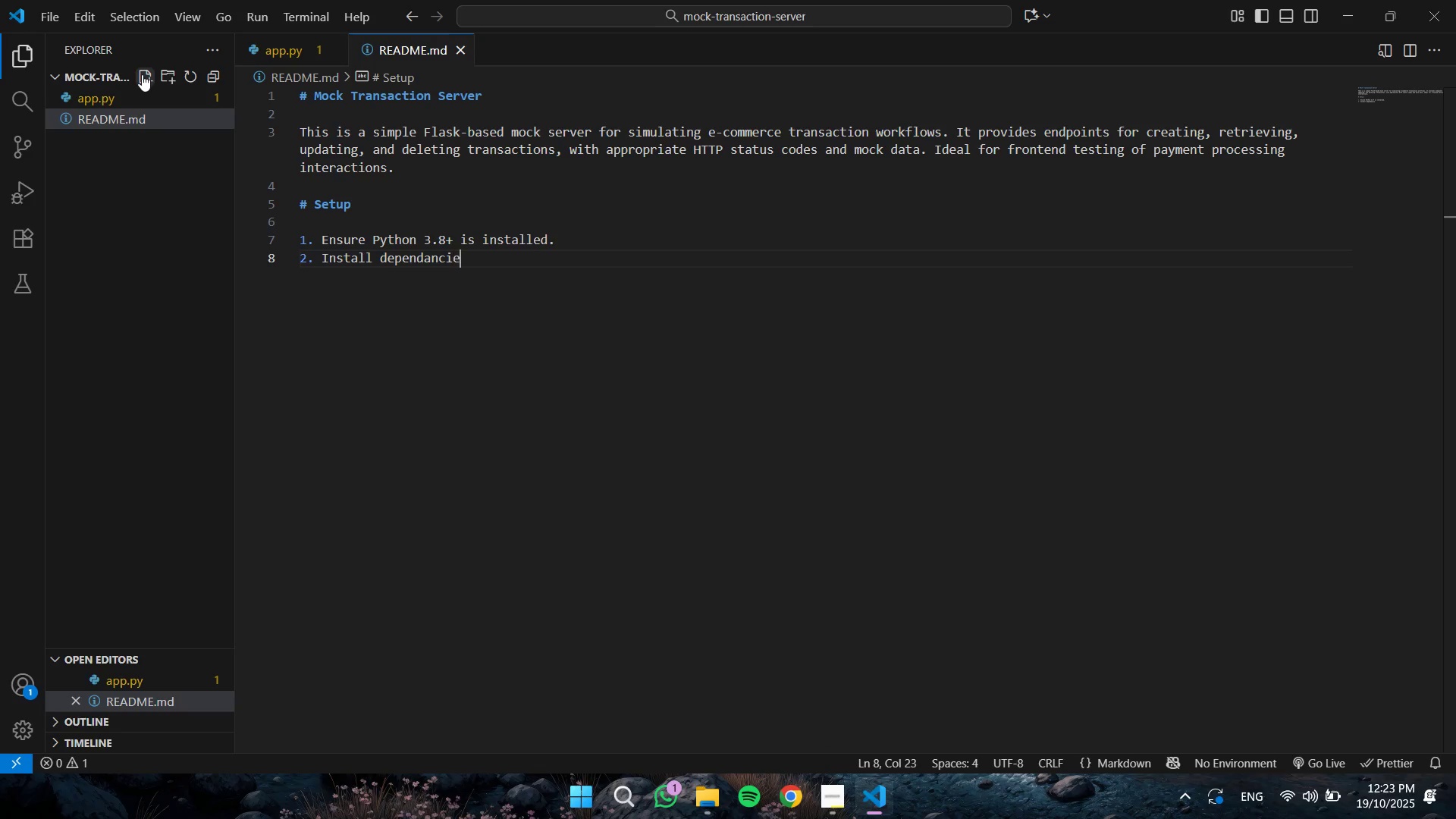 
key(Enter)
 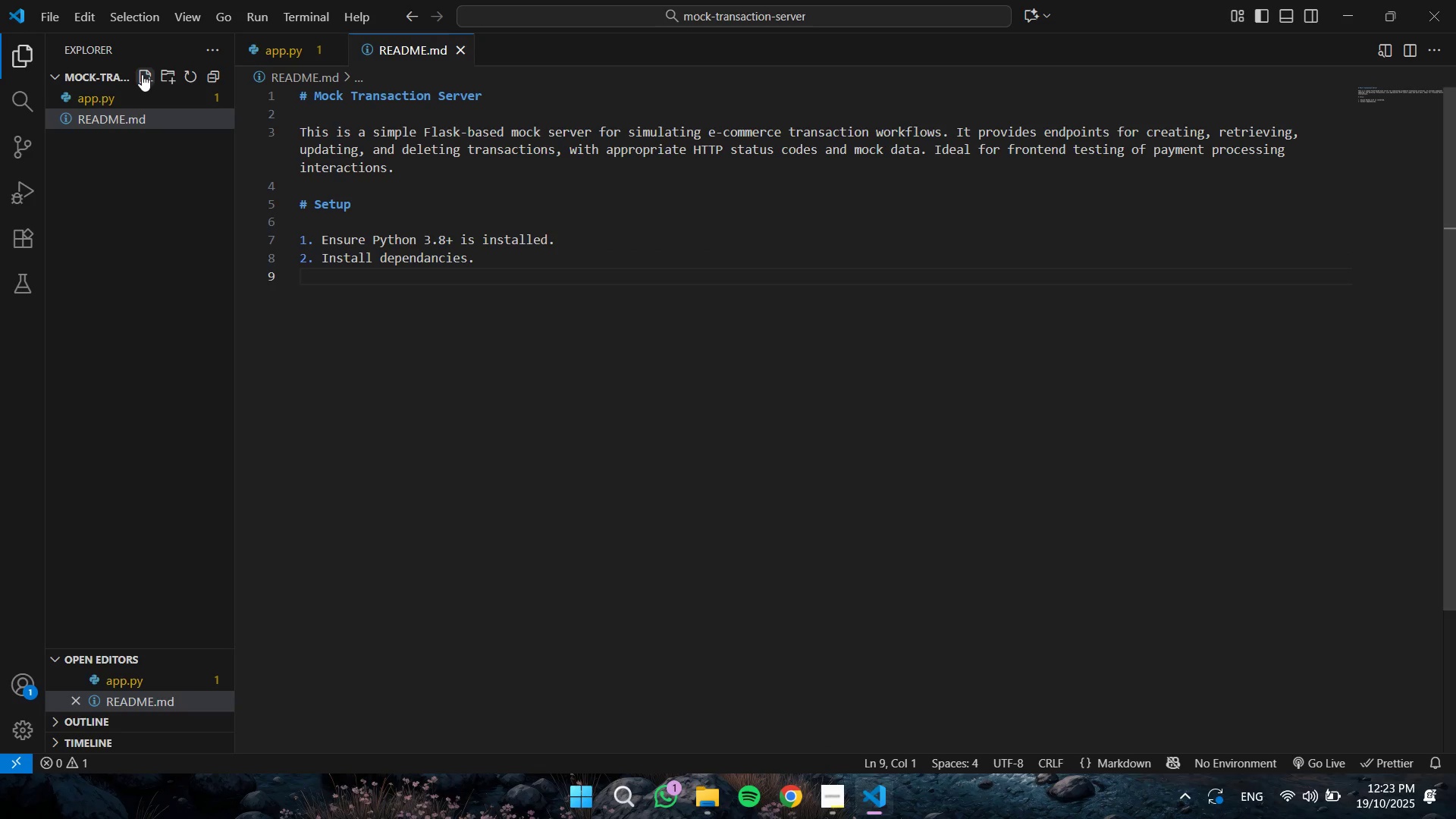 
key(3)
 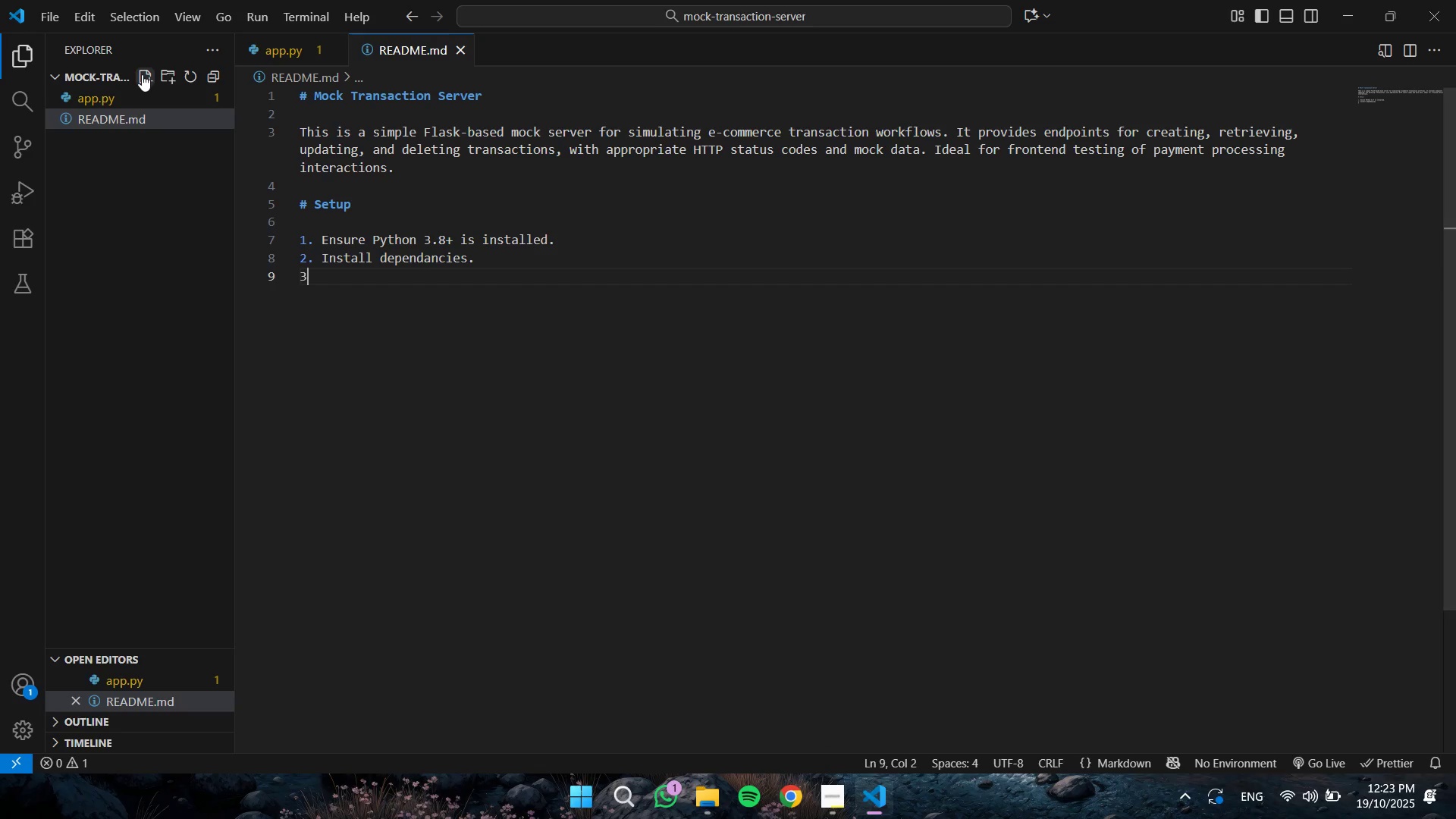 
key(Period)
 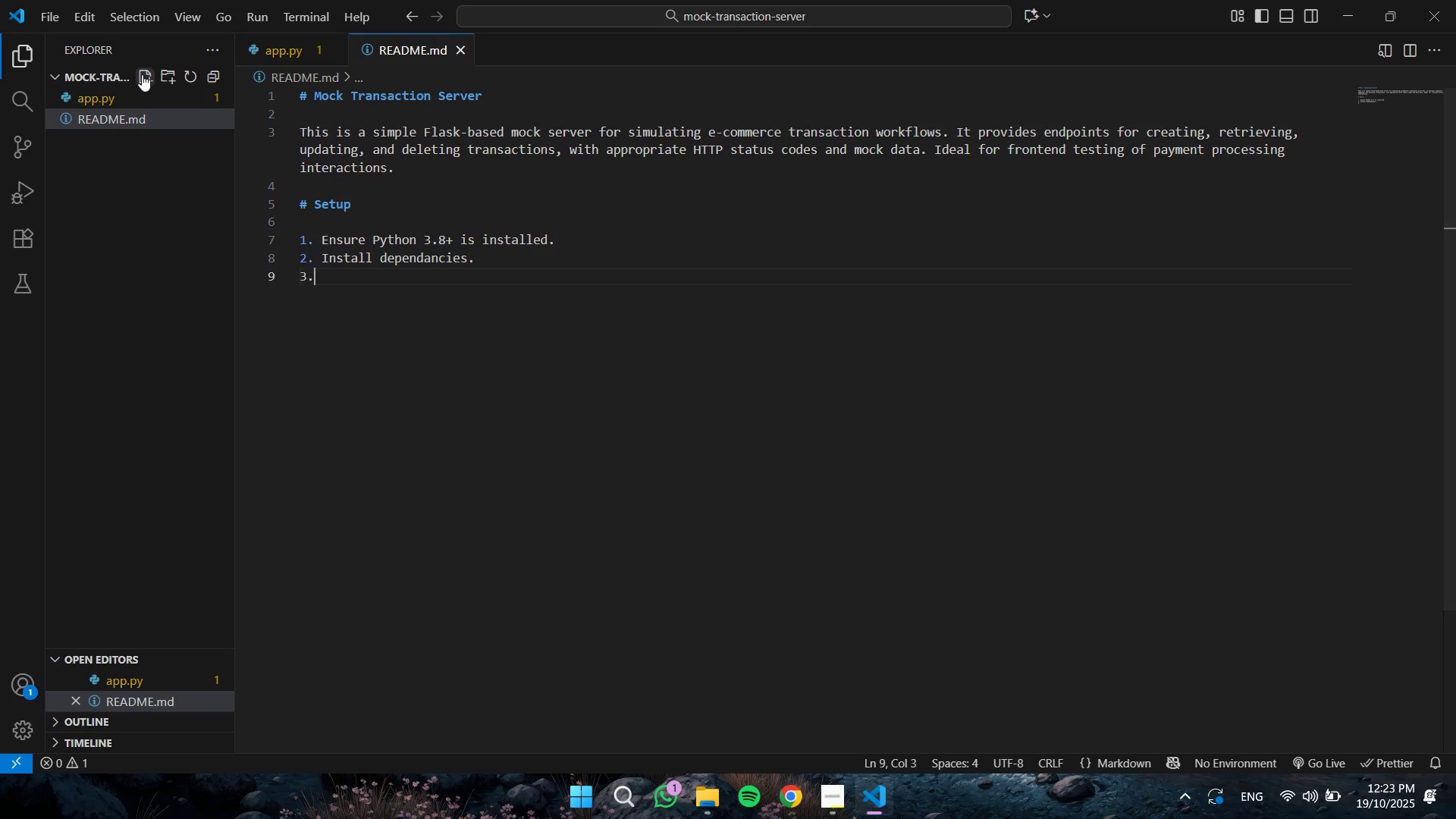 
key(Space)
 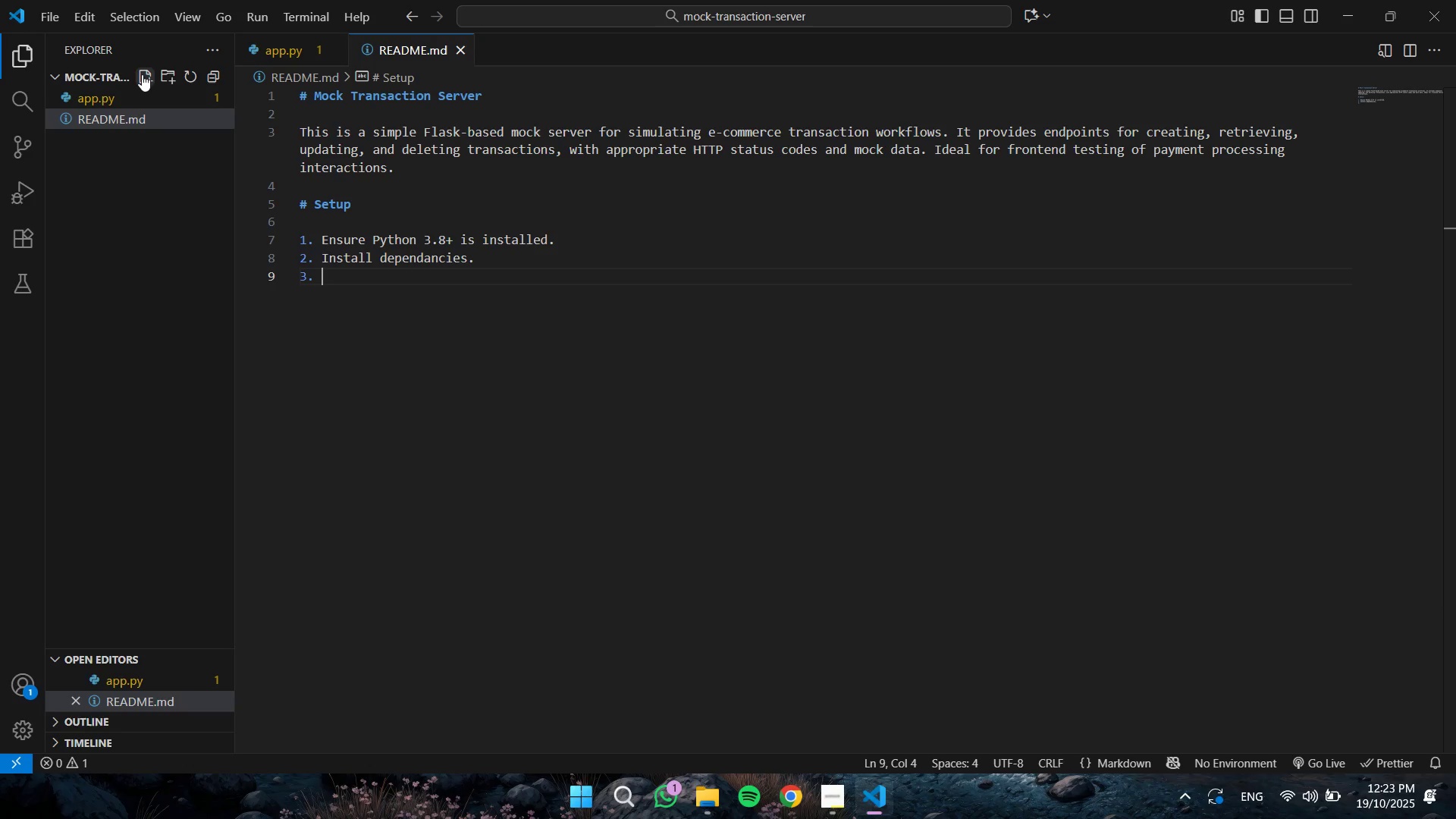 
key(ArrowUp)
 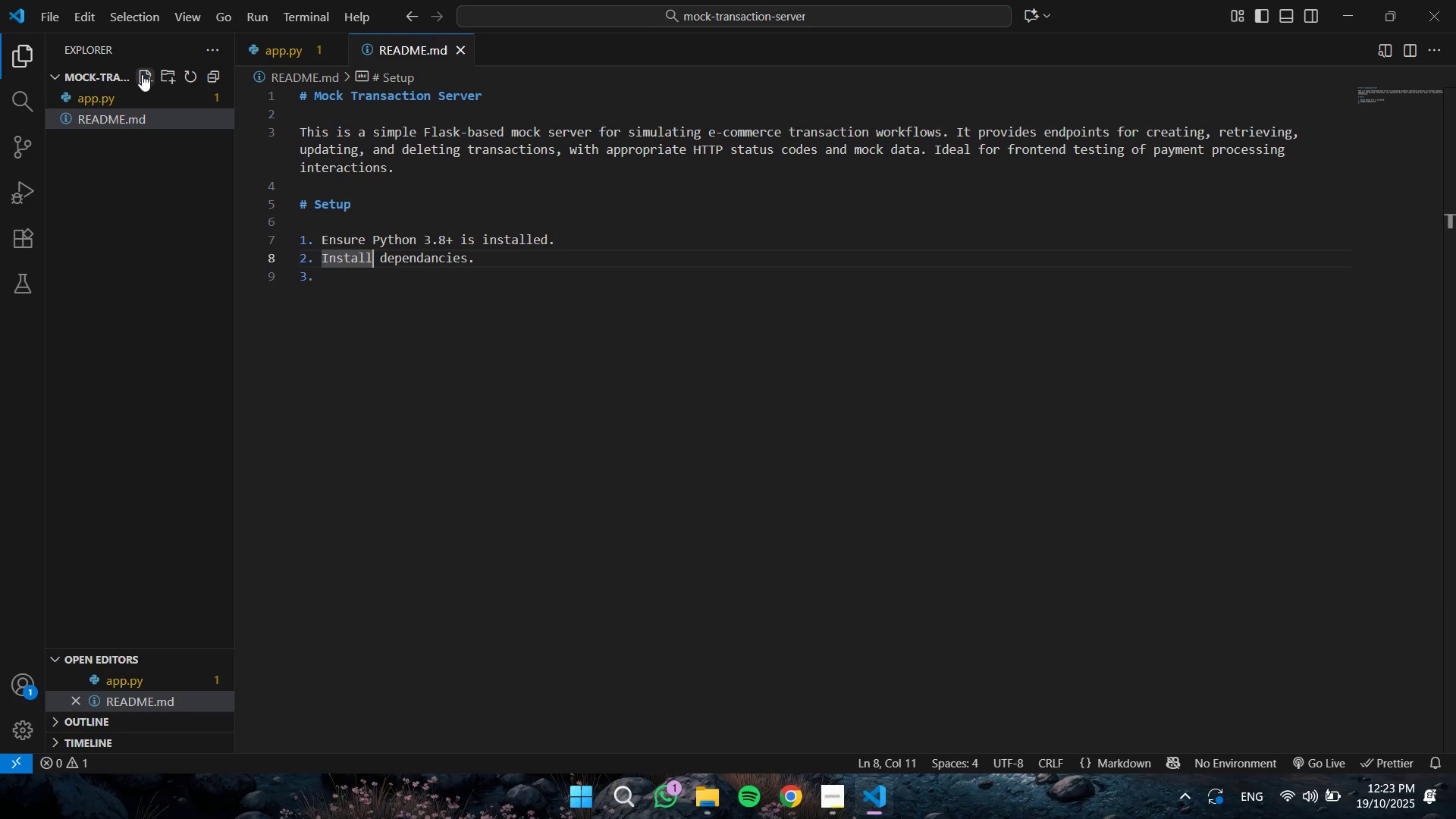 
key(Control+ArrowRight)
 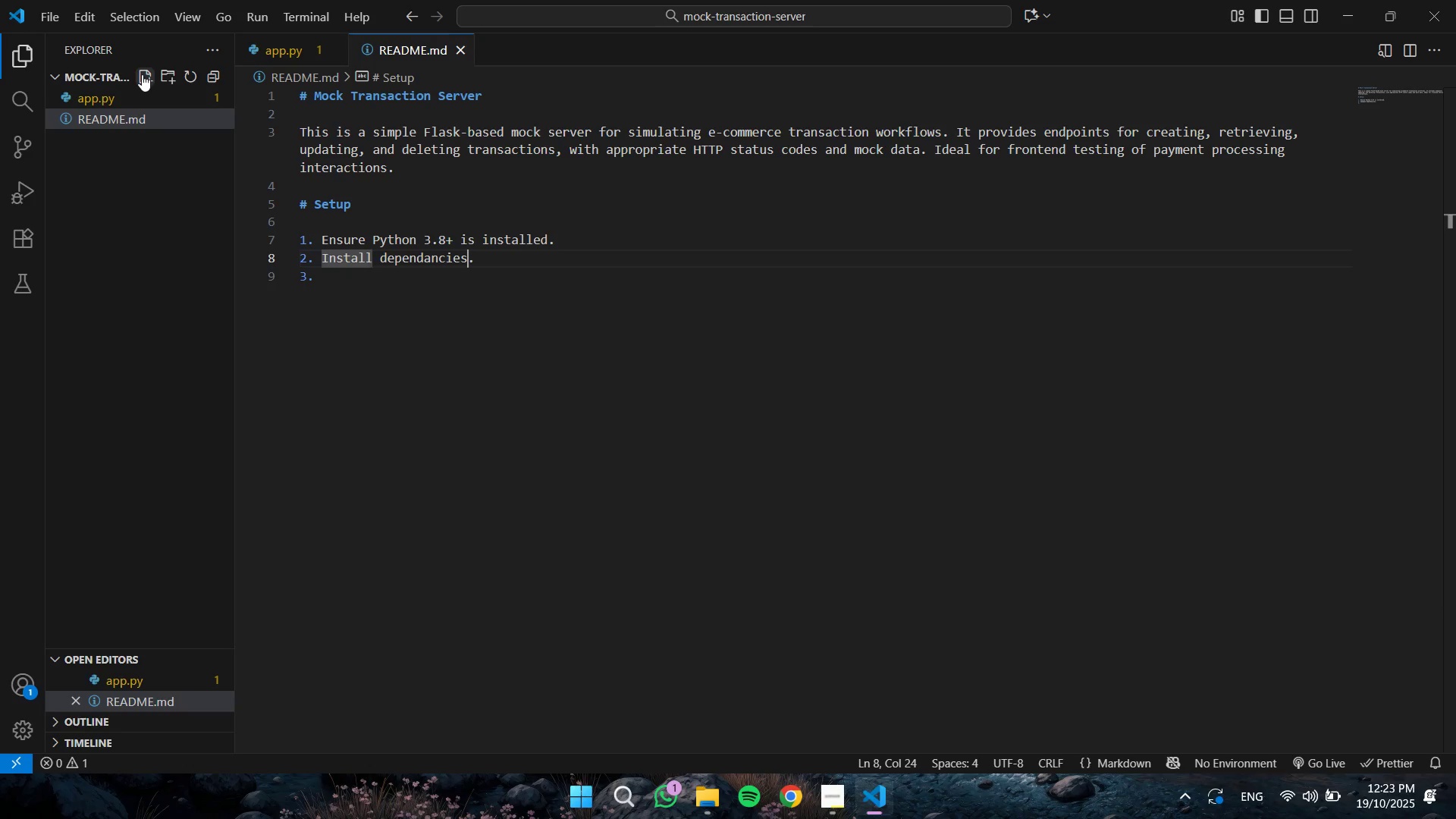 
key(Control+ArrowRight)
 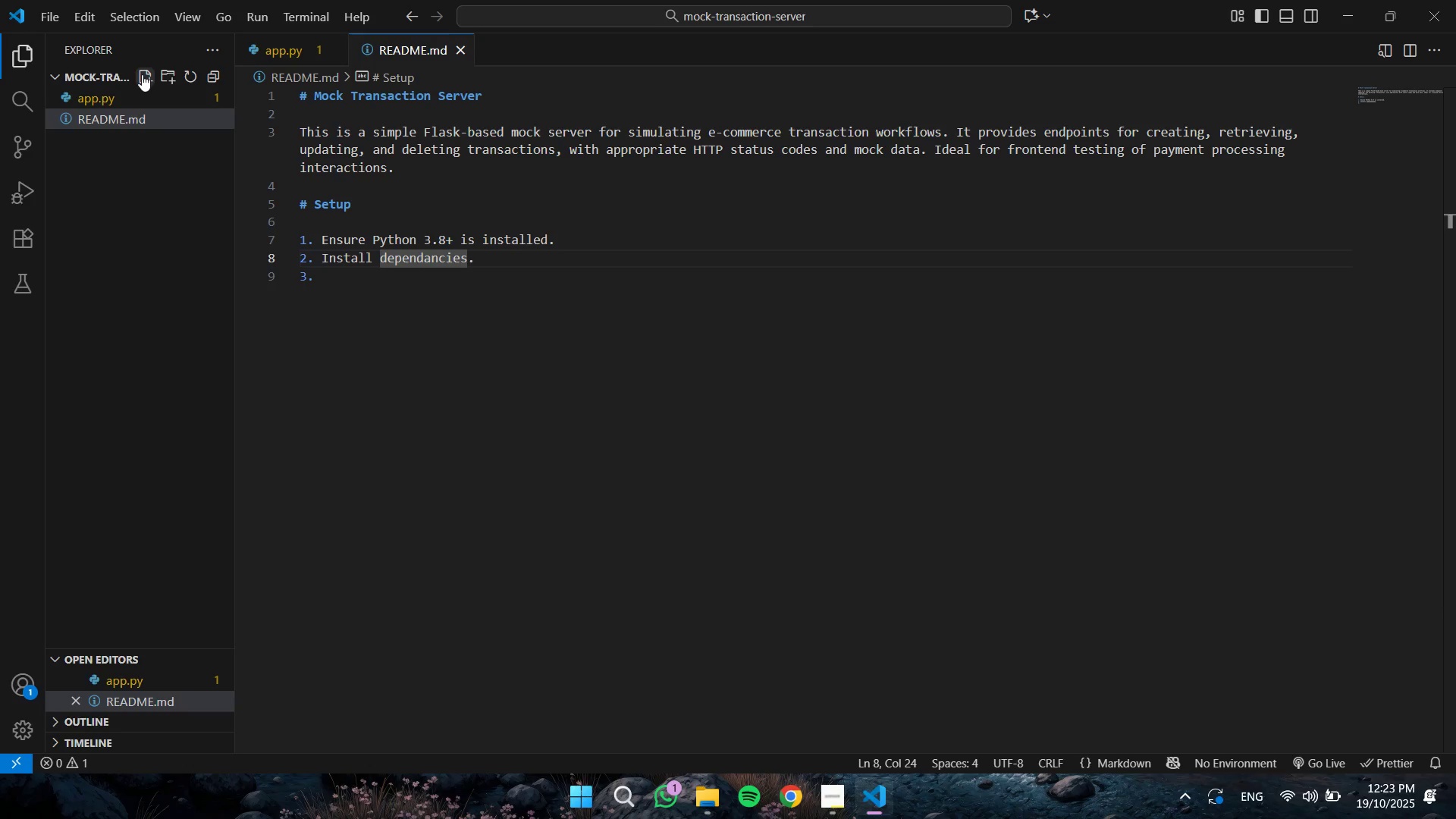 
key(ArrowLeft)
 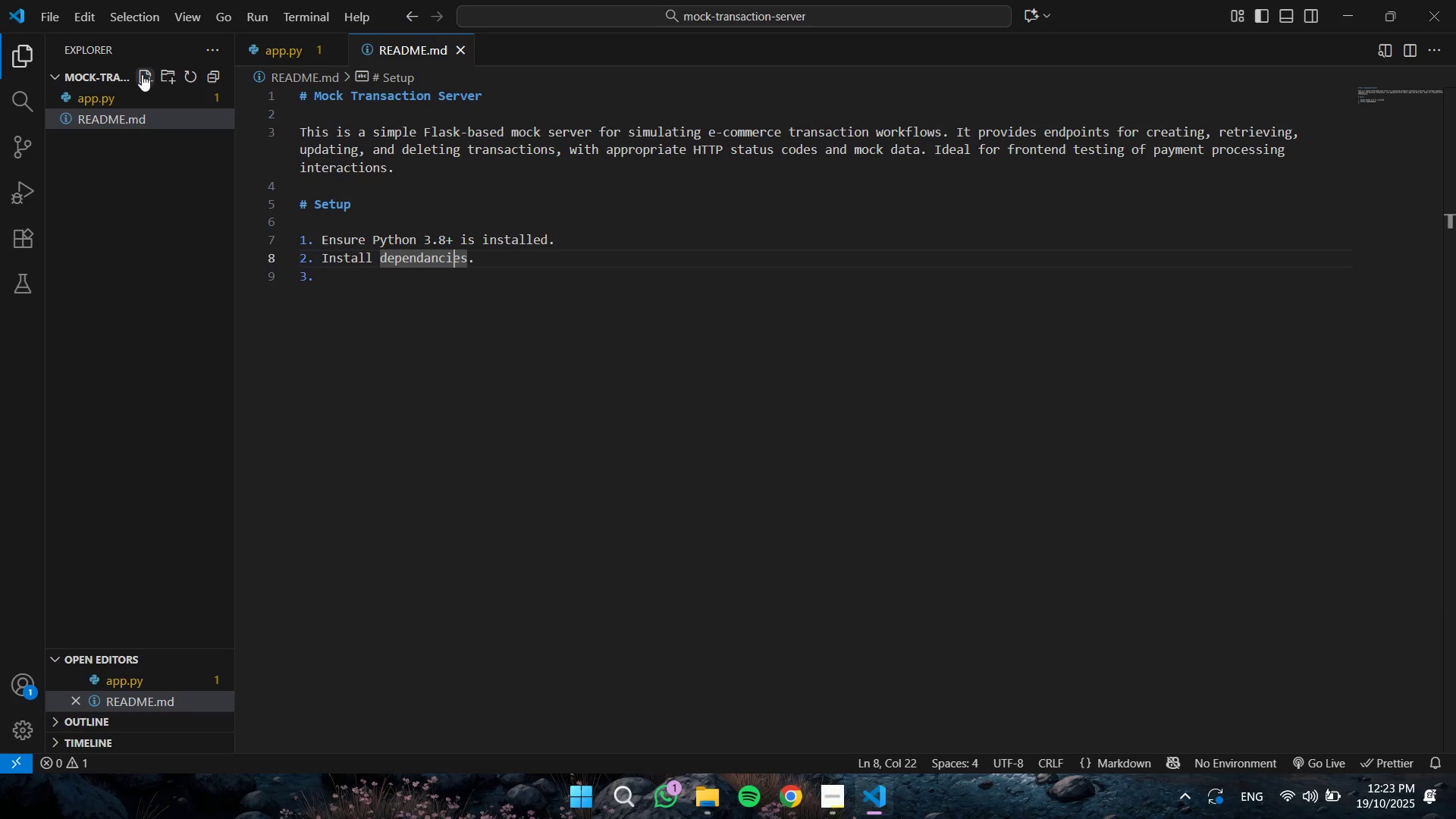 
key(ArrowLeft)
 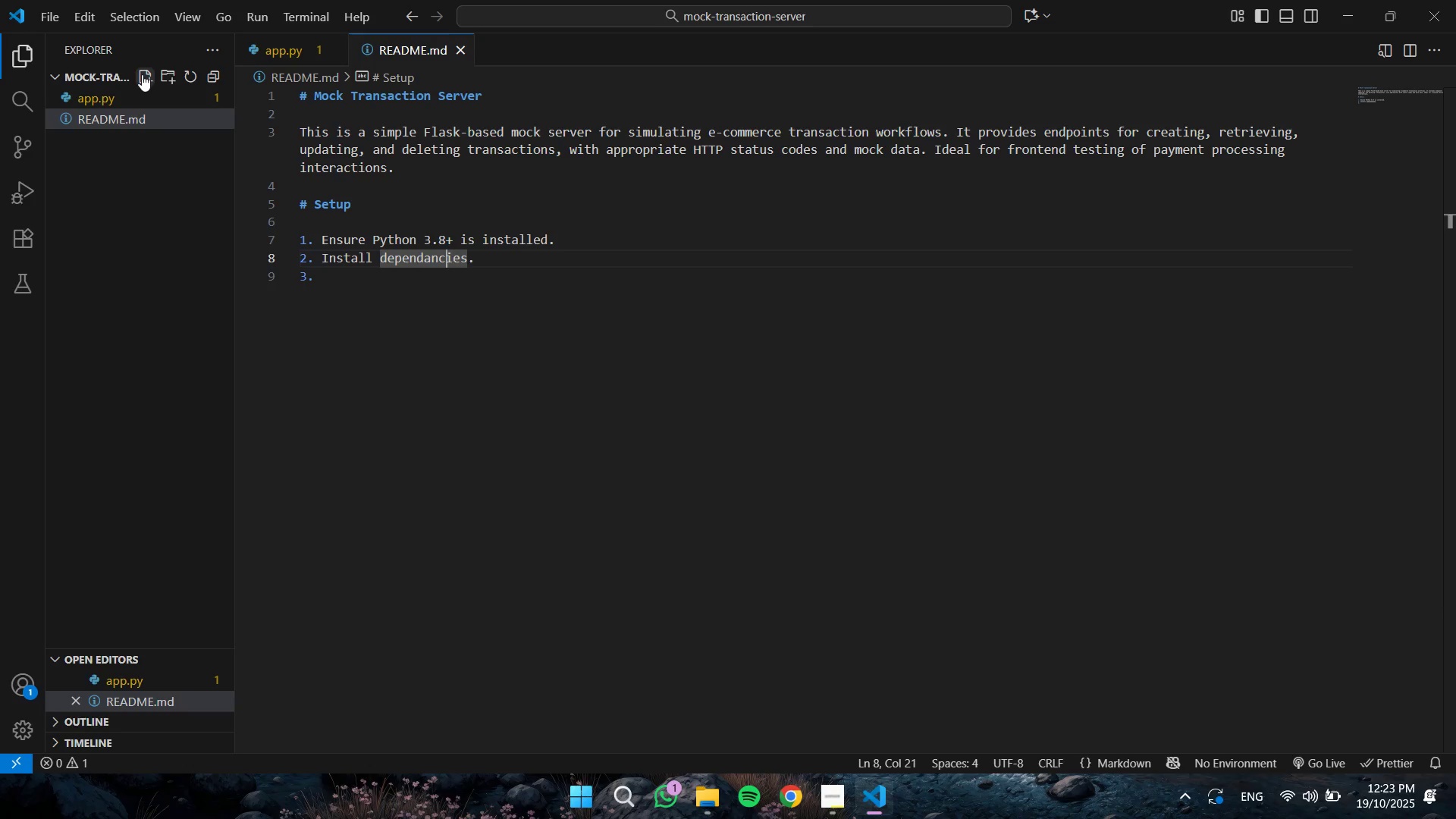 
key(ArrowLeft)
 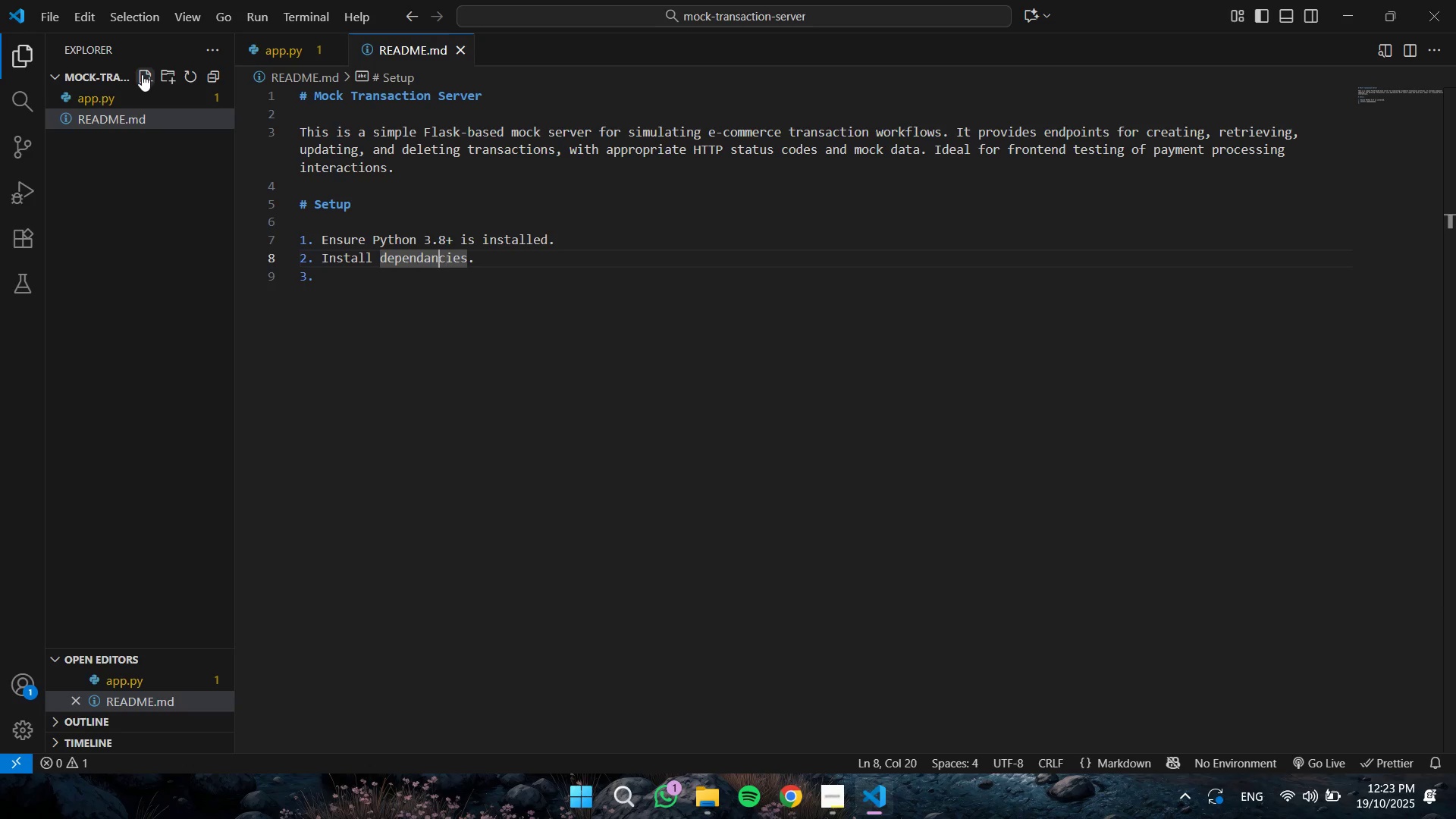 
key(ArrowLeft)
 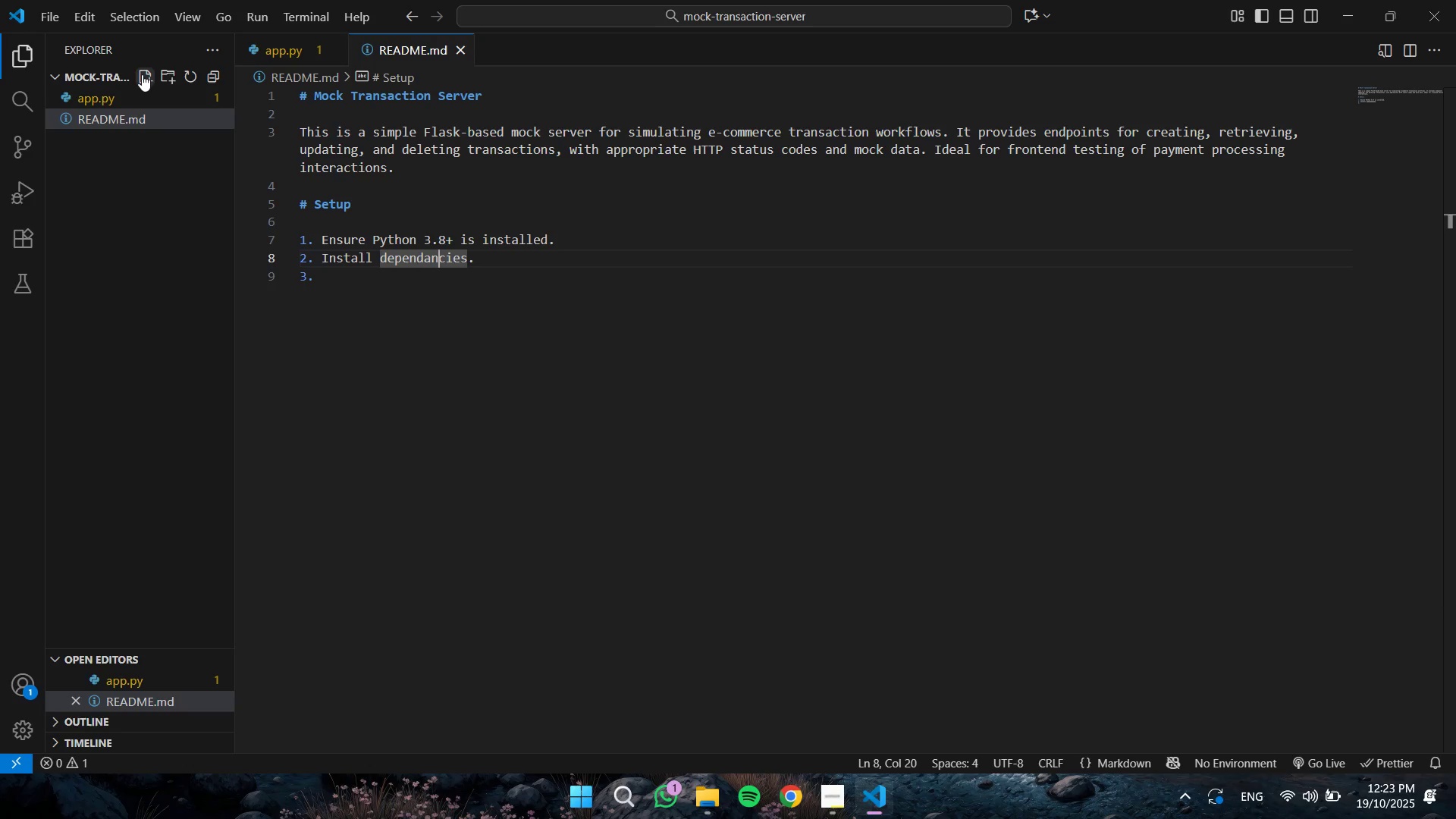 
key(ArrowLeft)
 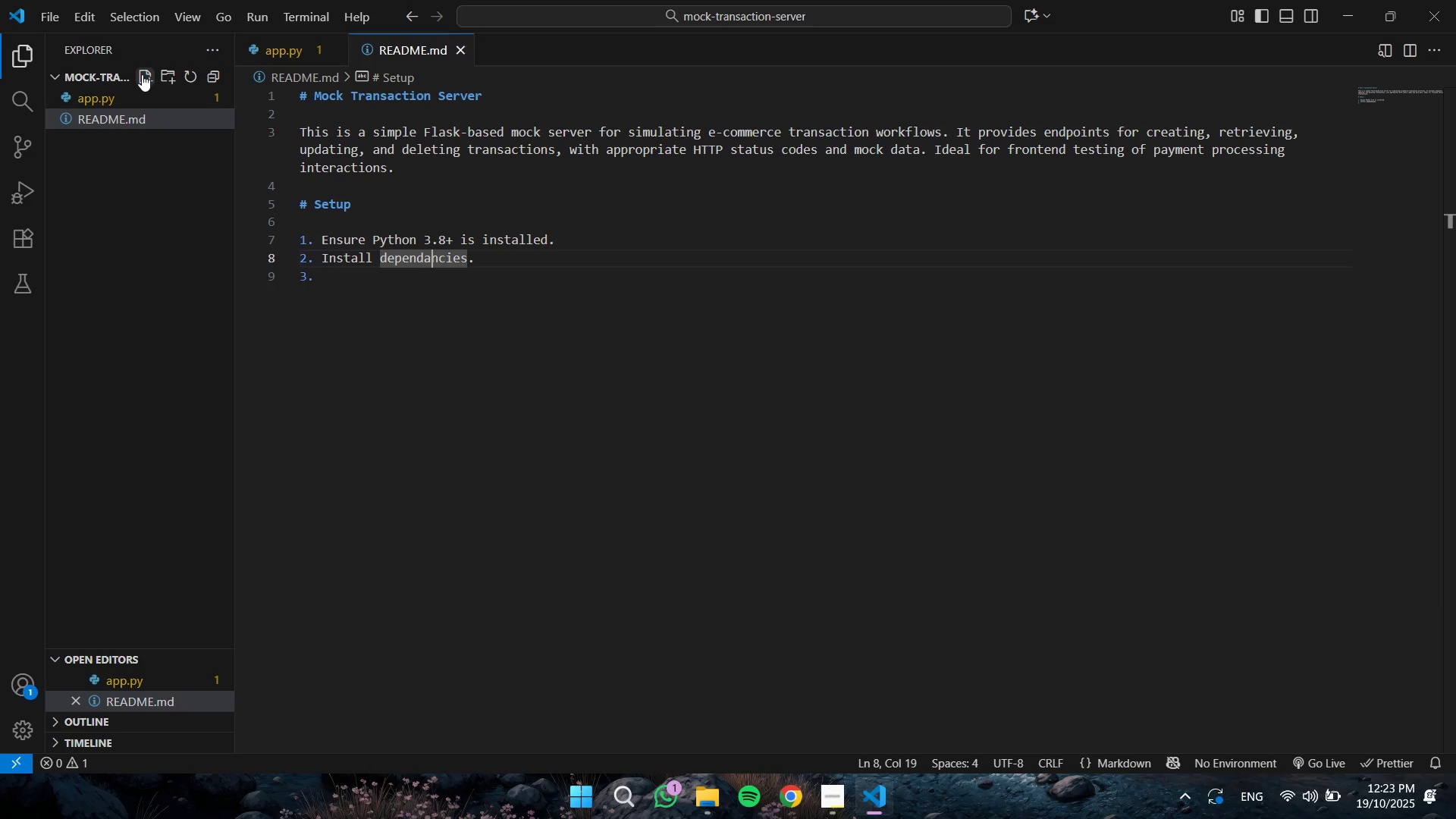 
key(Backspace)
 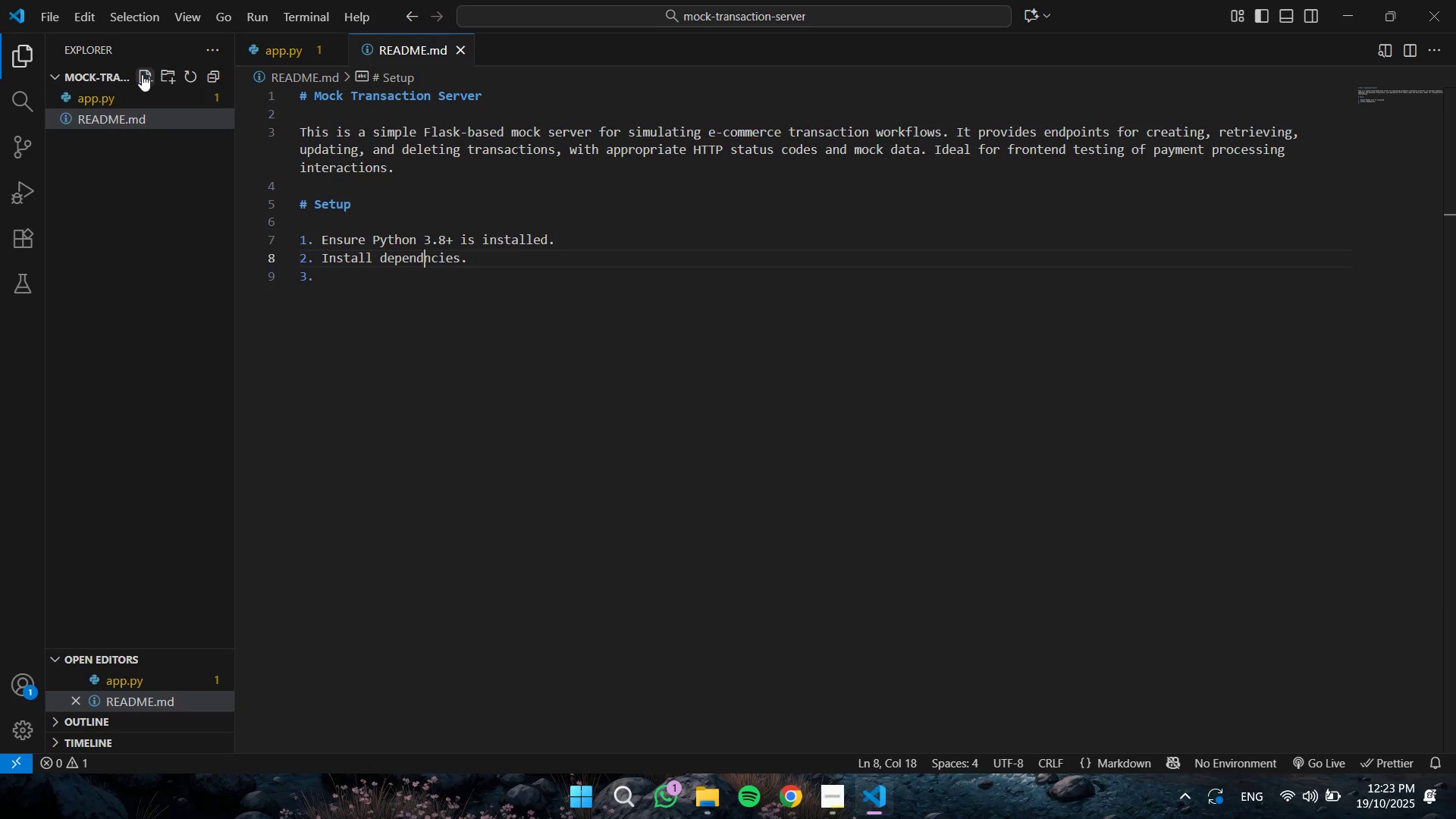 
key(E)
 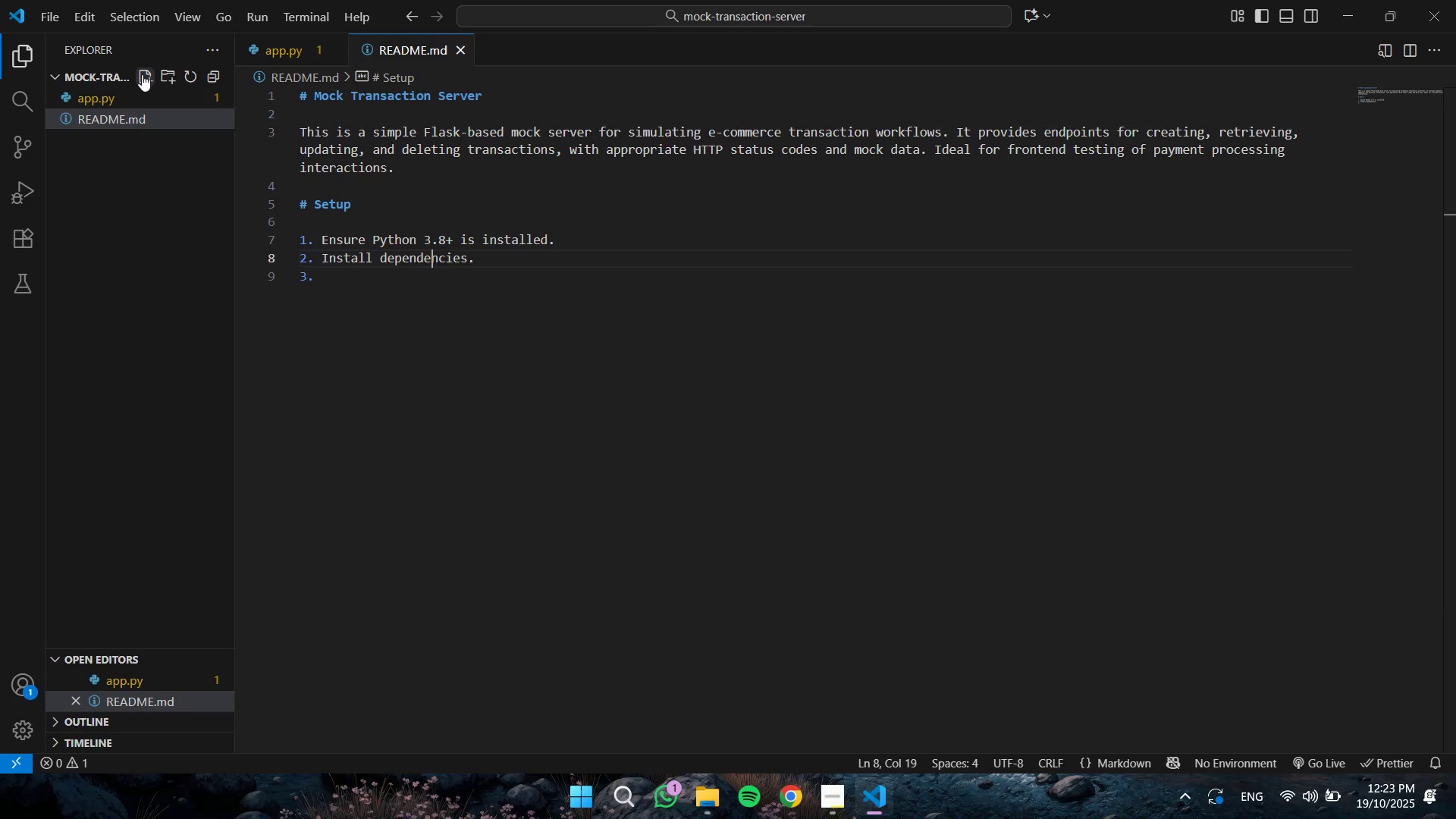 
key(ArrowDown)
 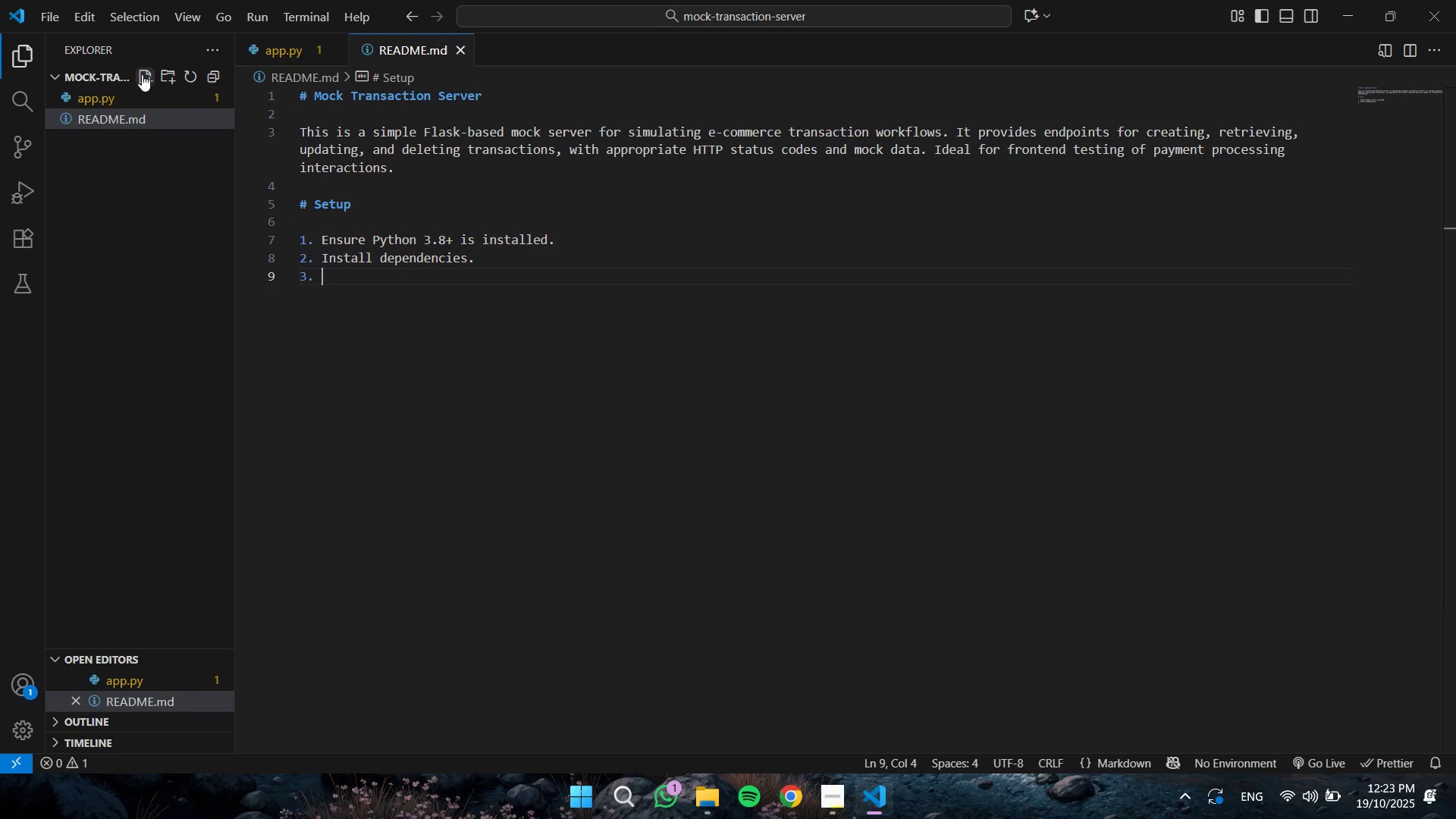 
type(Run the server:)
 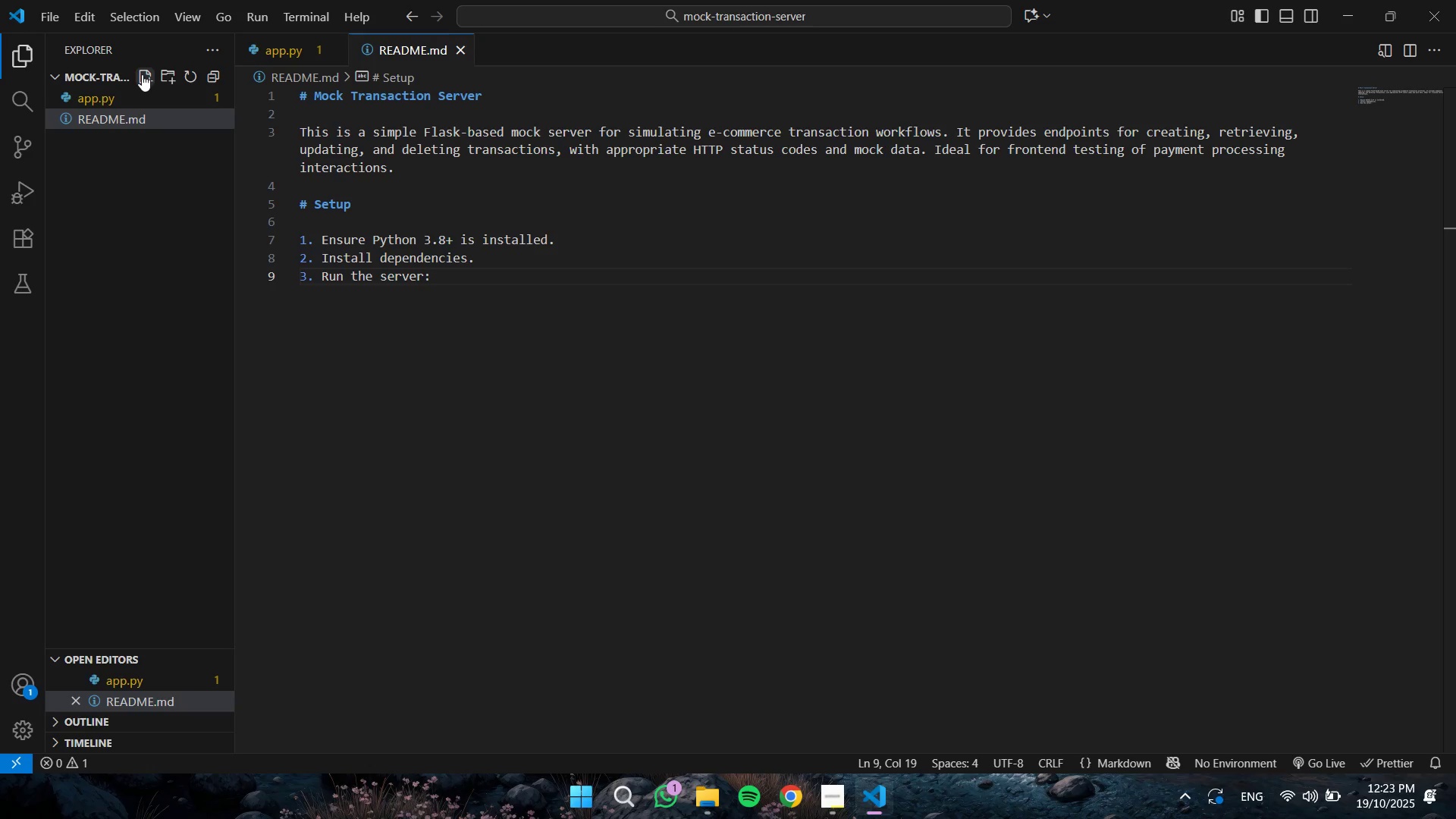 
wait(8.52)
 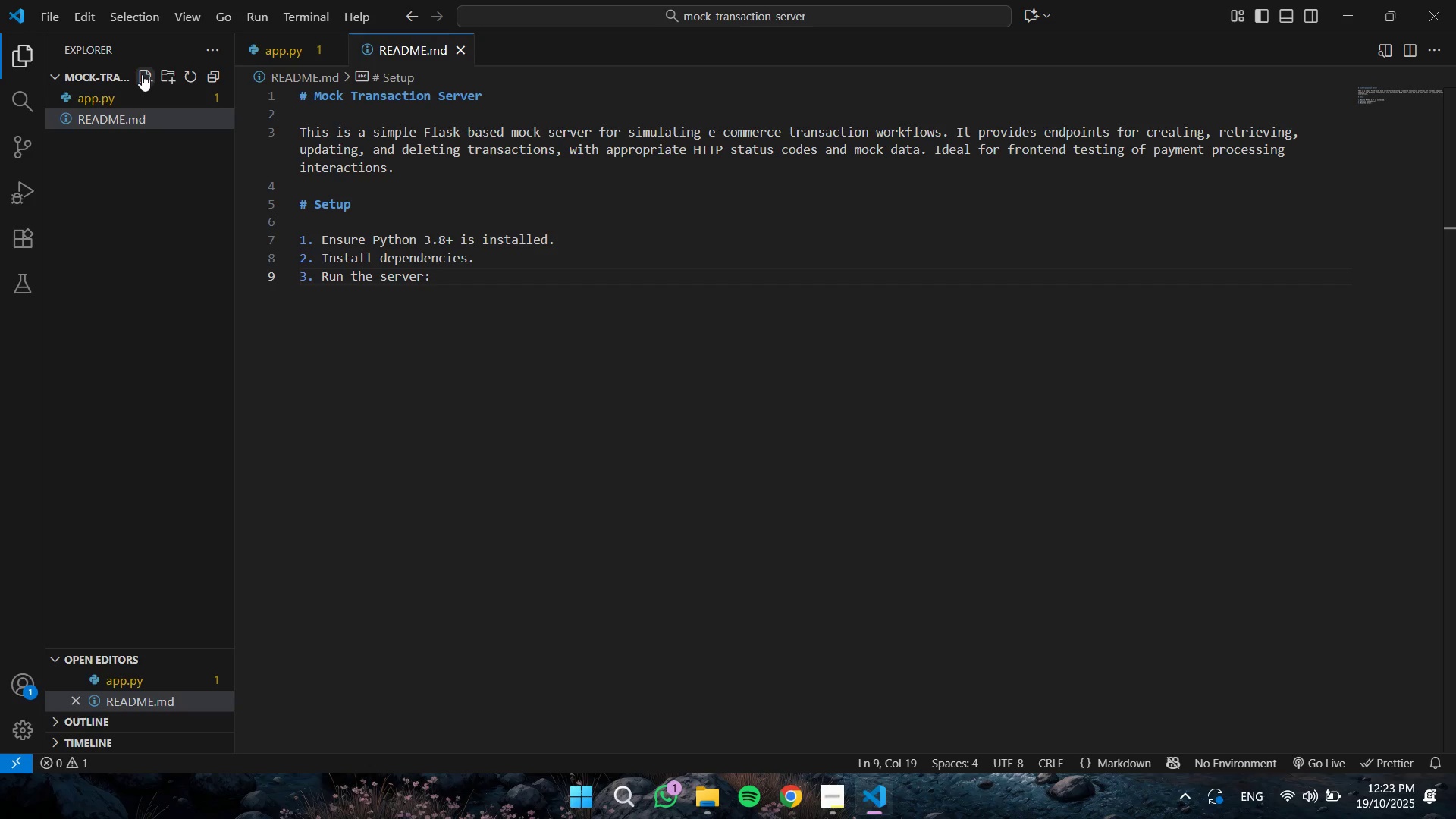 
key(Enter)
 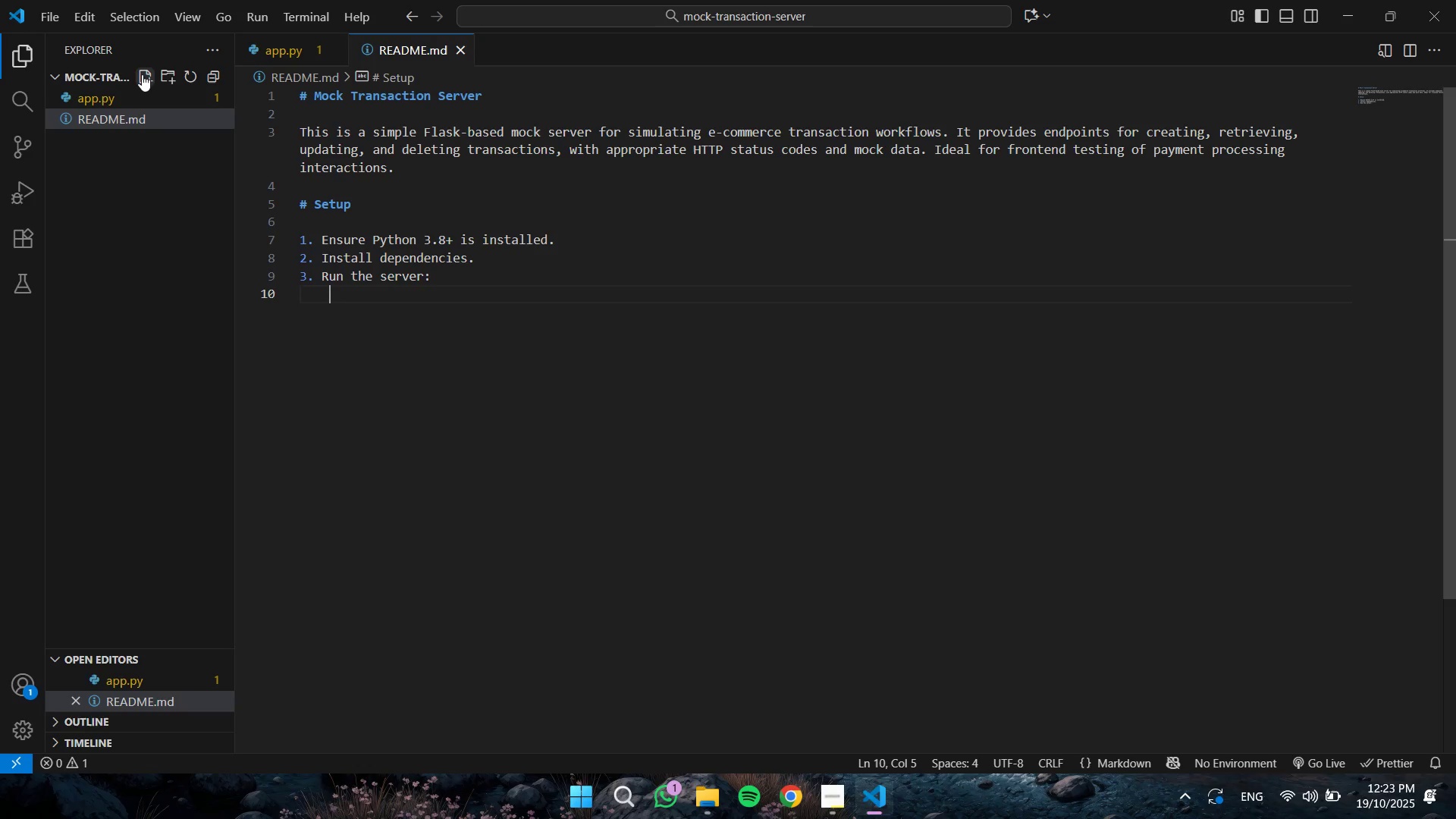 
key(Tab)
type(The )
 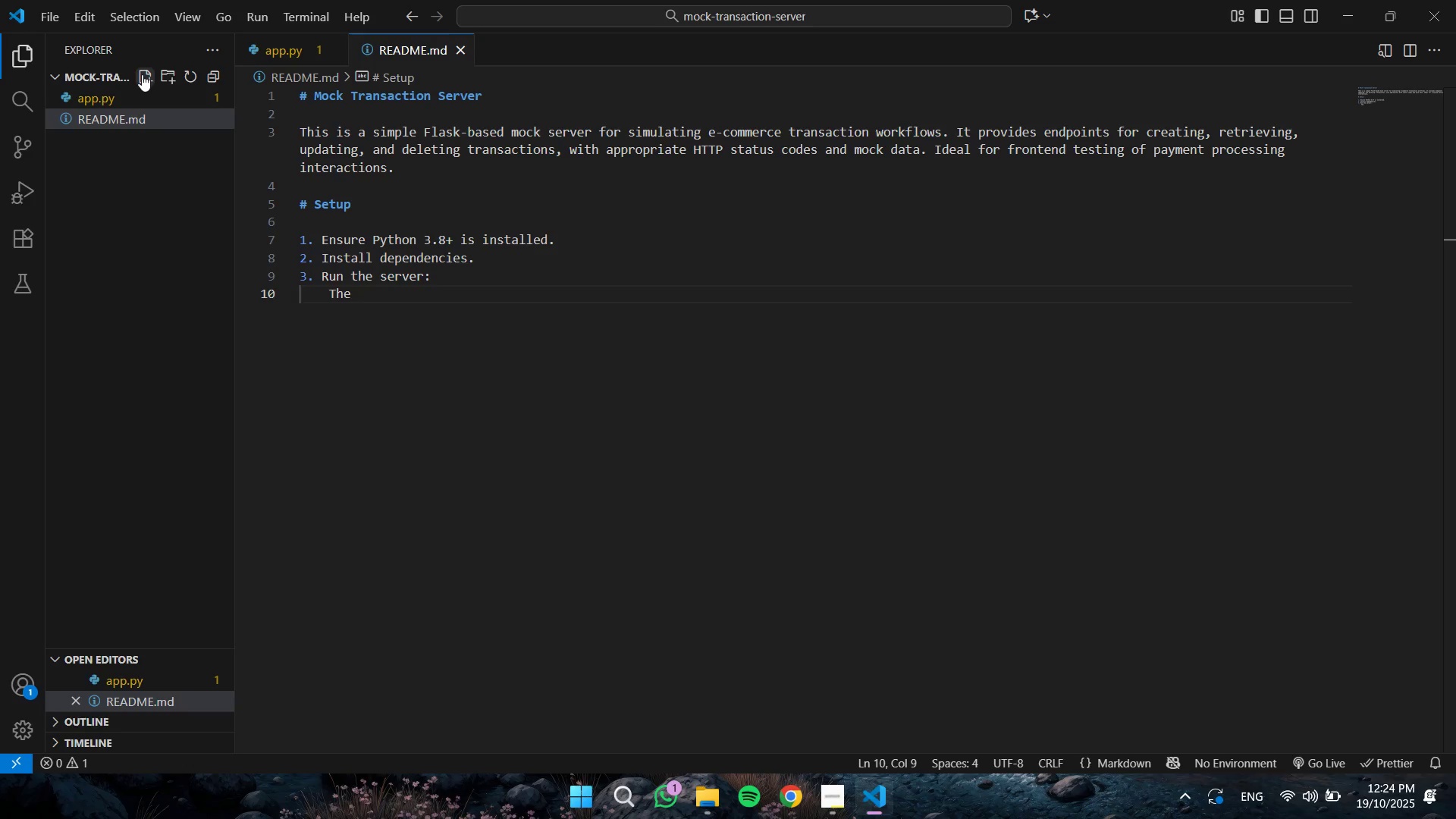 
wait(24.41)
 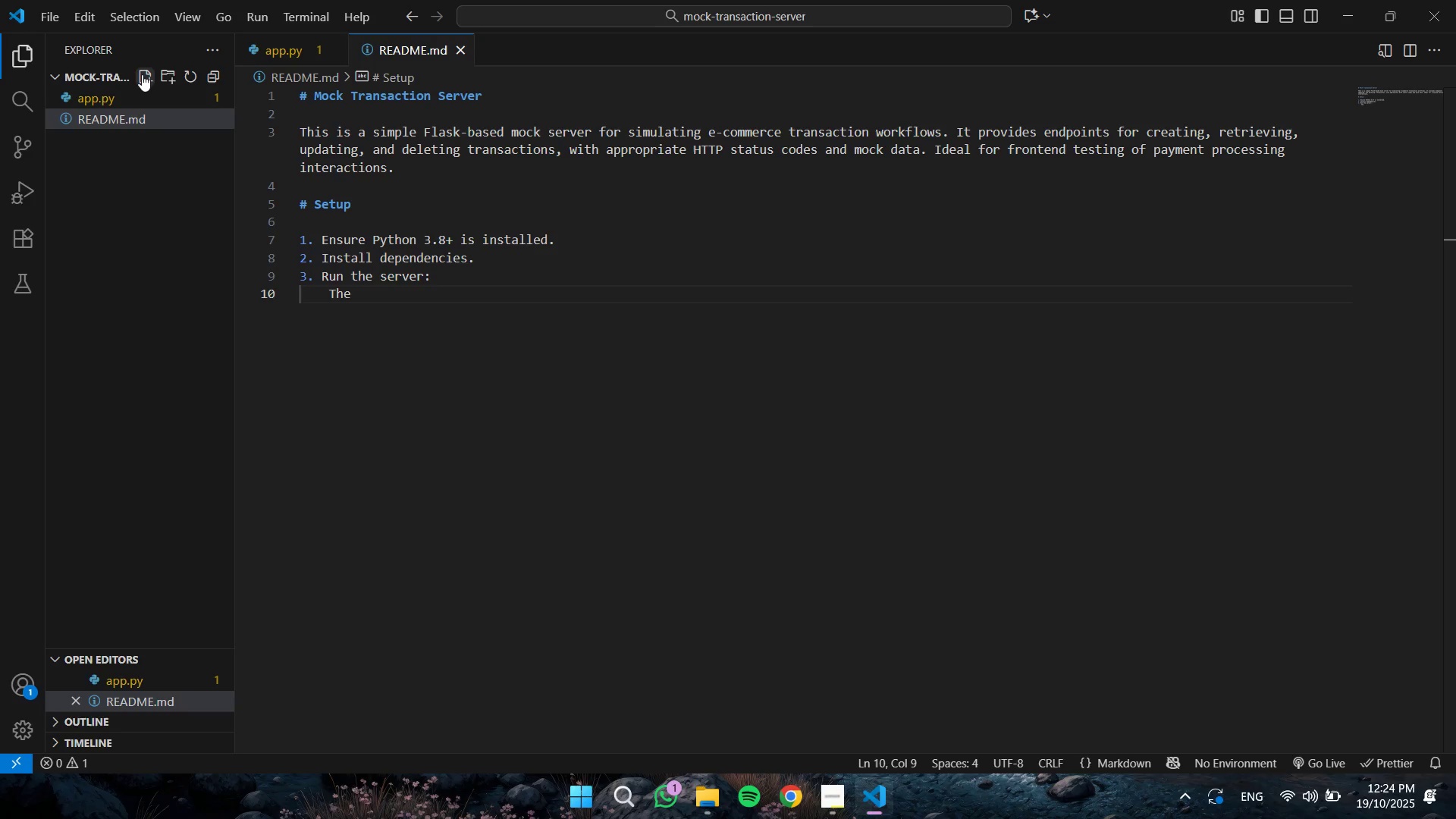 
left_click([543, 256])
 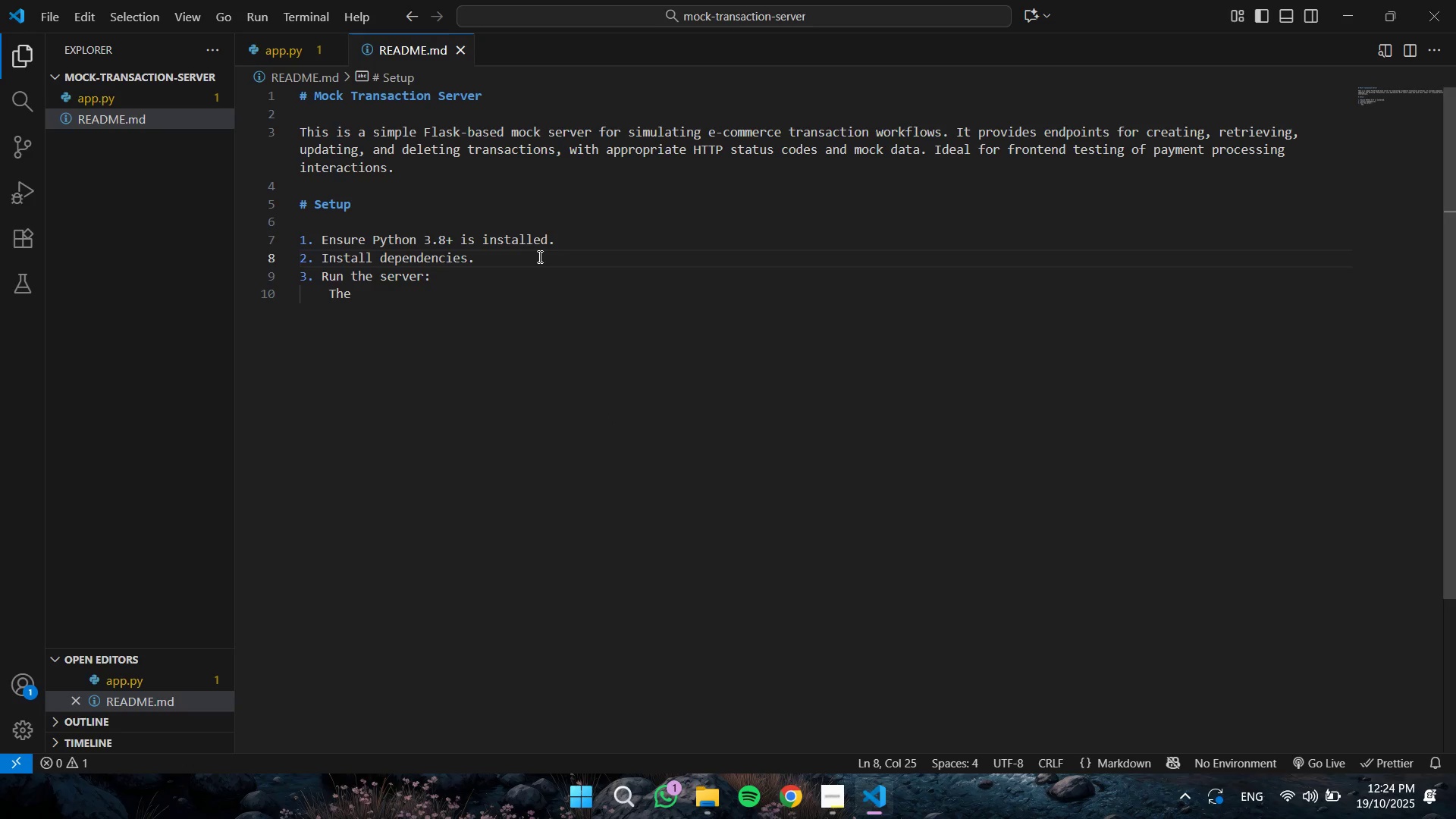 
key(Backspace)
type( (Run )
key(Backspace)
type(L)
key(Backspace)
type(: pip install flask)
 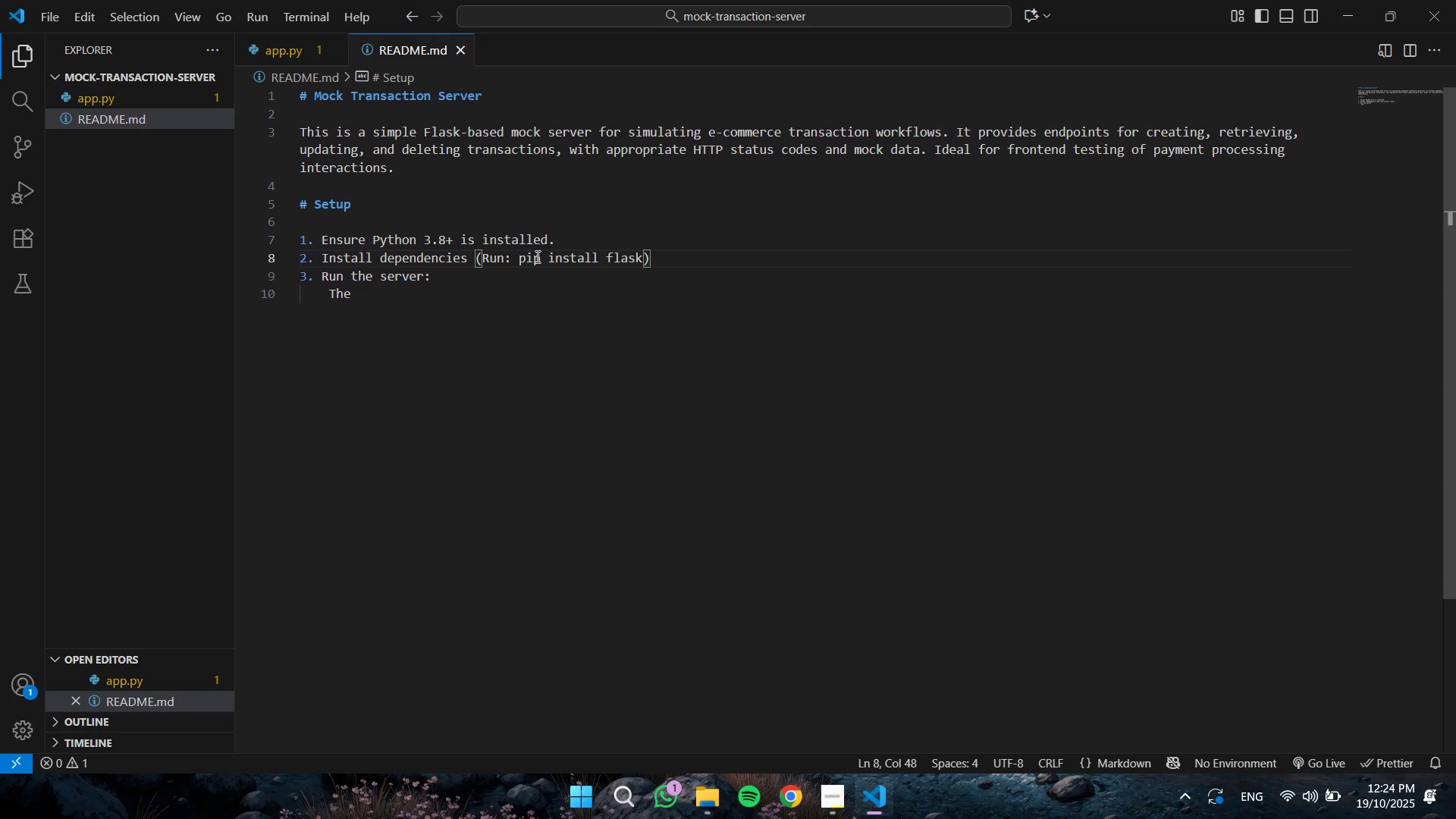 
key(ArrowDown)
 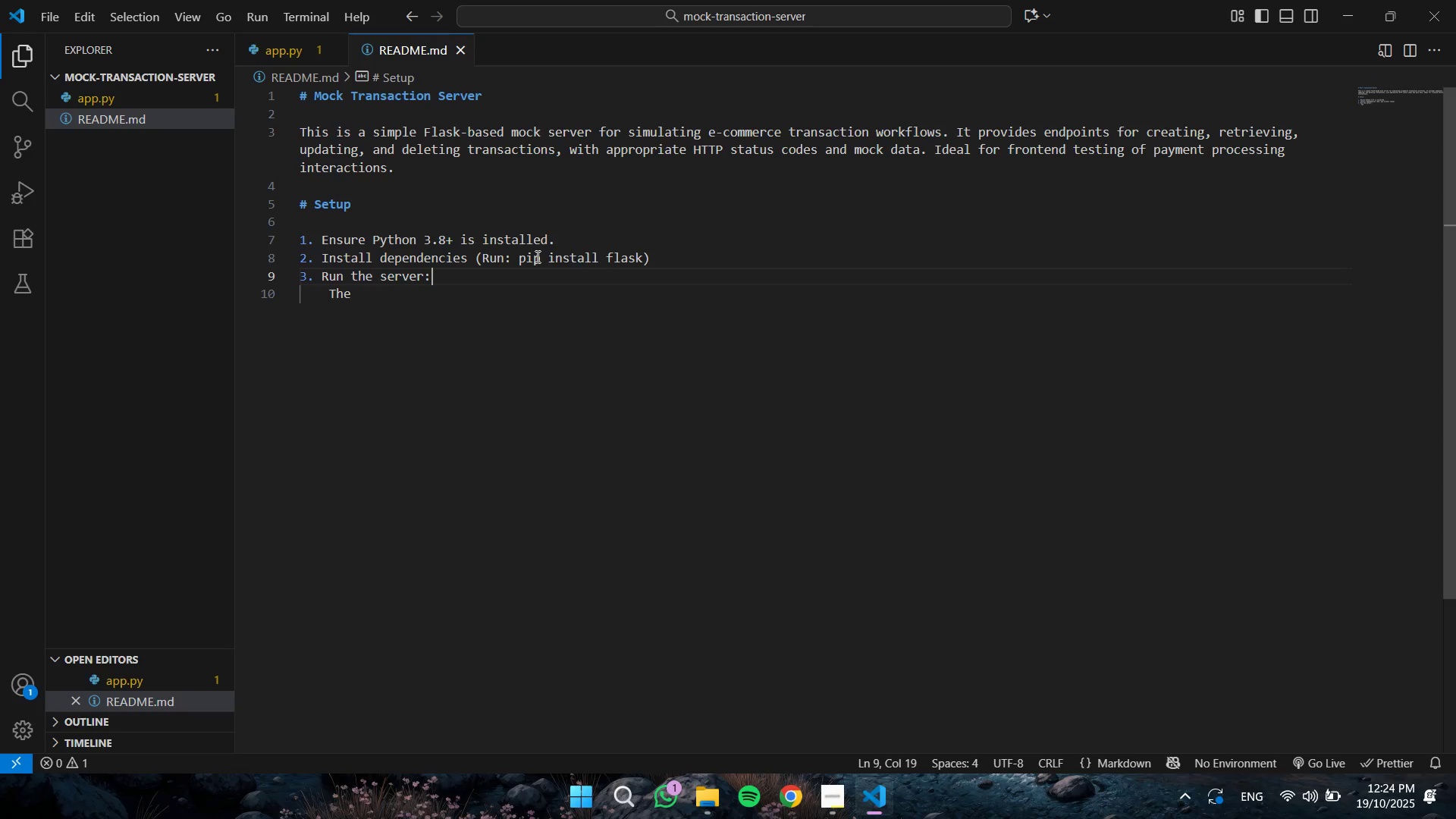 
key(Backspace)
type( (Run: python app.py)
 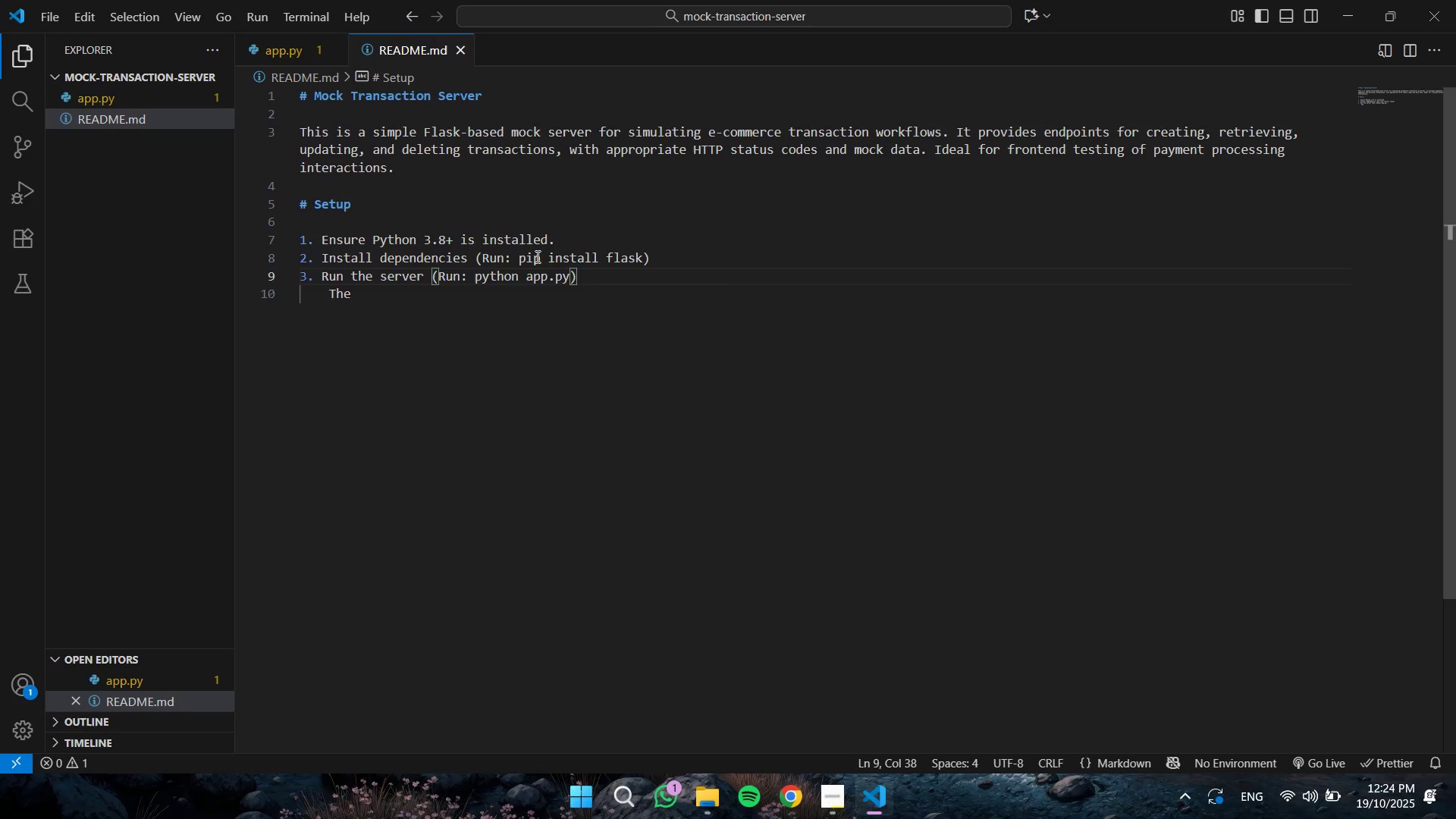 
key(ArrowDown)
 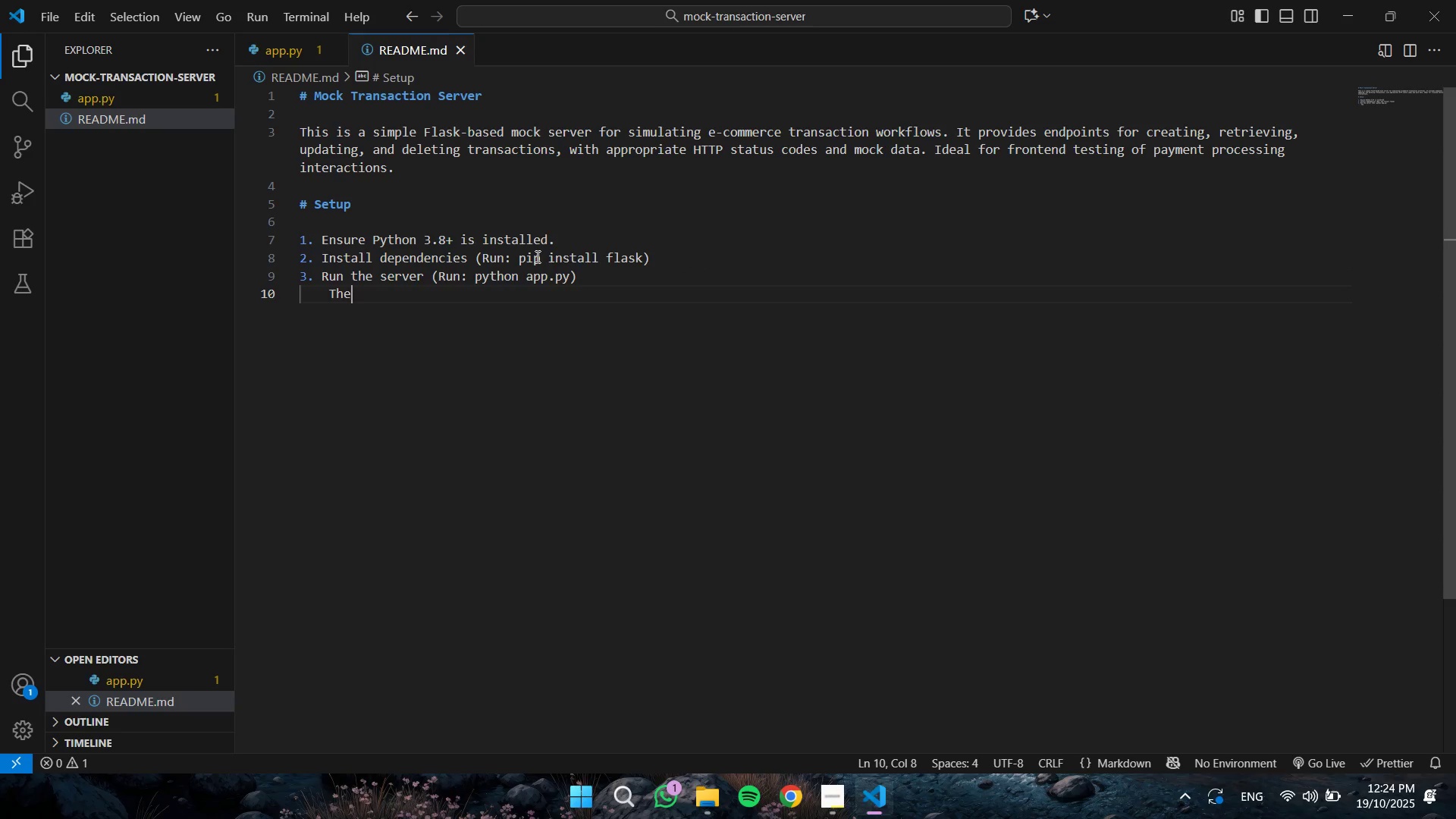 
key(Backspace)
 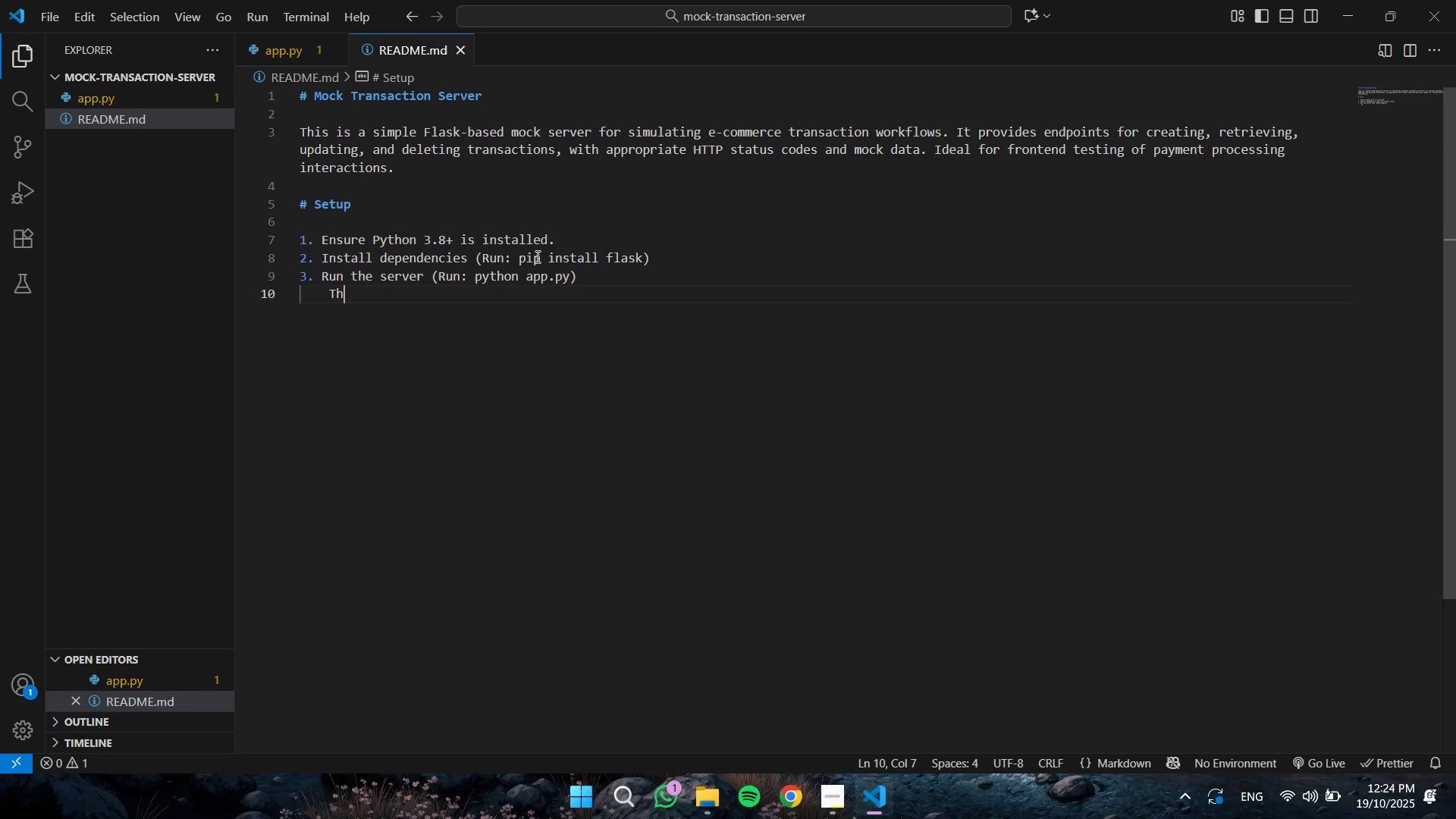 
key(Backspace)
 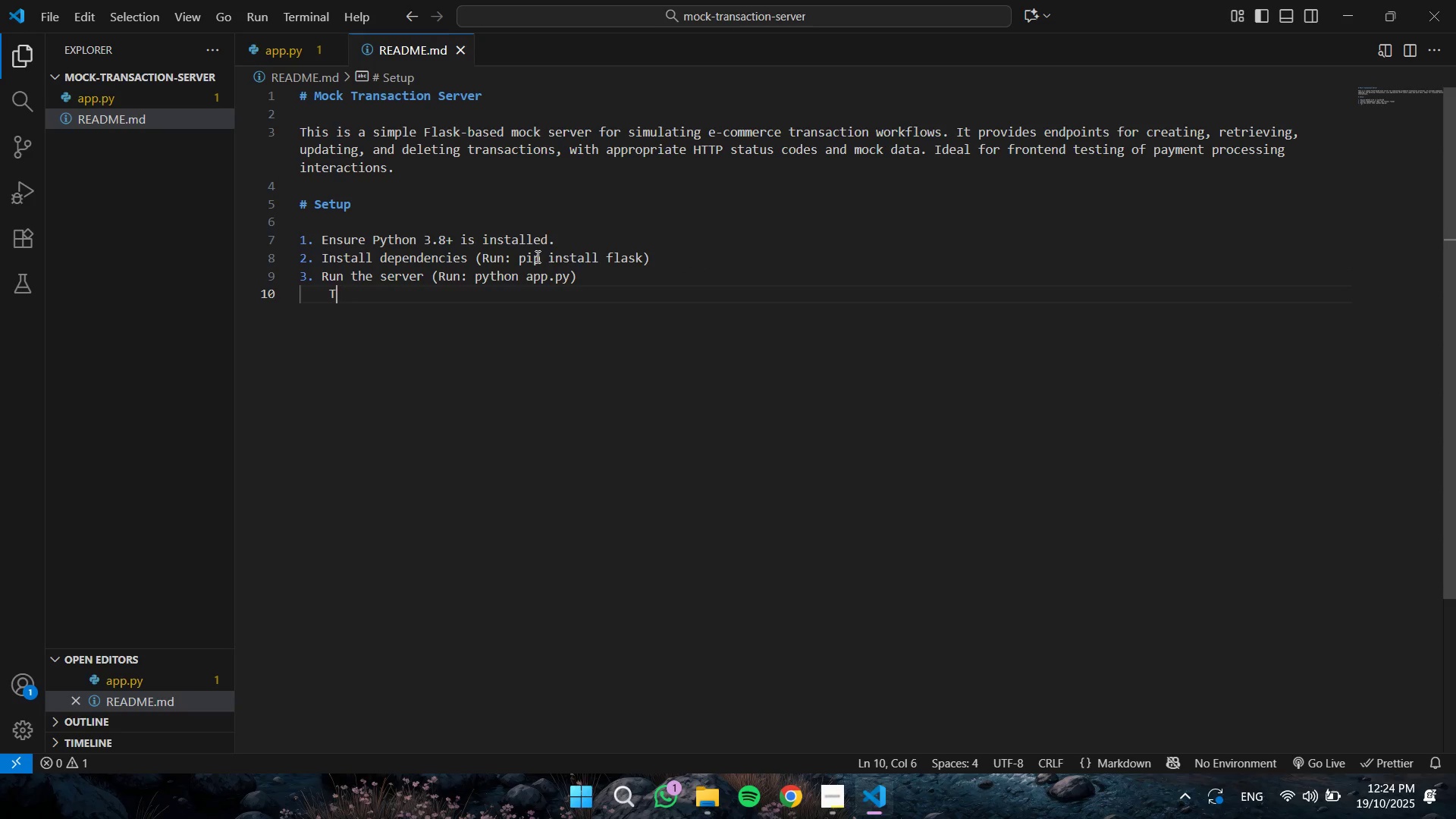 
key(Backspace)
 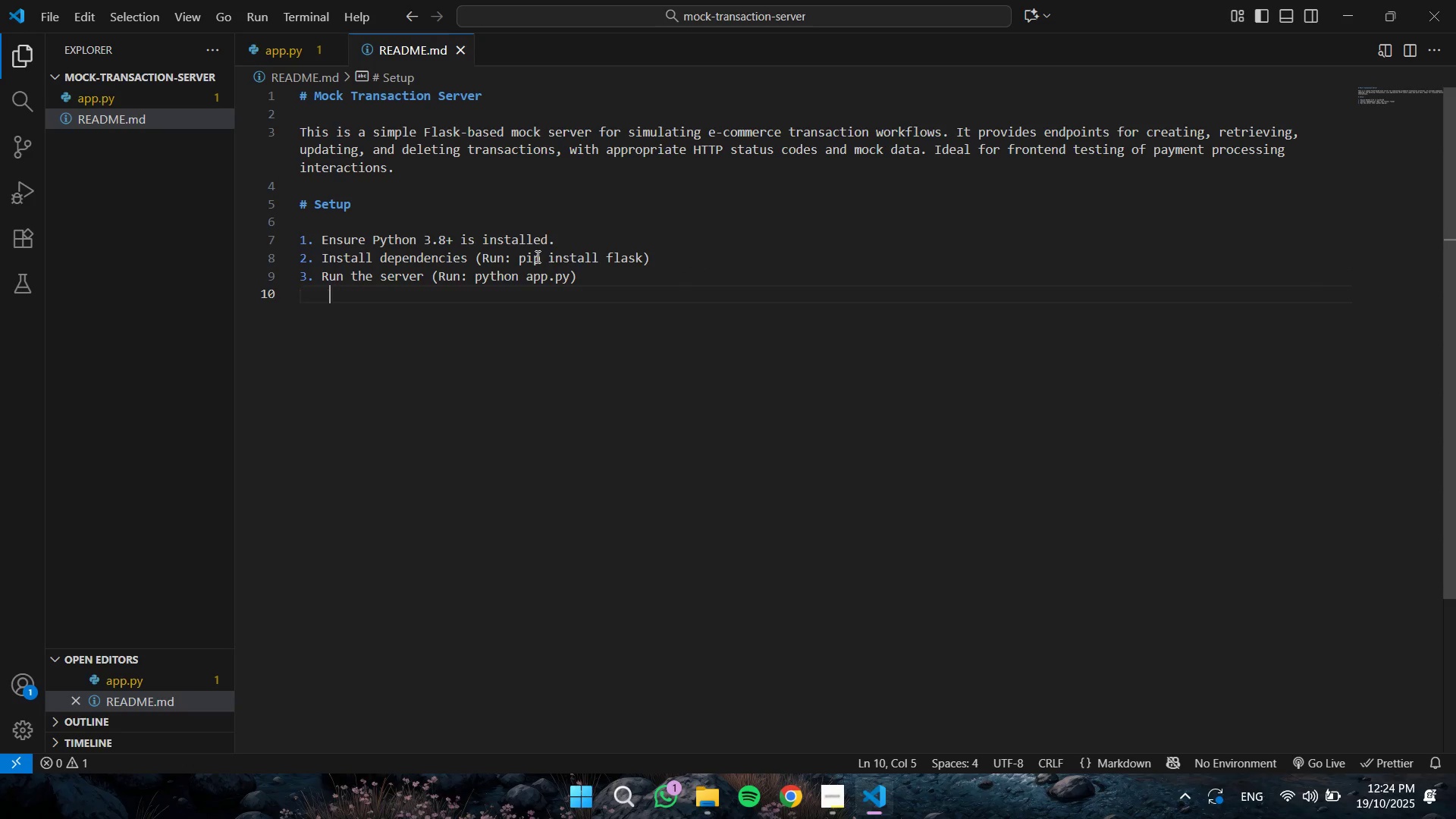 
key(Backspace)
 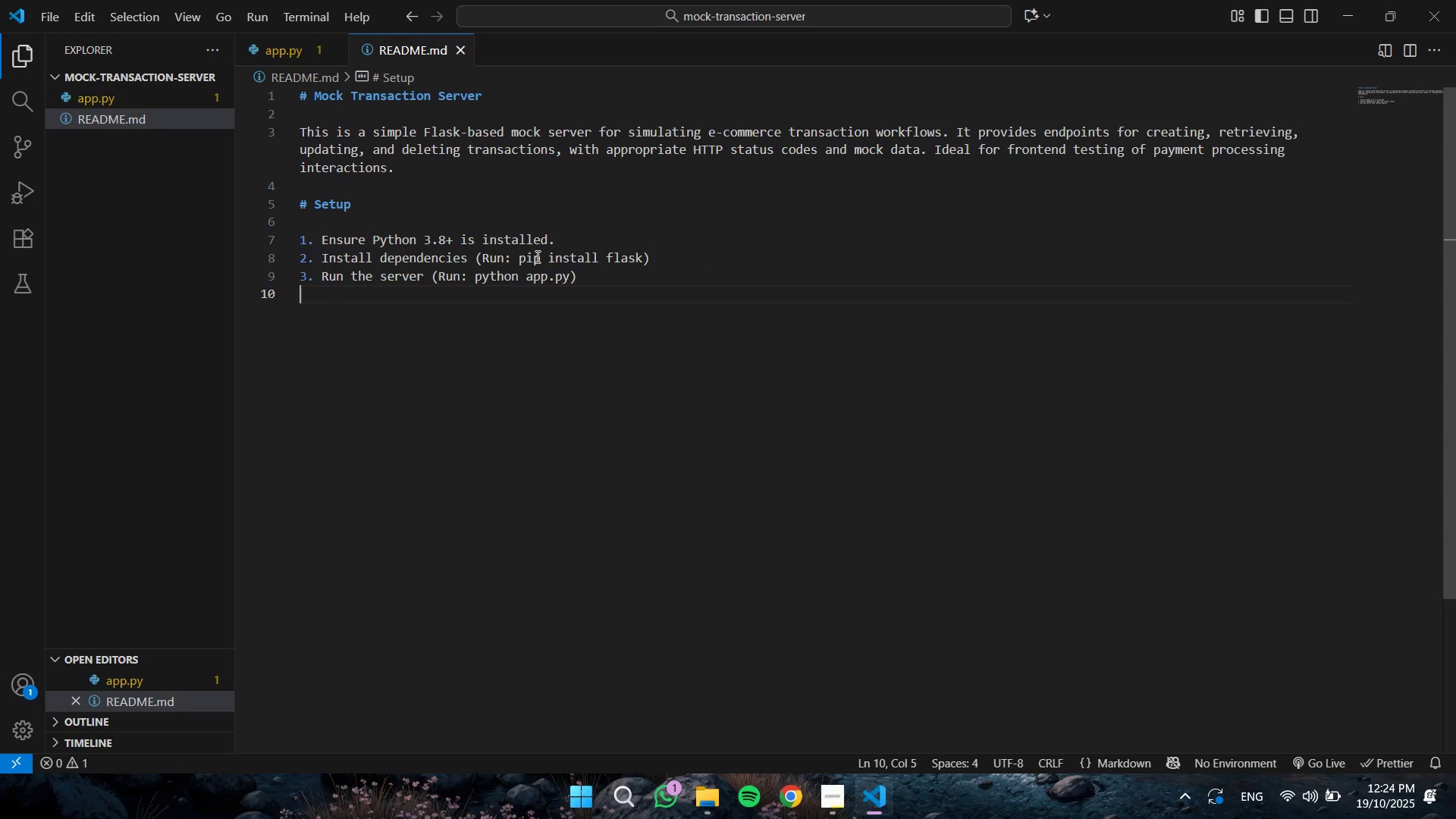 
key(Backspace)
 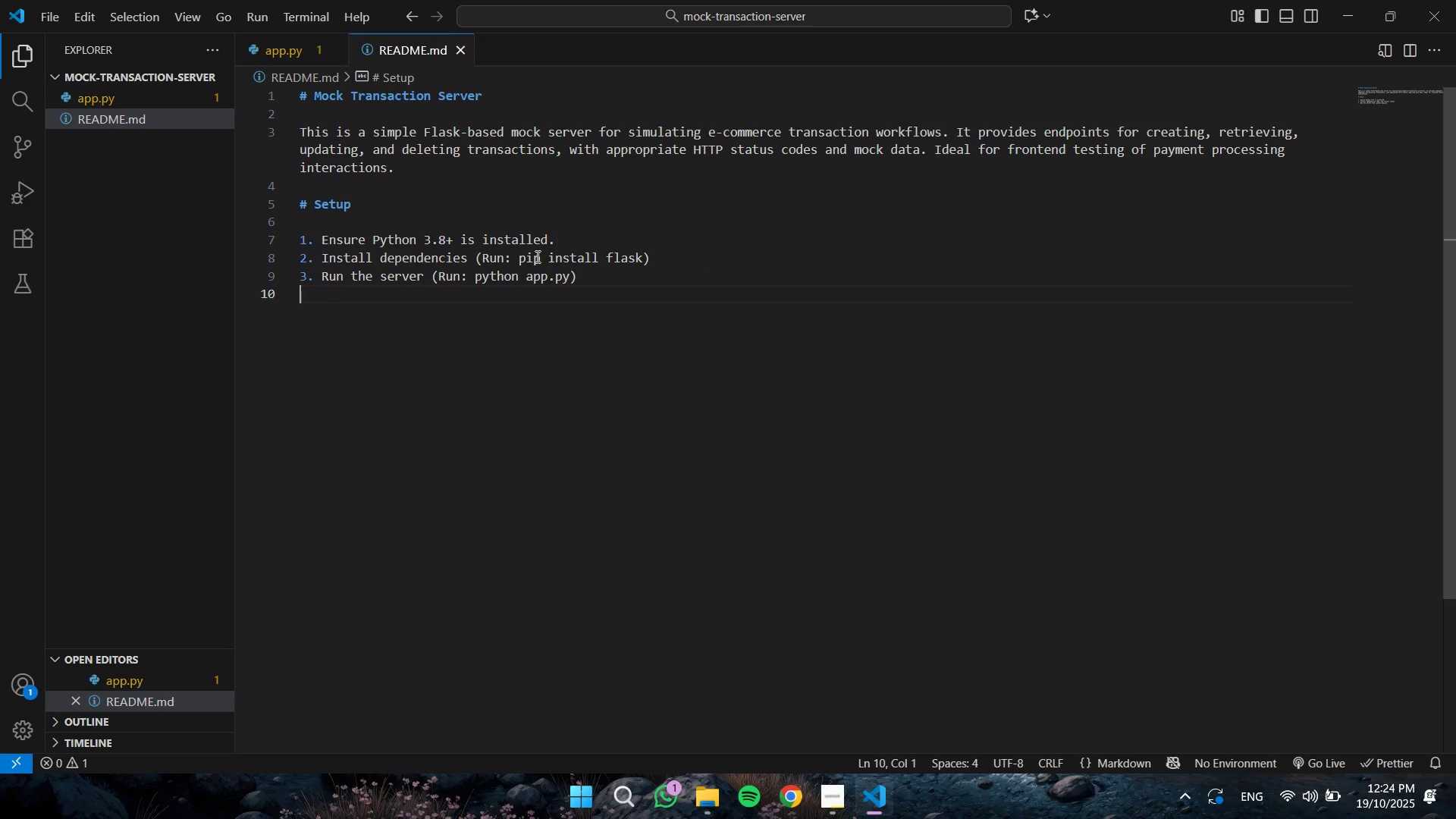 
key(Backspace)
 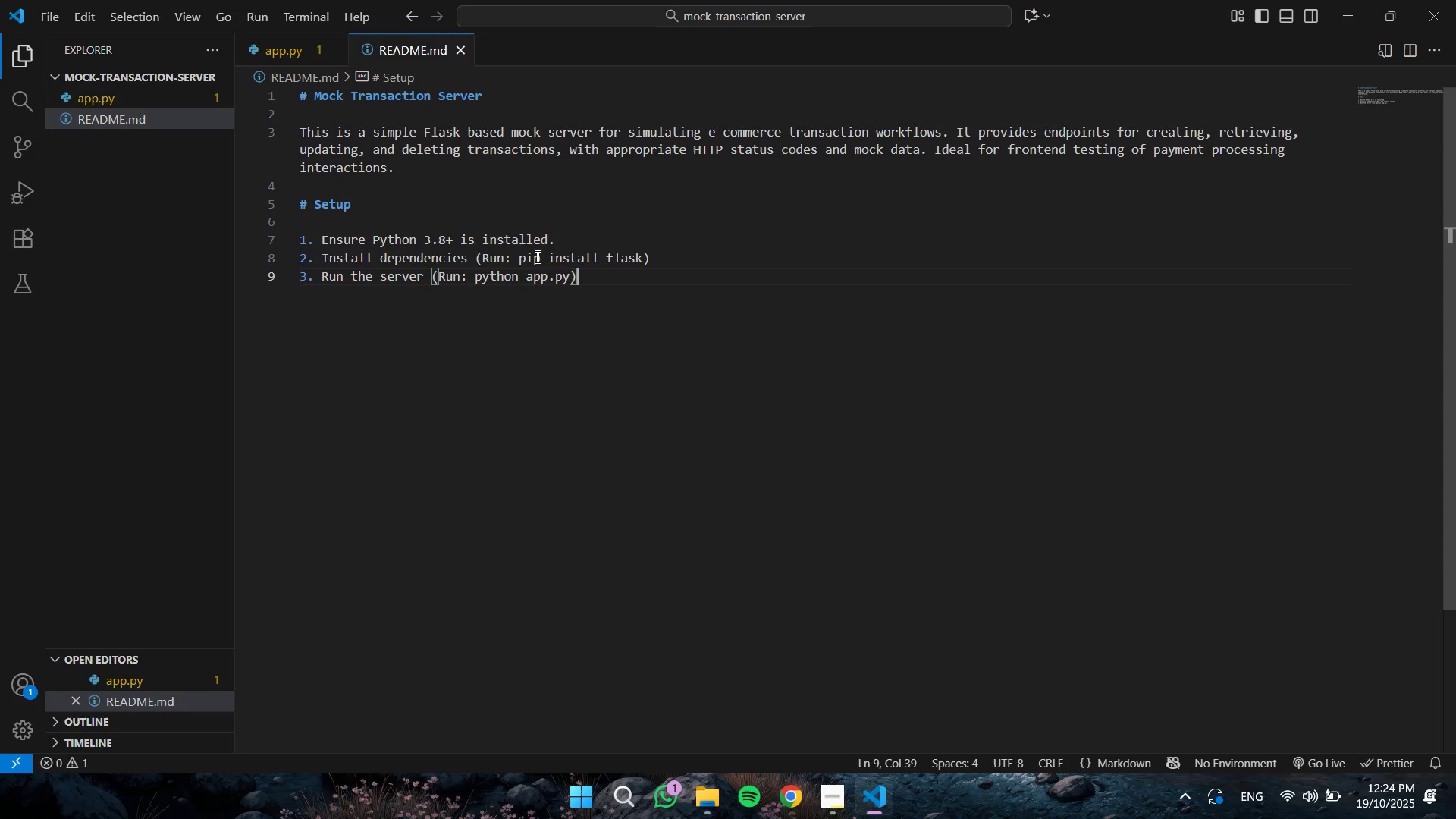 
key(Enter)
 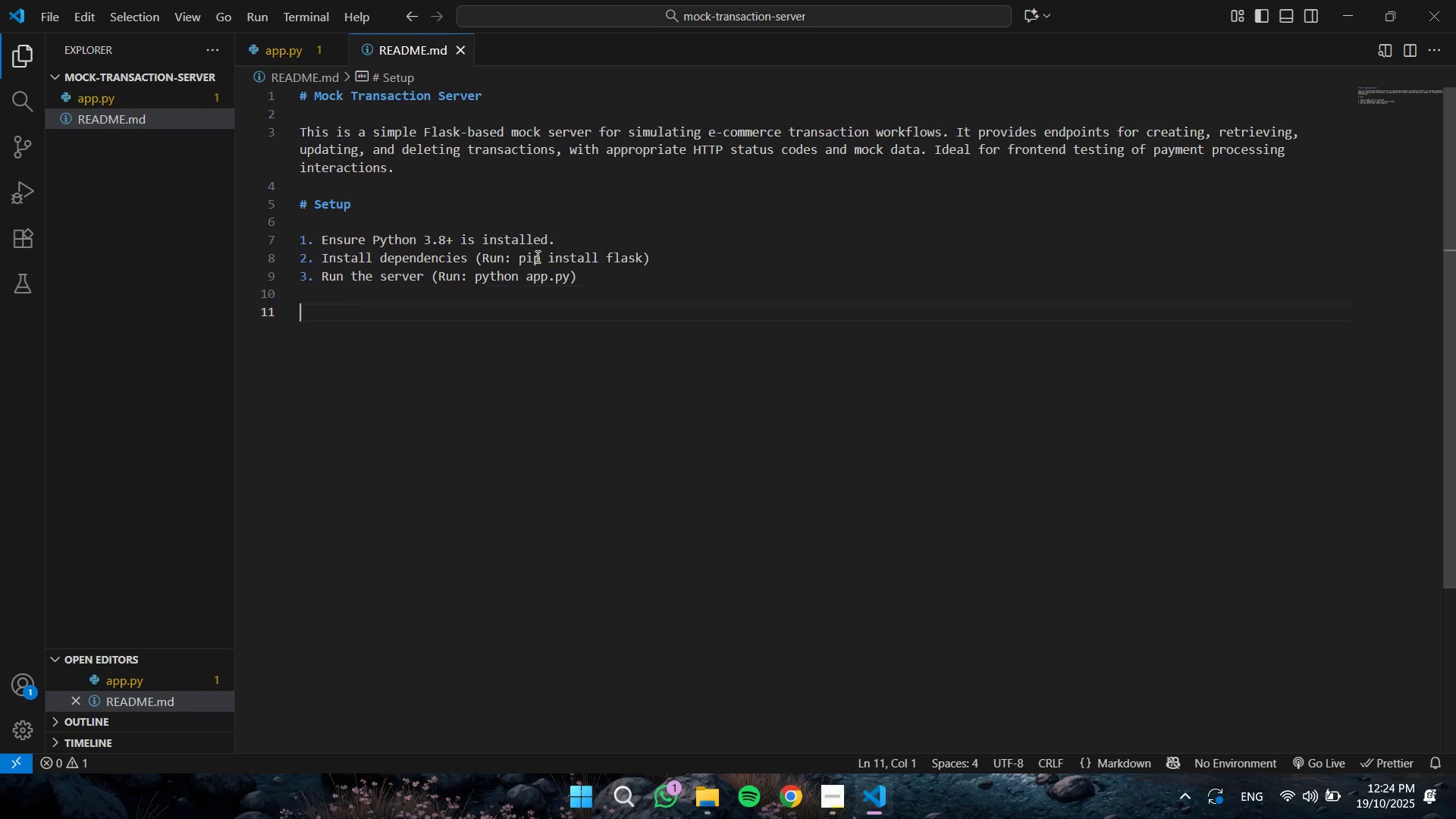 
key(Enter)
 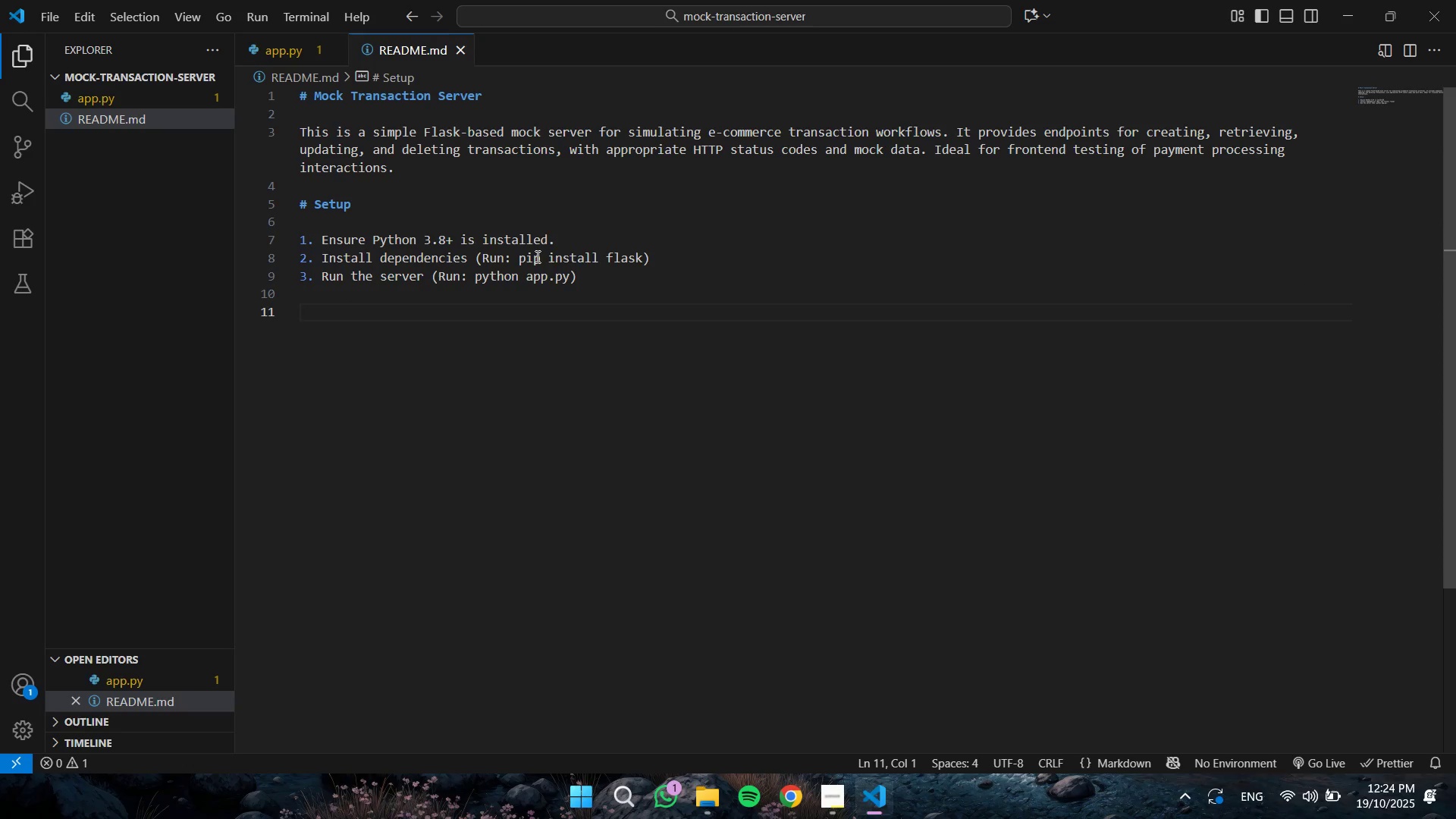 
type(The server will start on ``)
 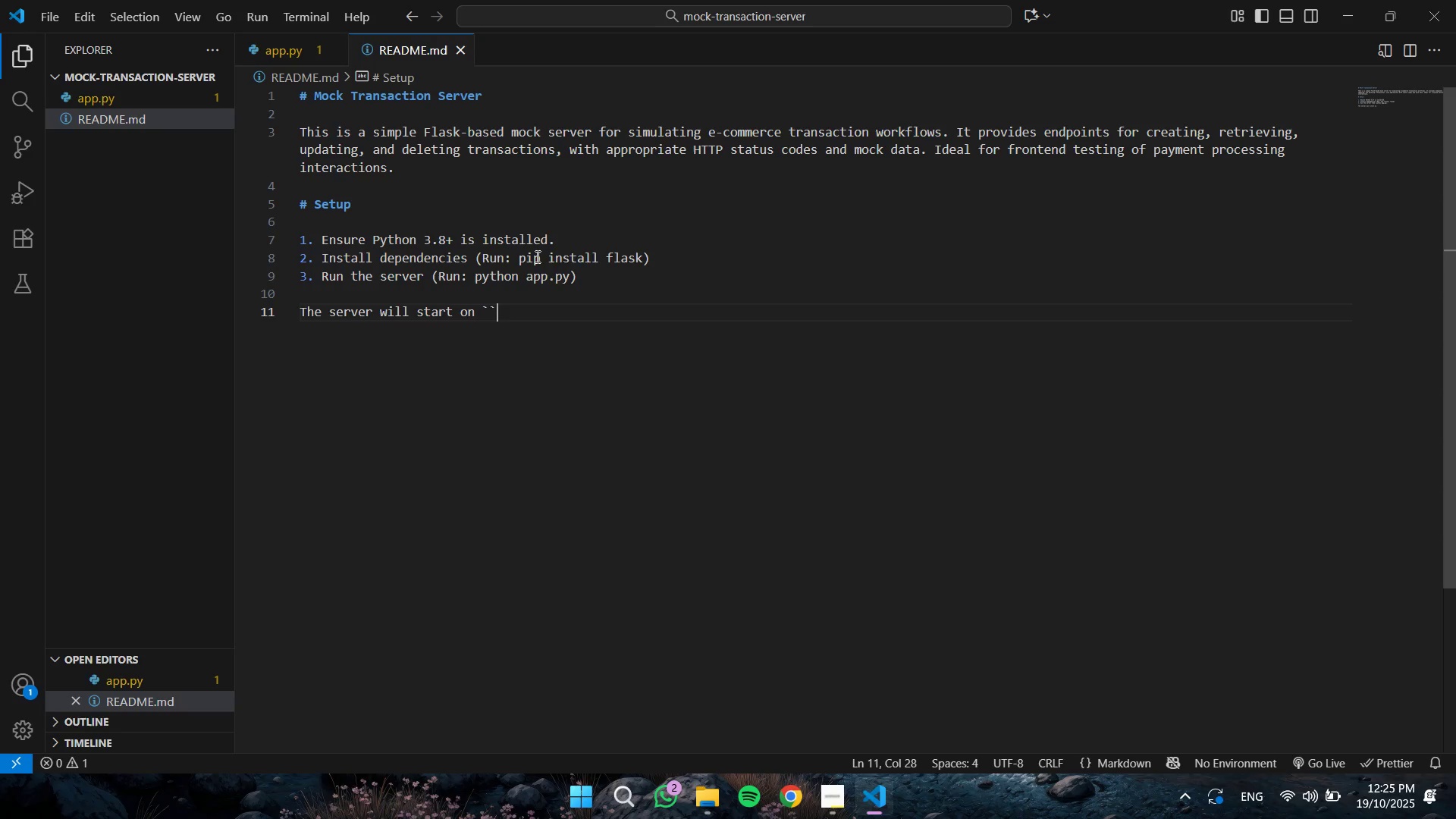 
key(ArrowLeft)
 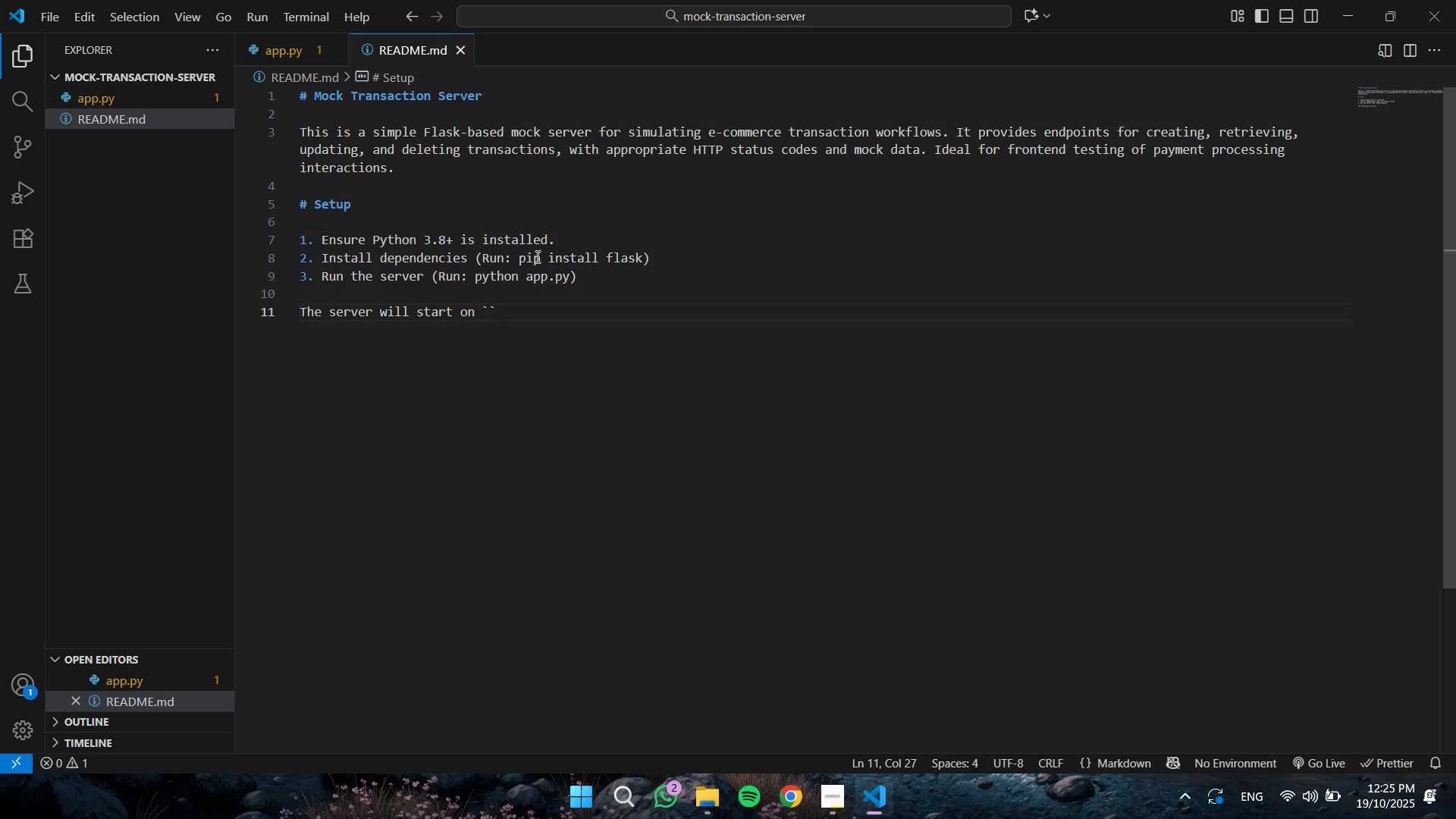 
type(http://localhost:5000)
 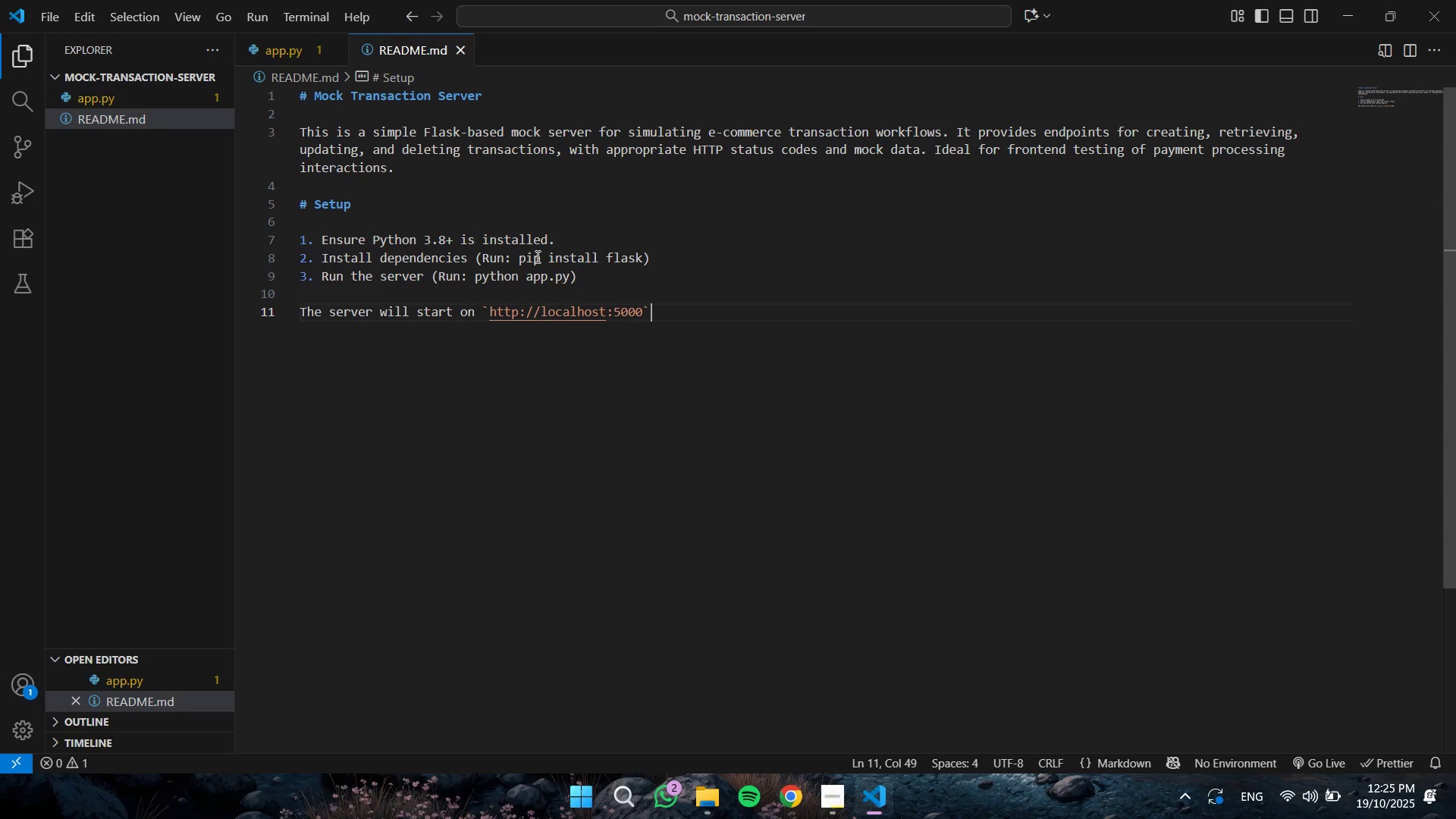 
 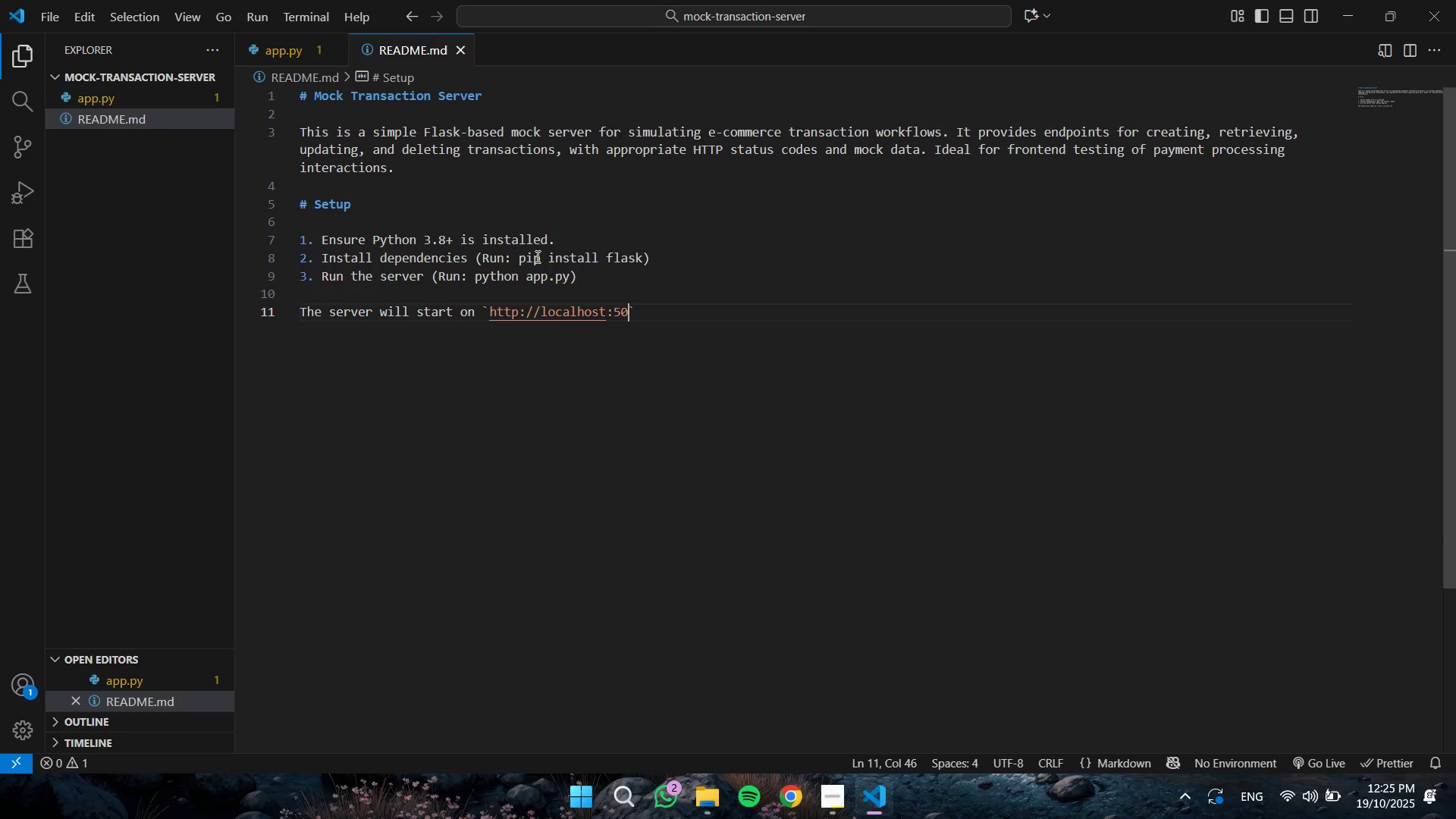 
key(ArrowRight)
 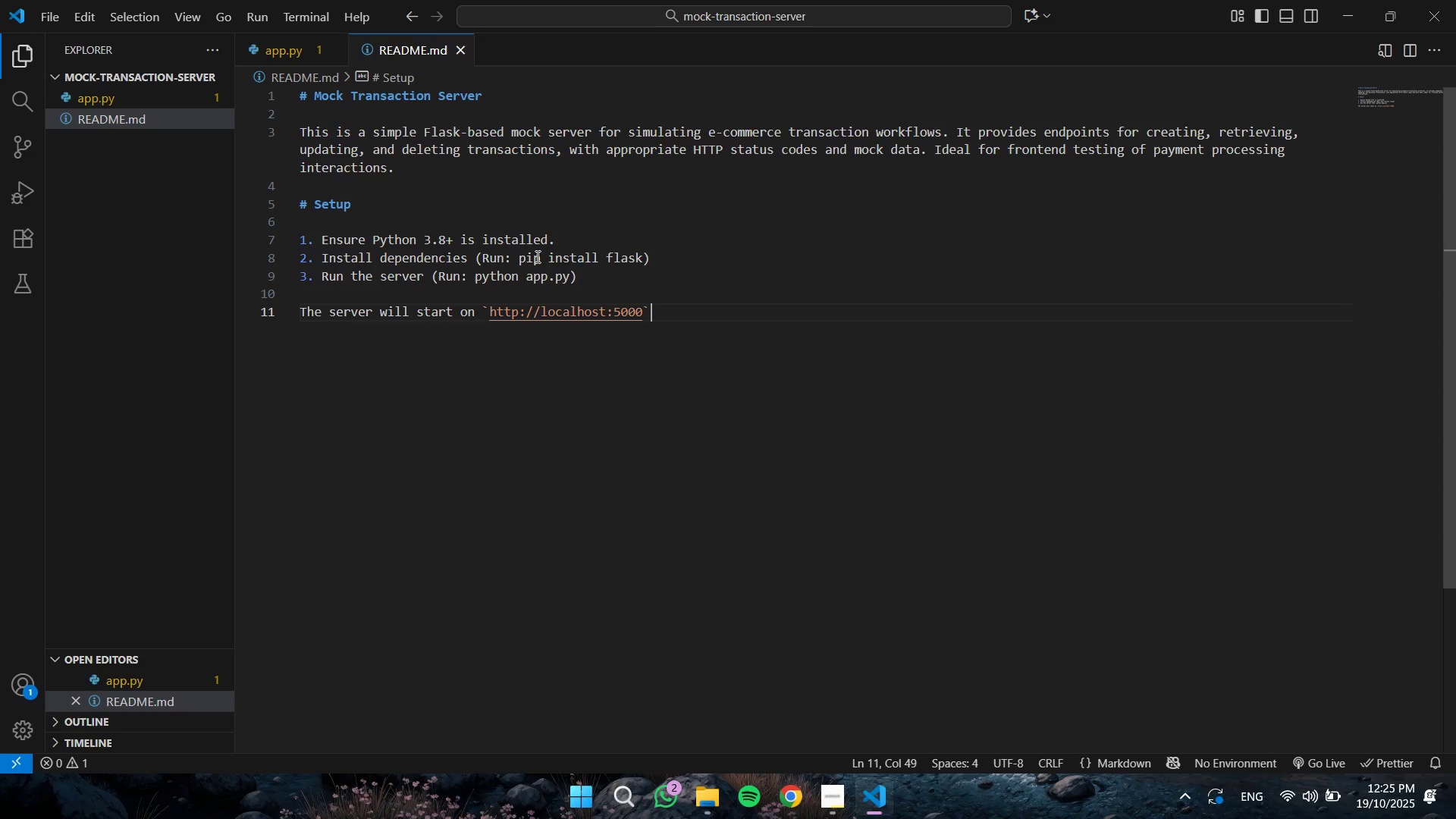 
type( (or ``)
 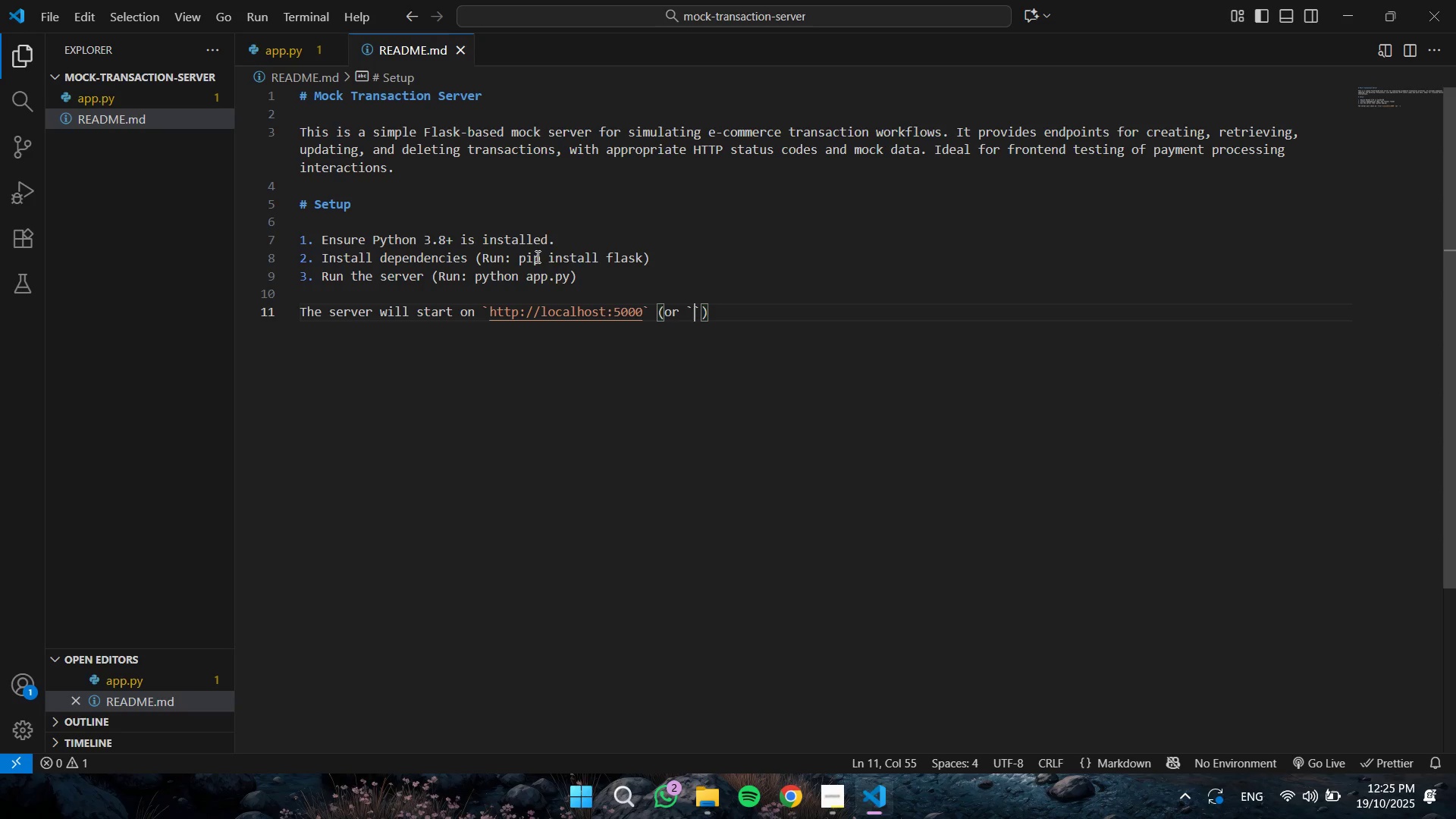 
 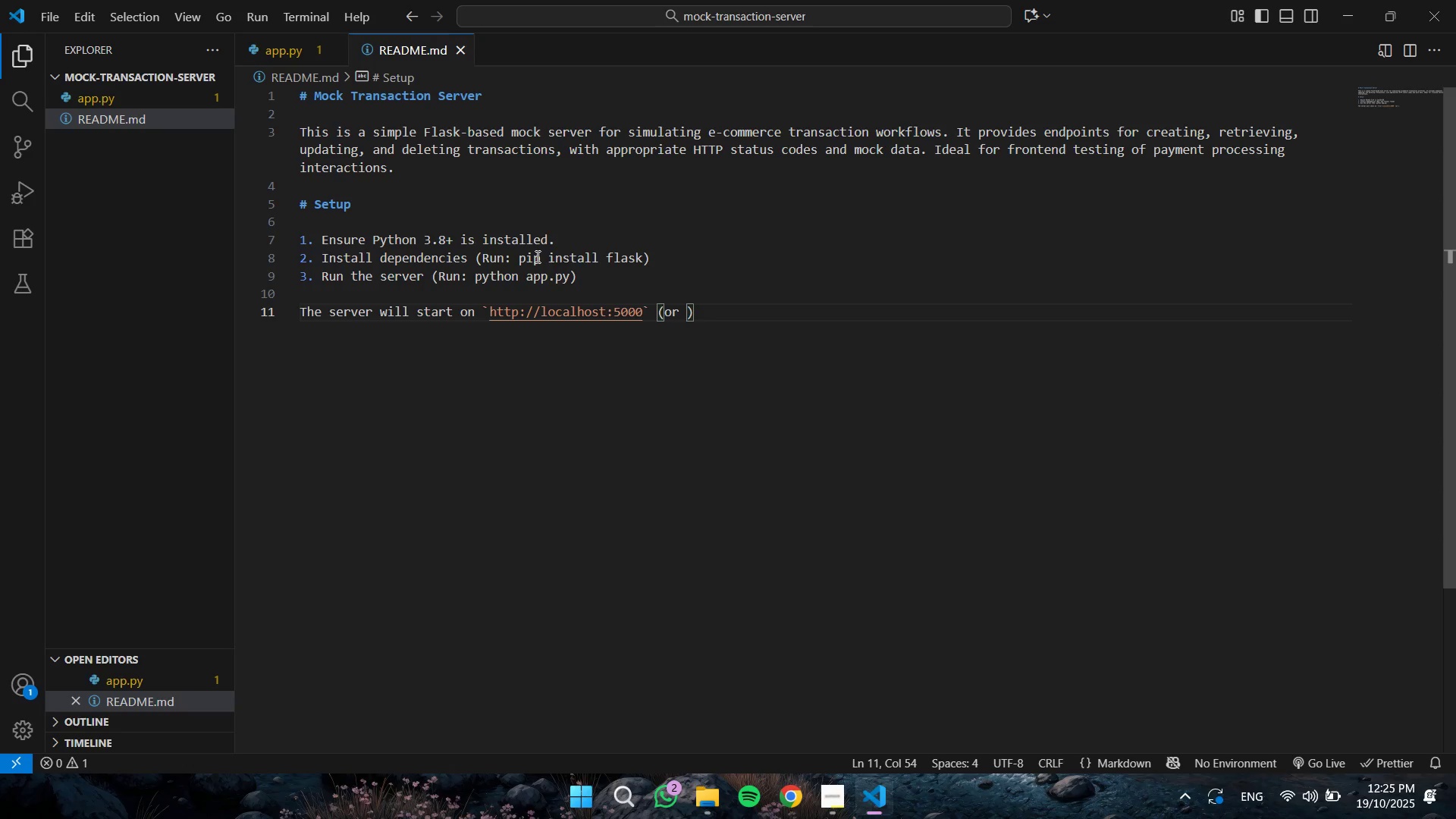 
key(ArrowLeft)
 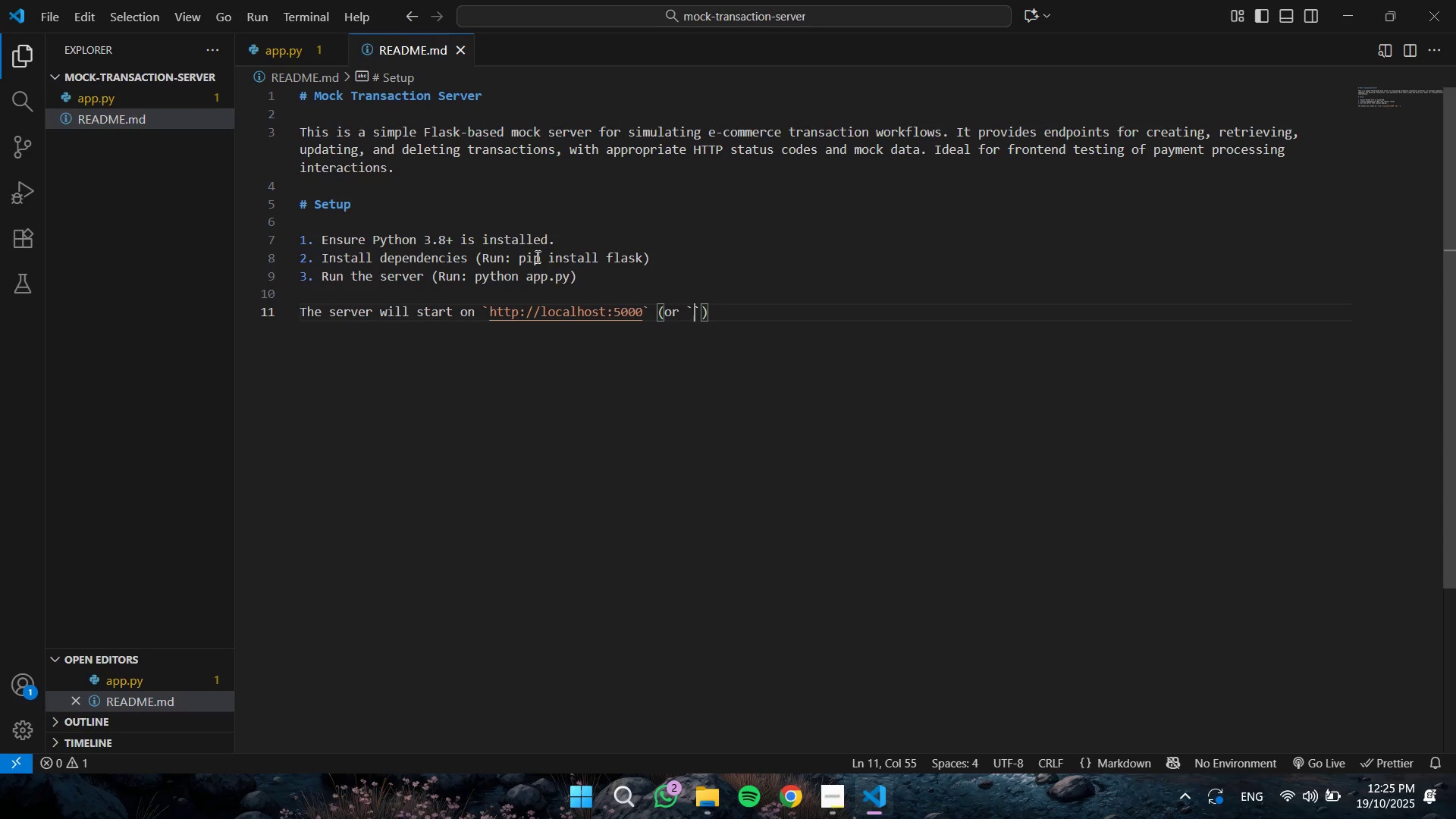 
type(http://127.0.0.1:5000)
 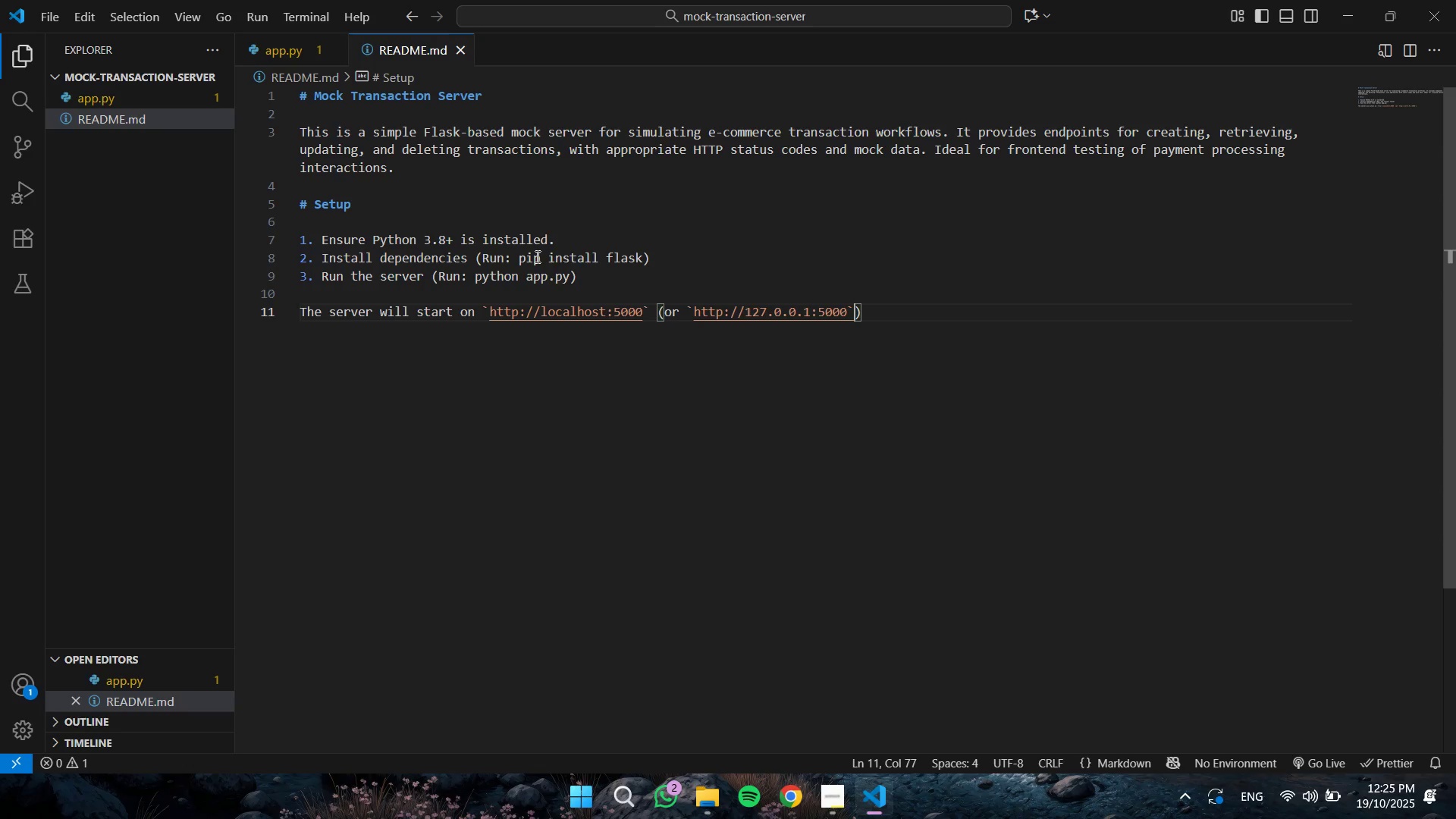 
 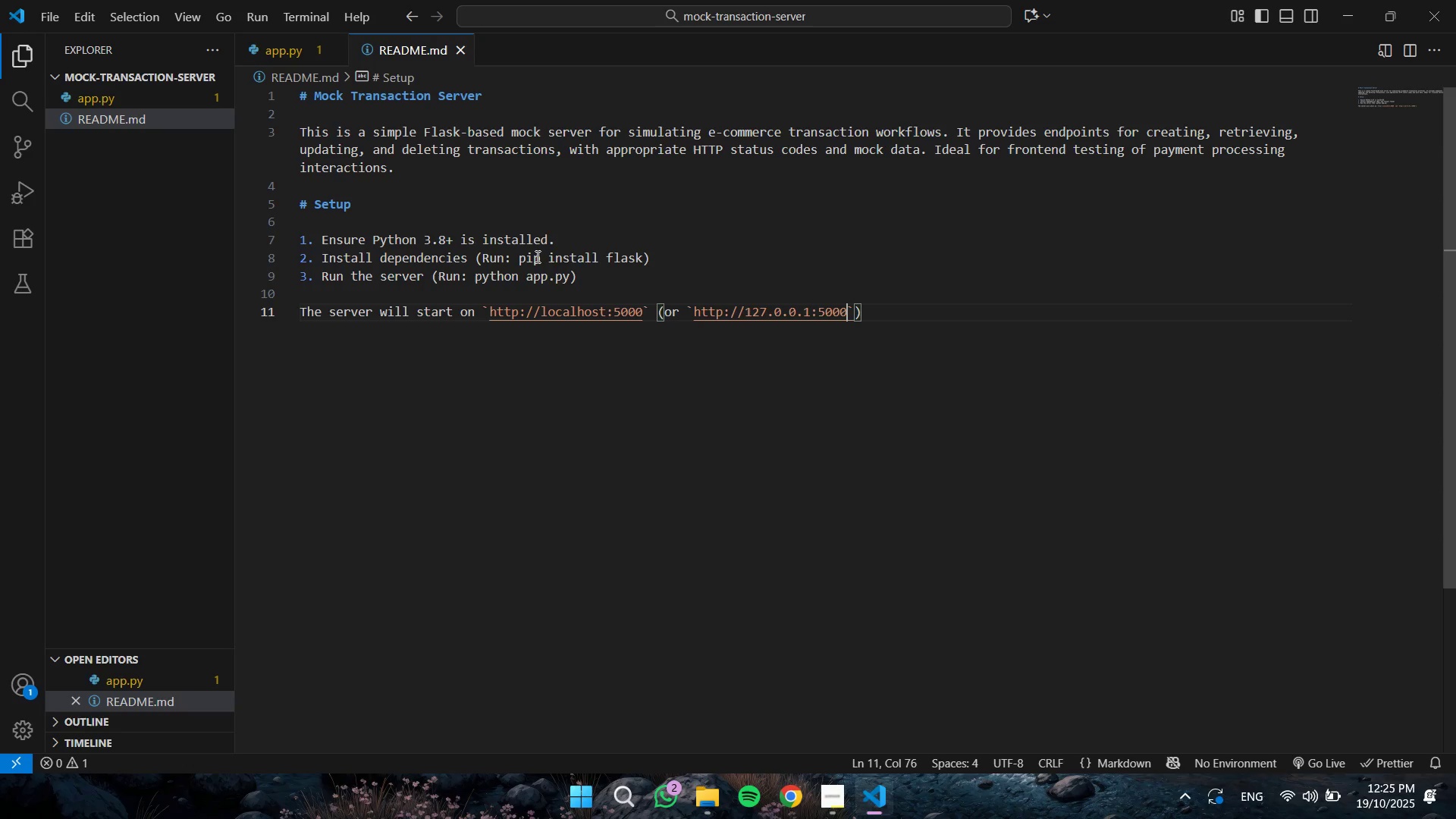 
key(ArrowRight)
 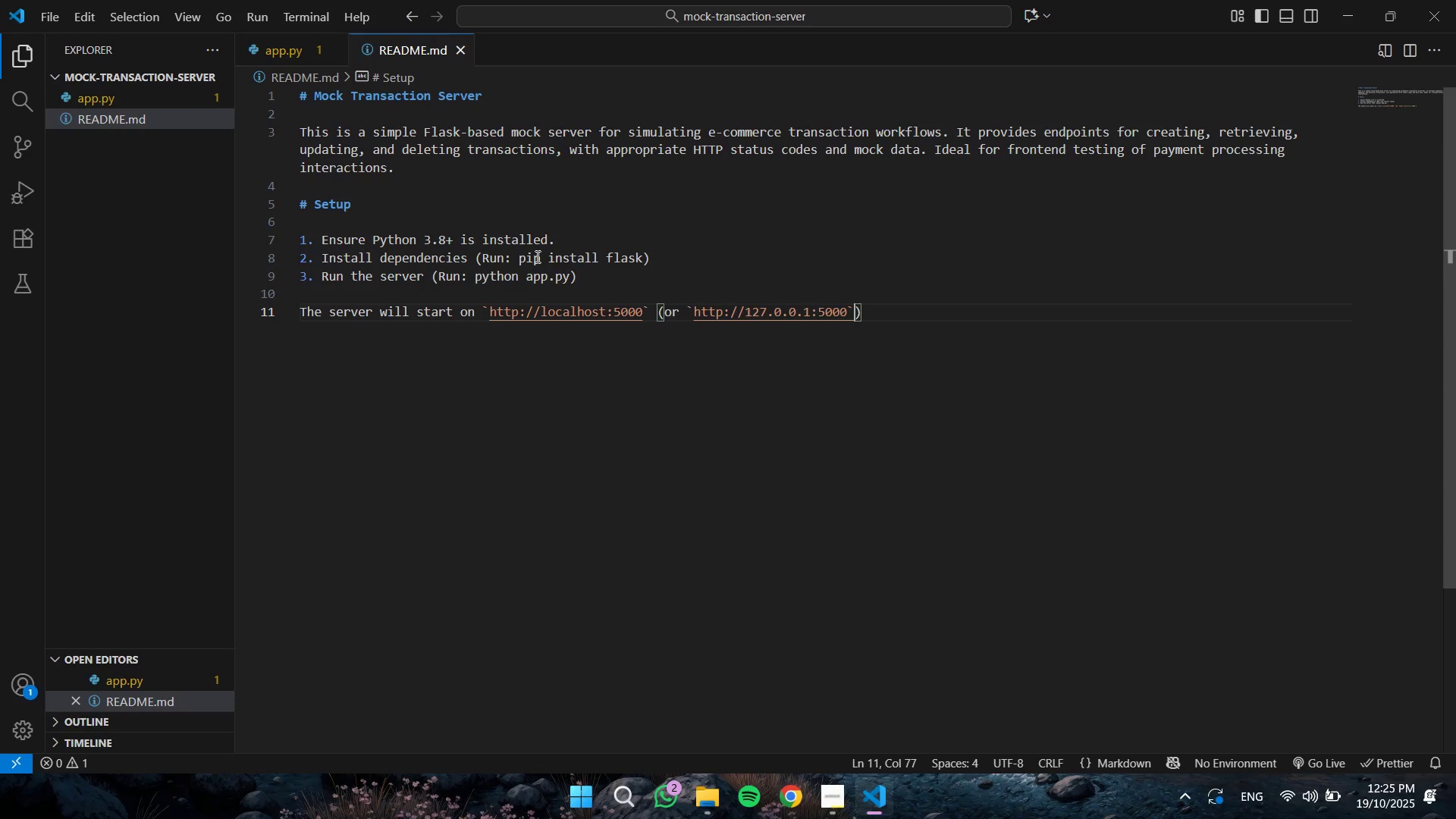 
key(ArrowRight)
 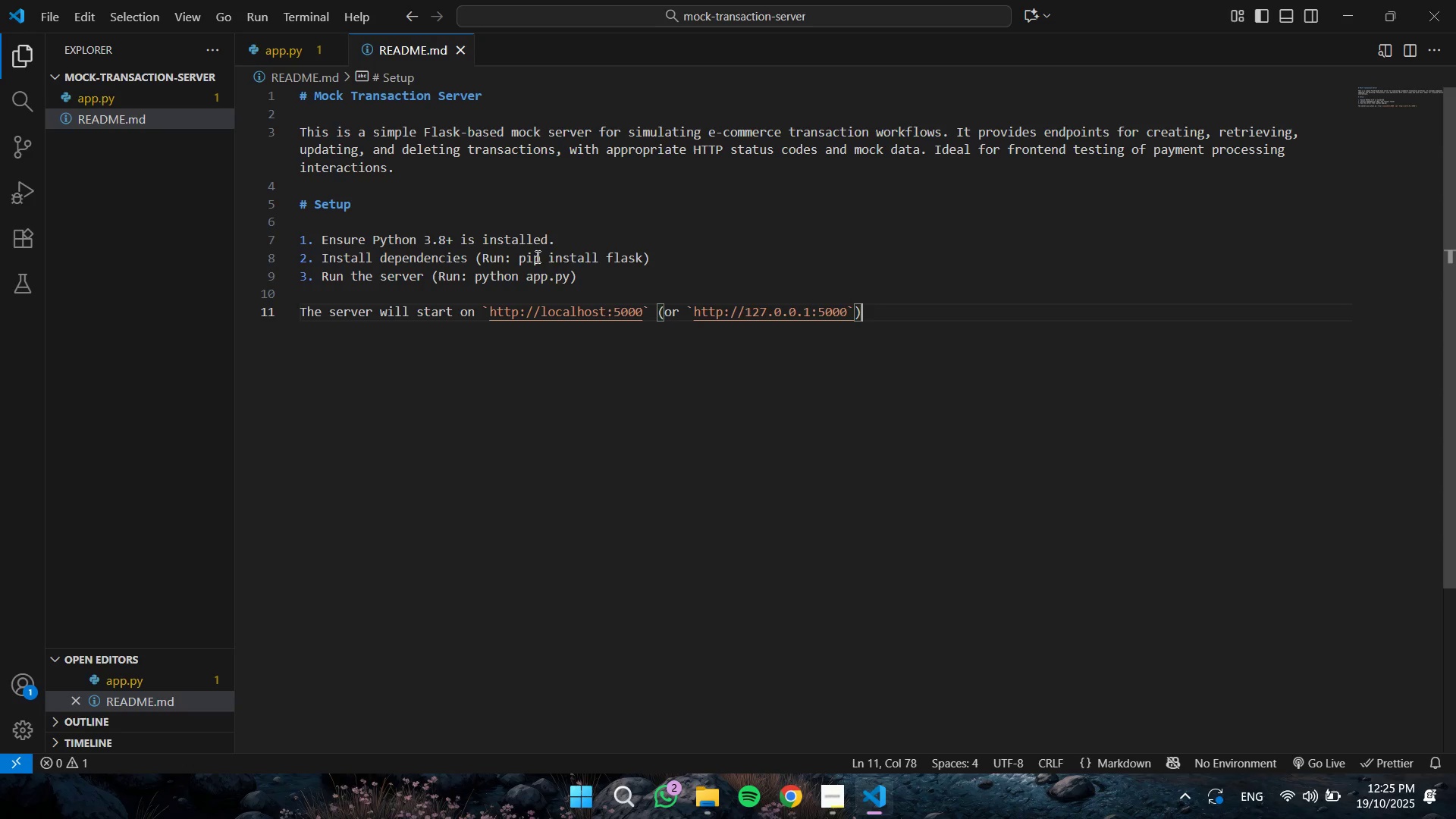 
key(ArrowRight)
 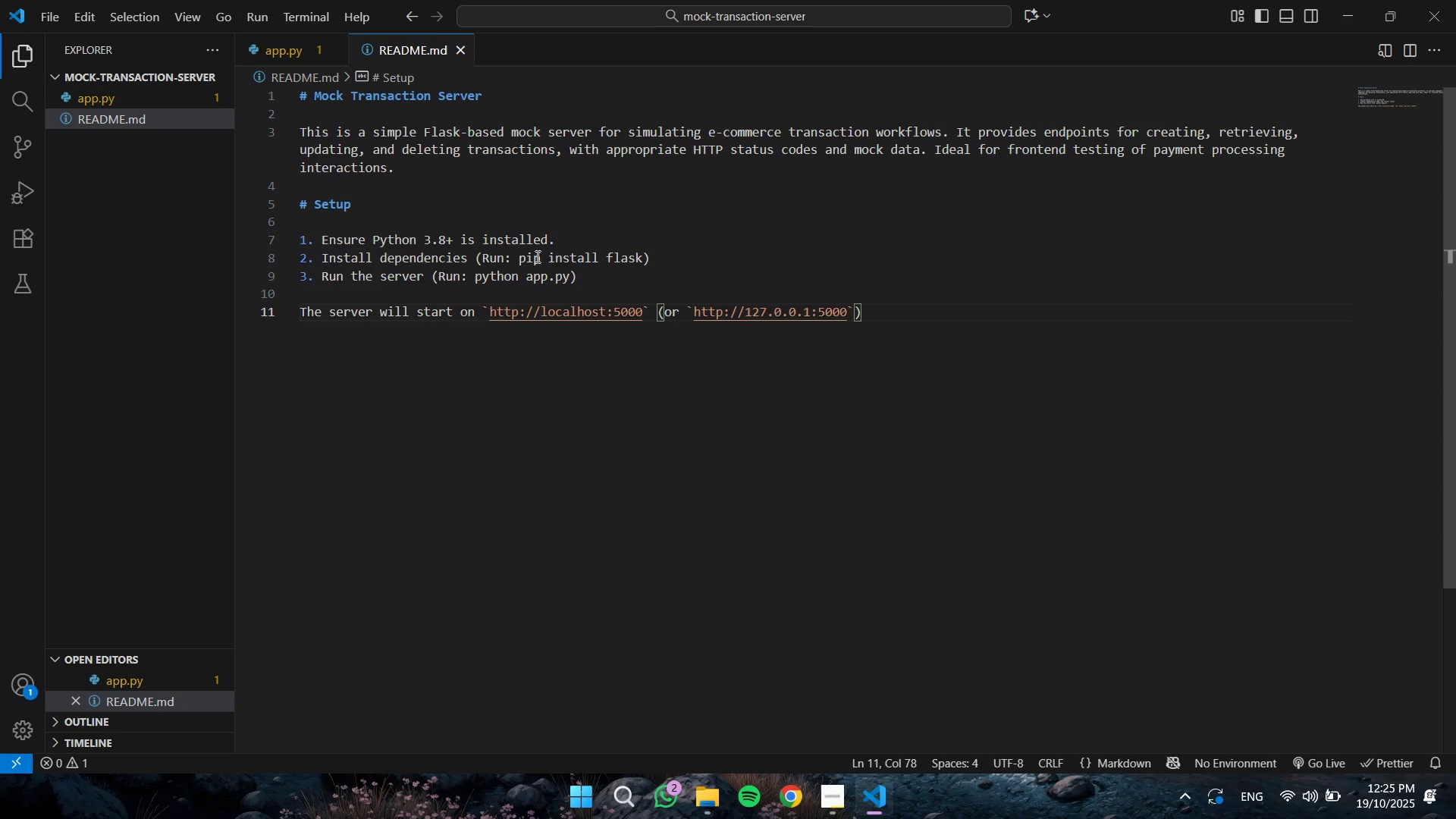 
key(Enter)
 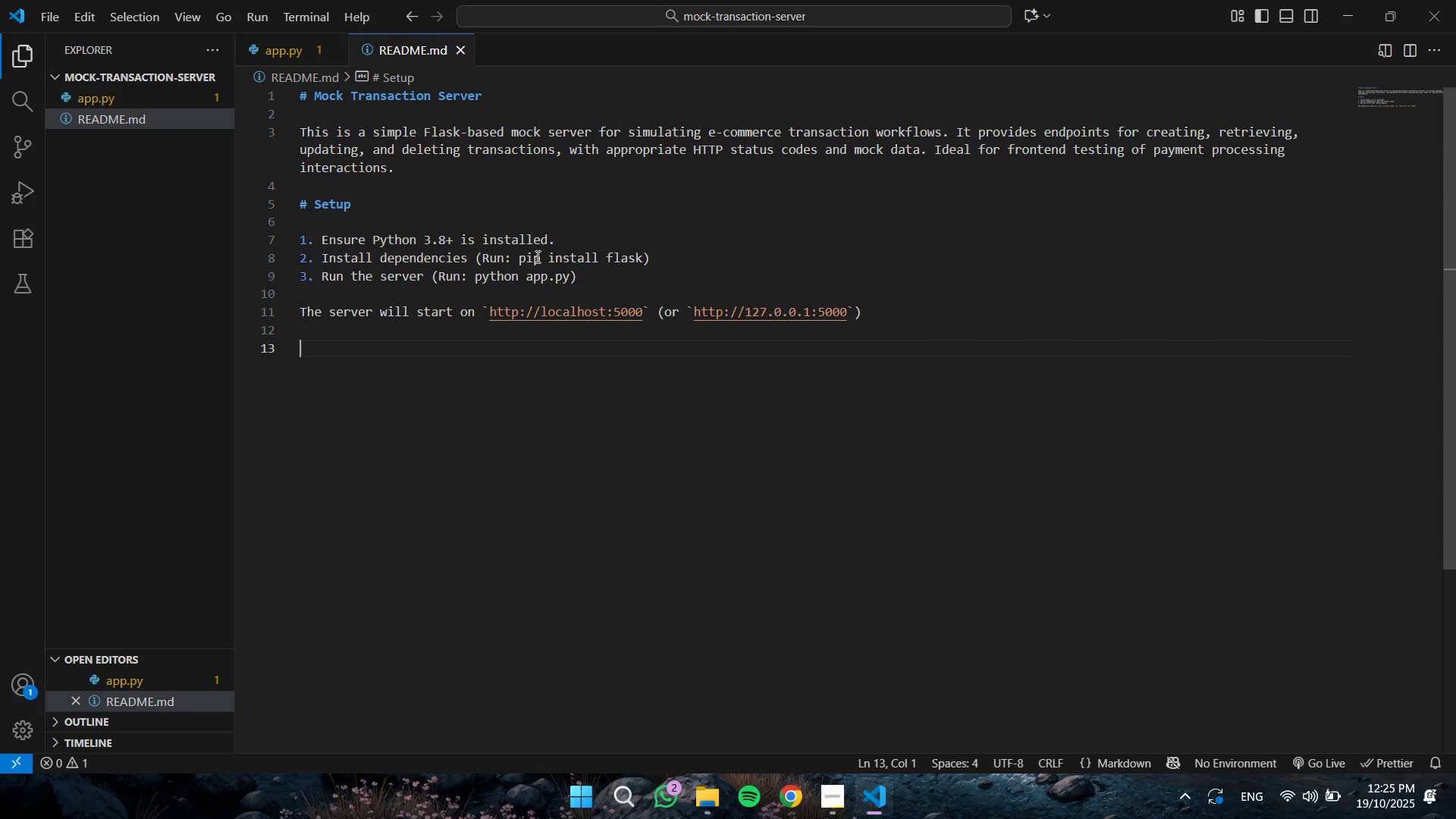 
key(Enter)
 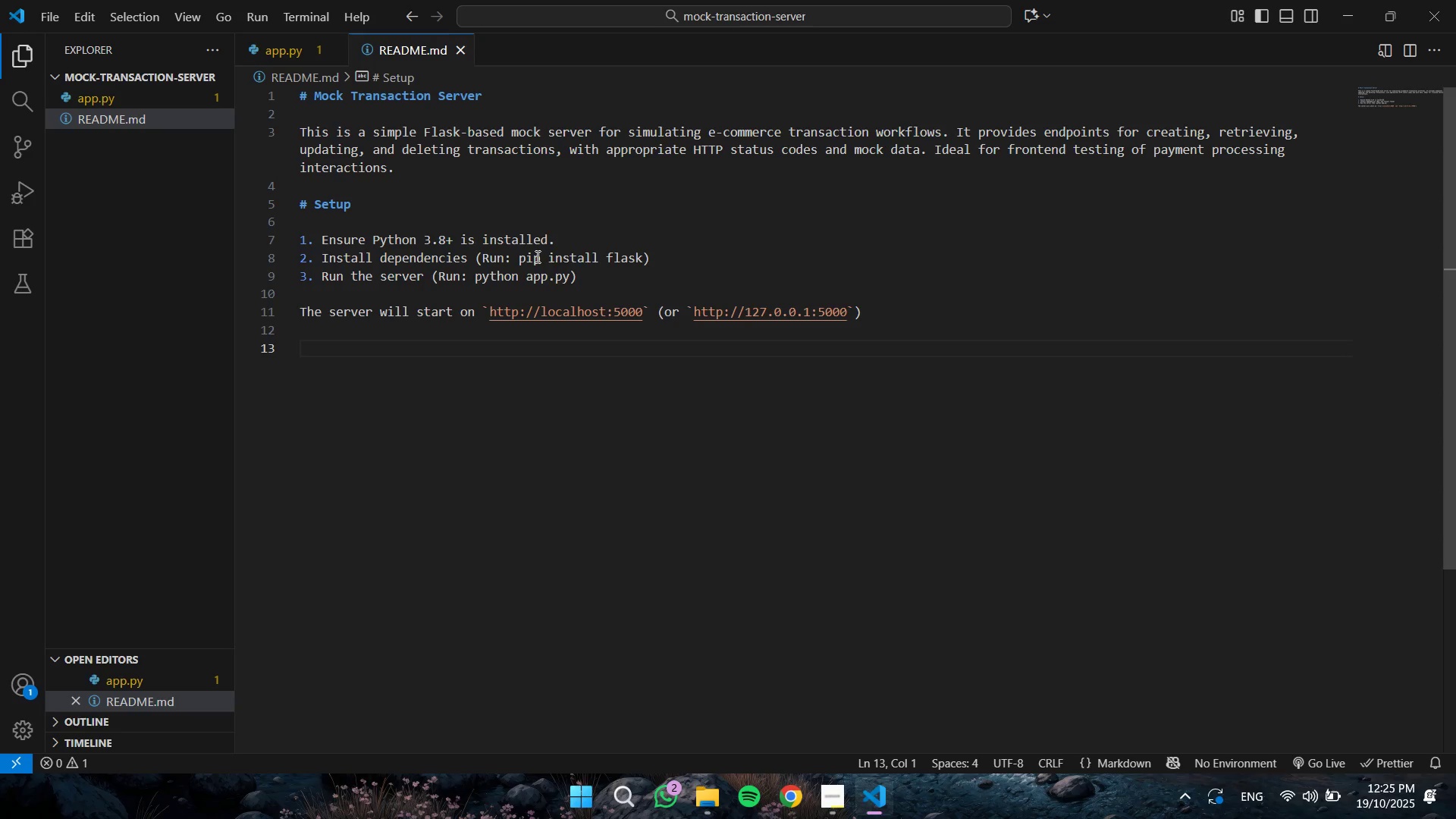 
wait(8.13)
 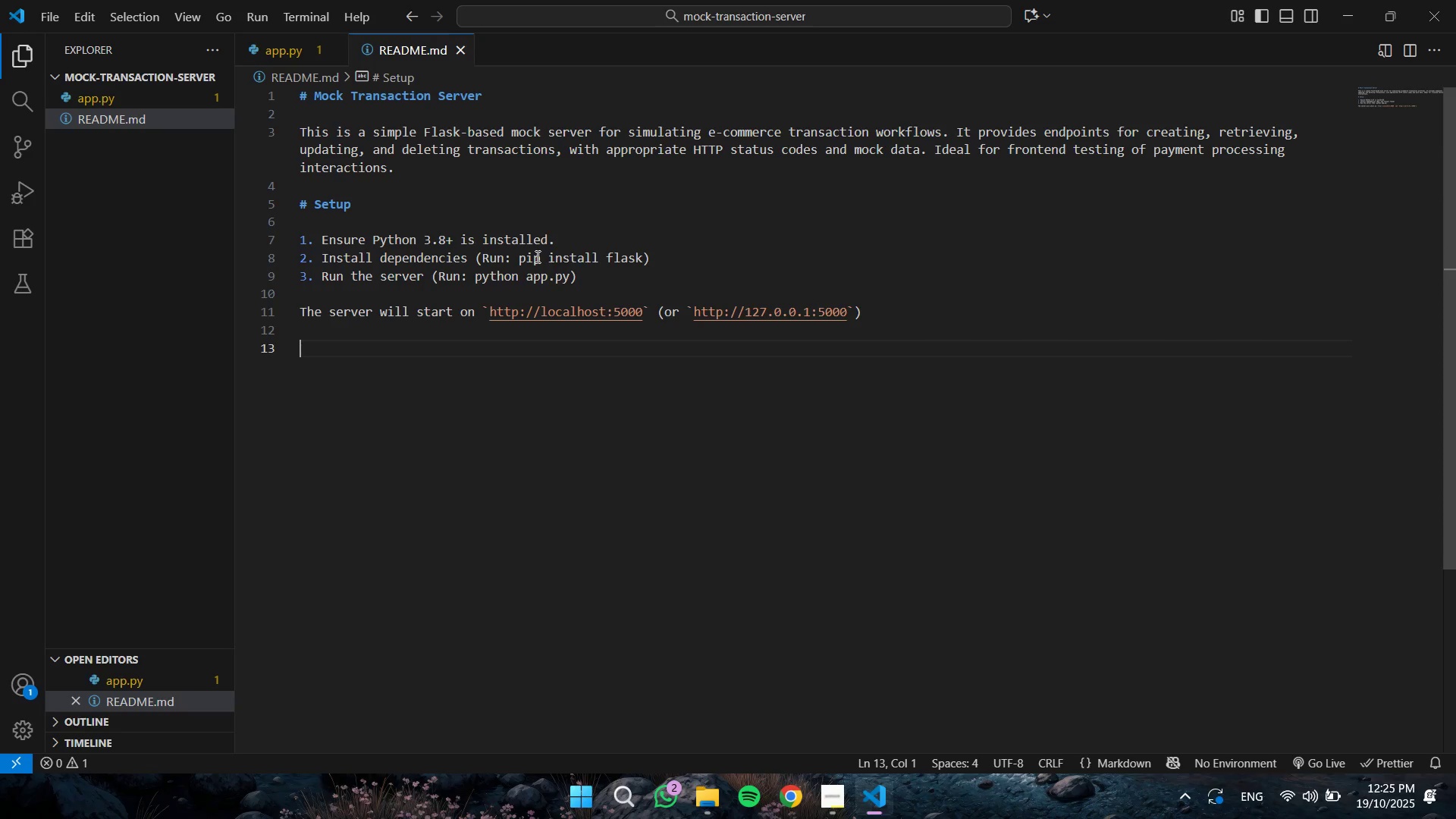 
type(## Comoo)
key(Backspace)
key(Backspace)
type(mon Usage Scenarios)
 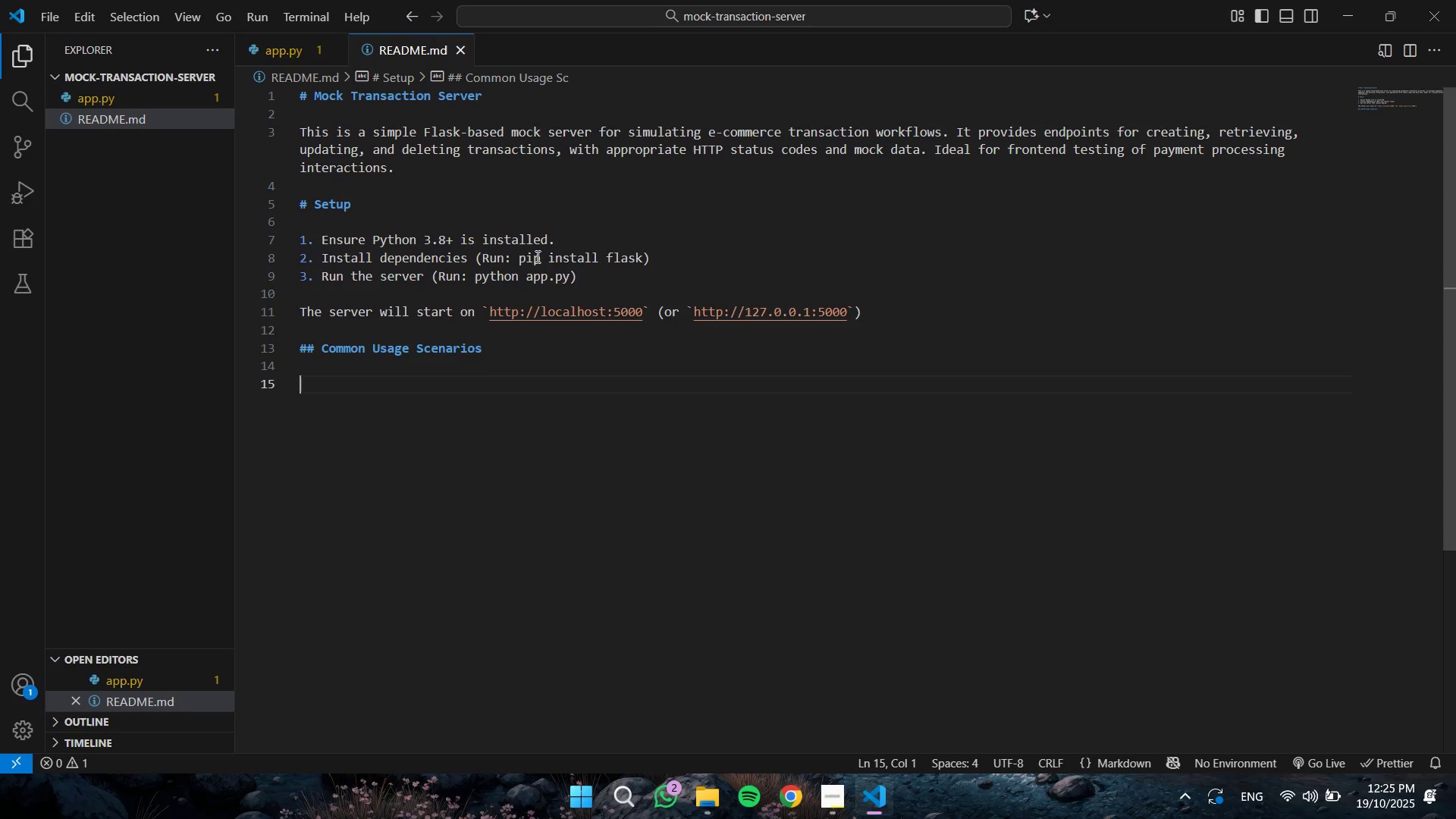 
 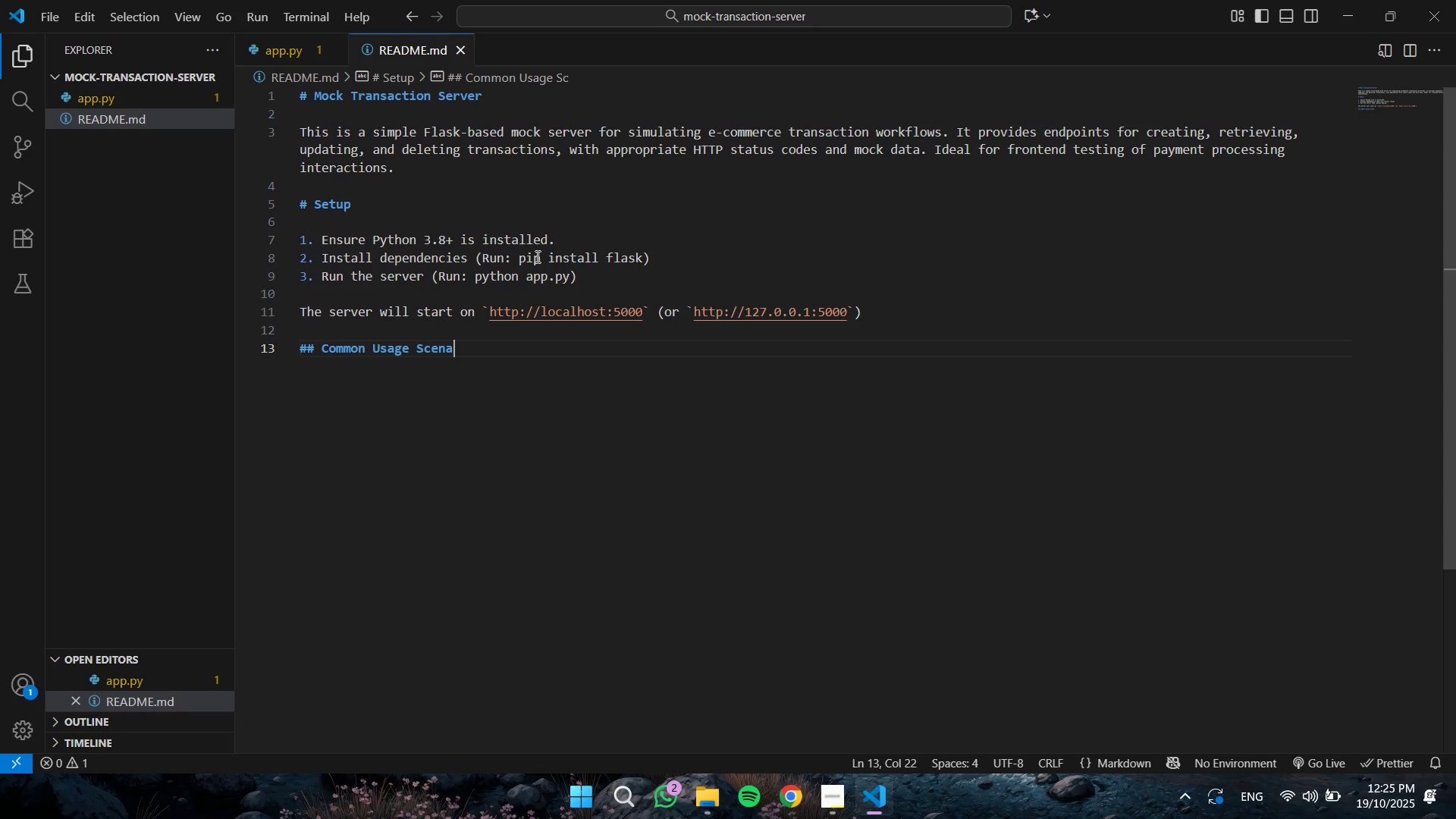 
key(Enter)
 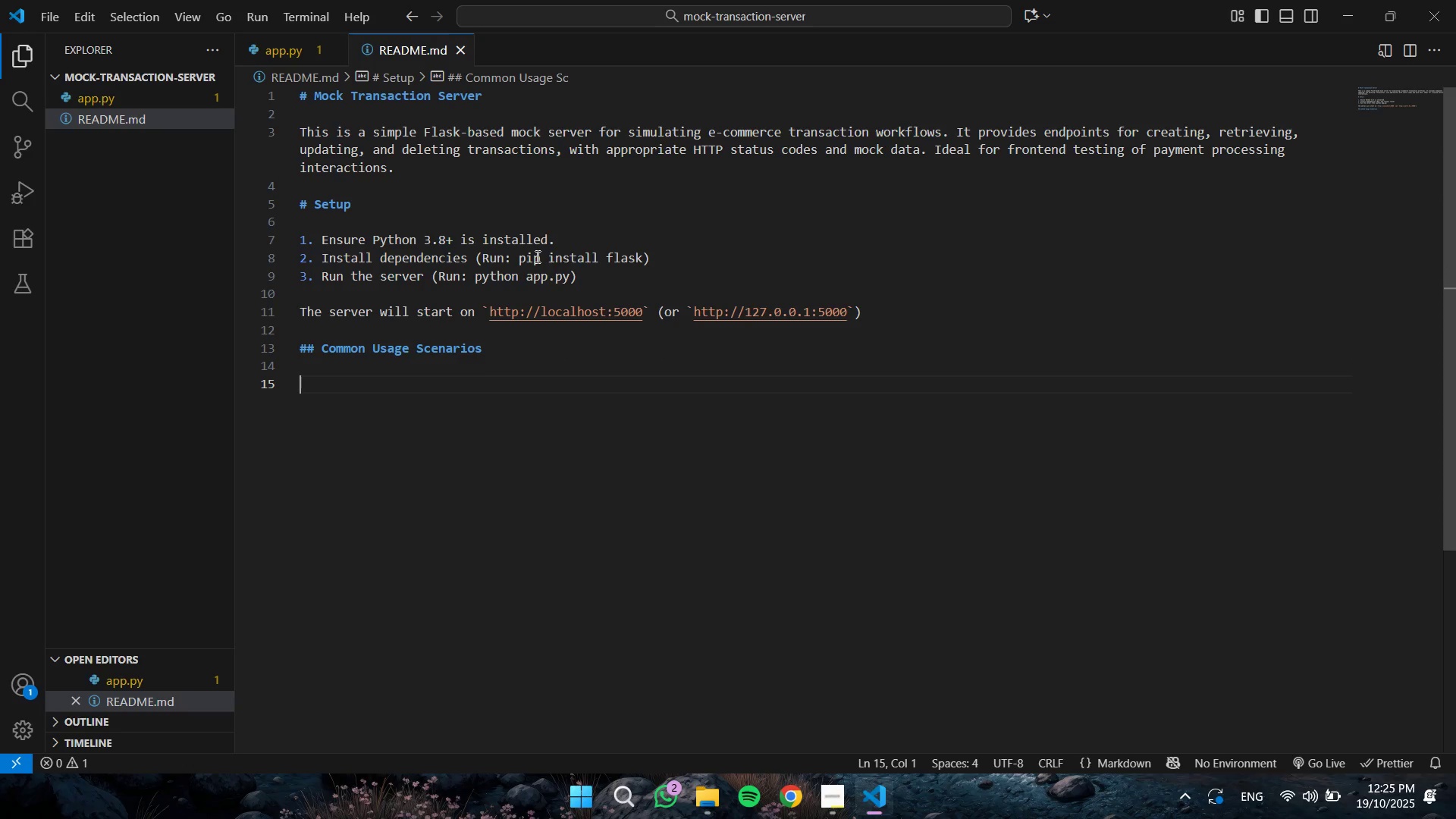 
key(Enter)
 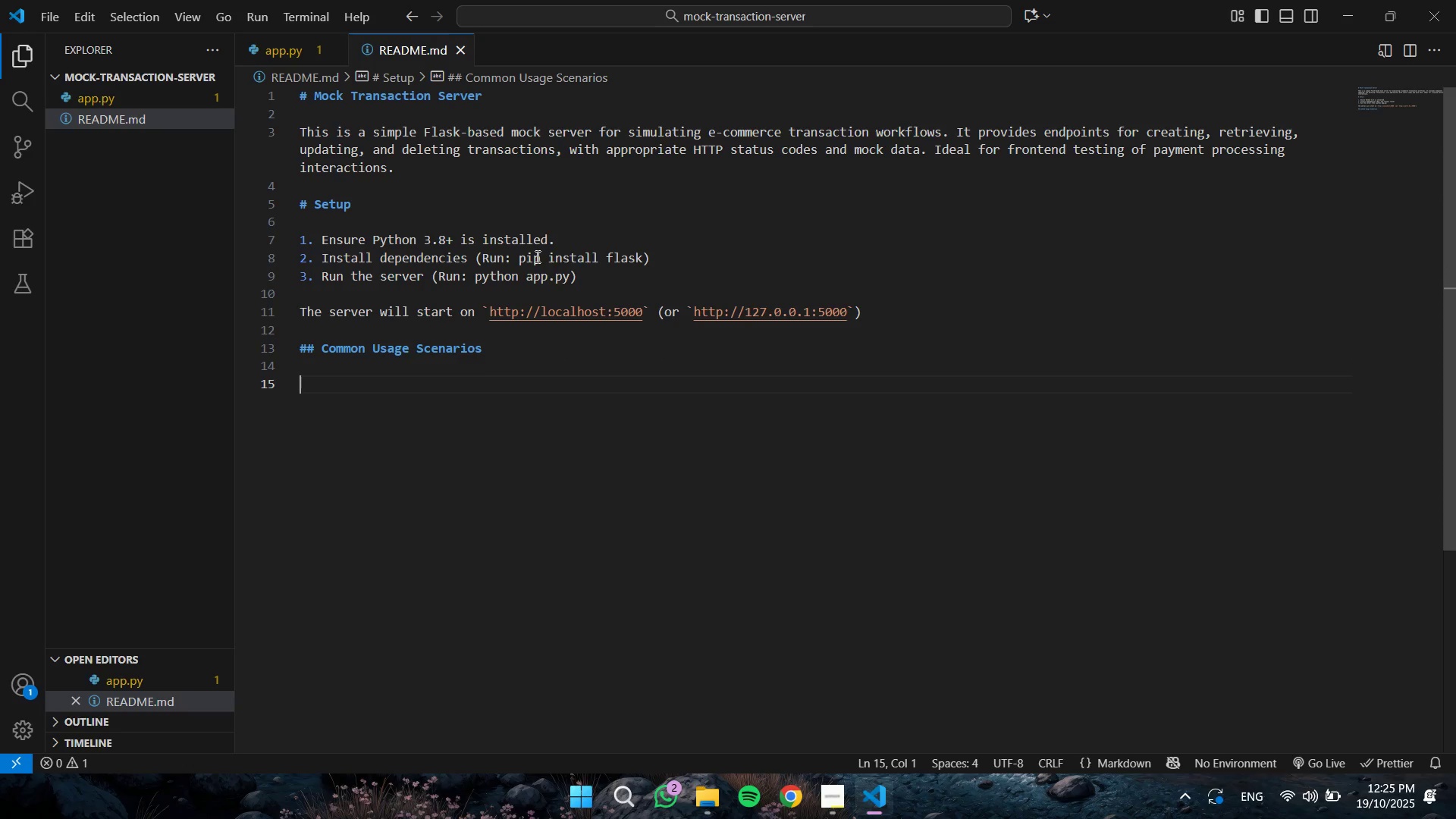 
type(- ** )
key(Backspace)
type(Initit)
key(Backspace)
type(ating a transaction**)
 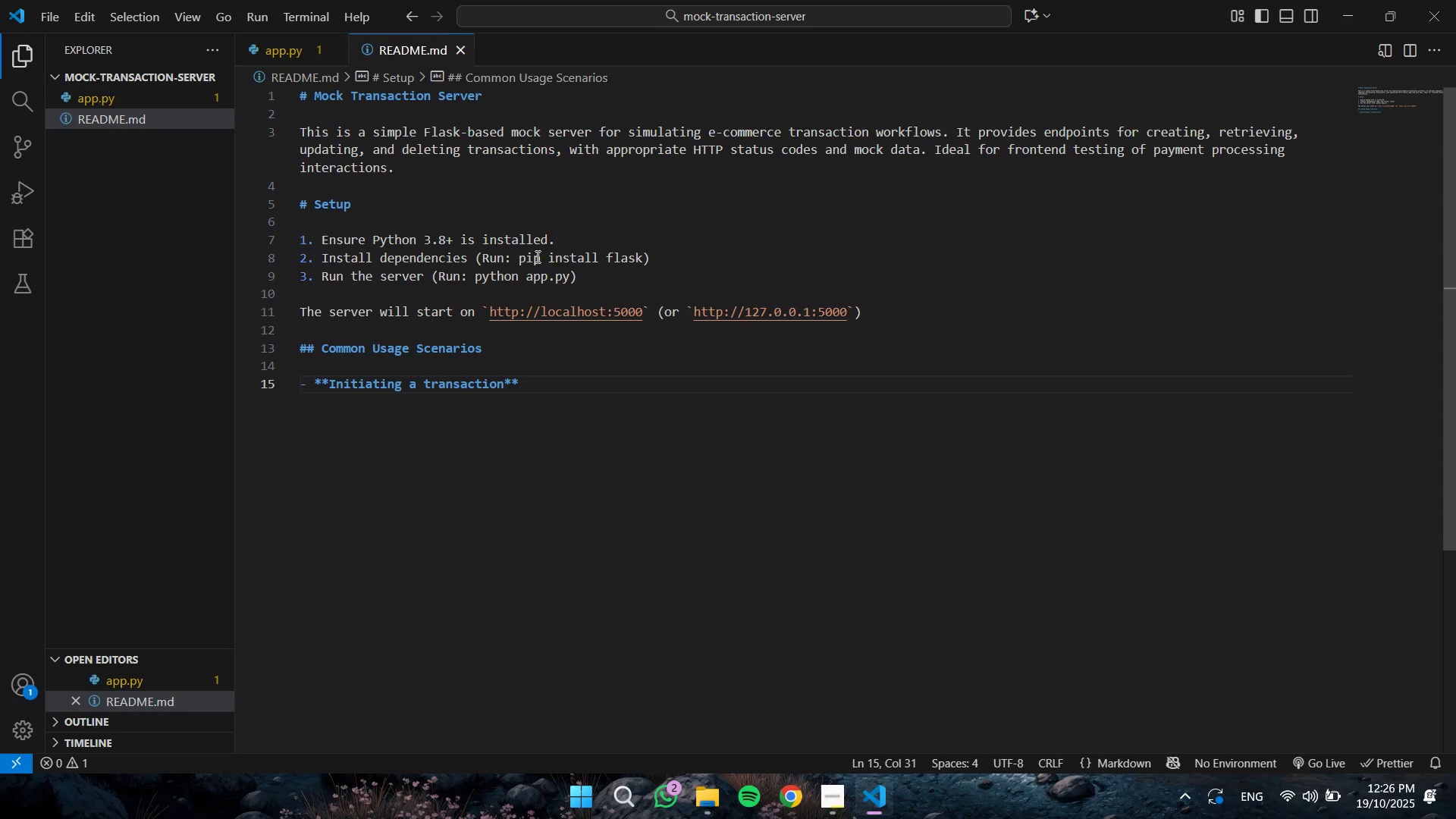 
type(: Use POST to simulate starting a payment (e.g., after adding items to cart)
 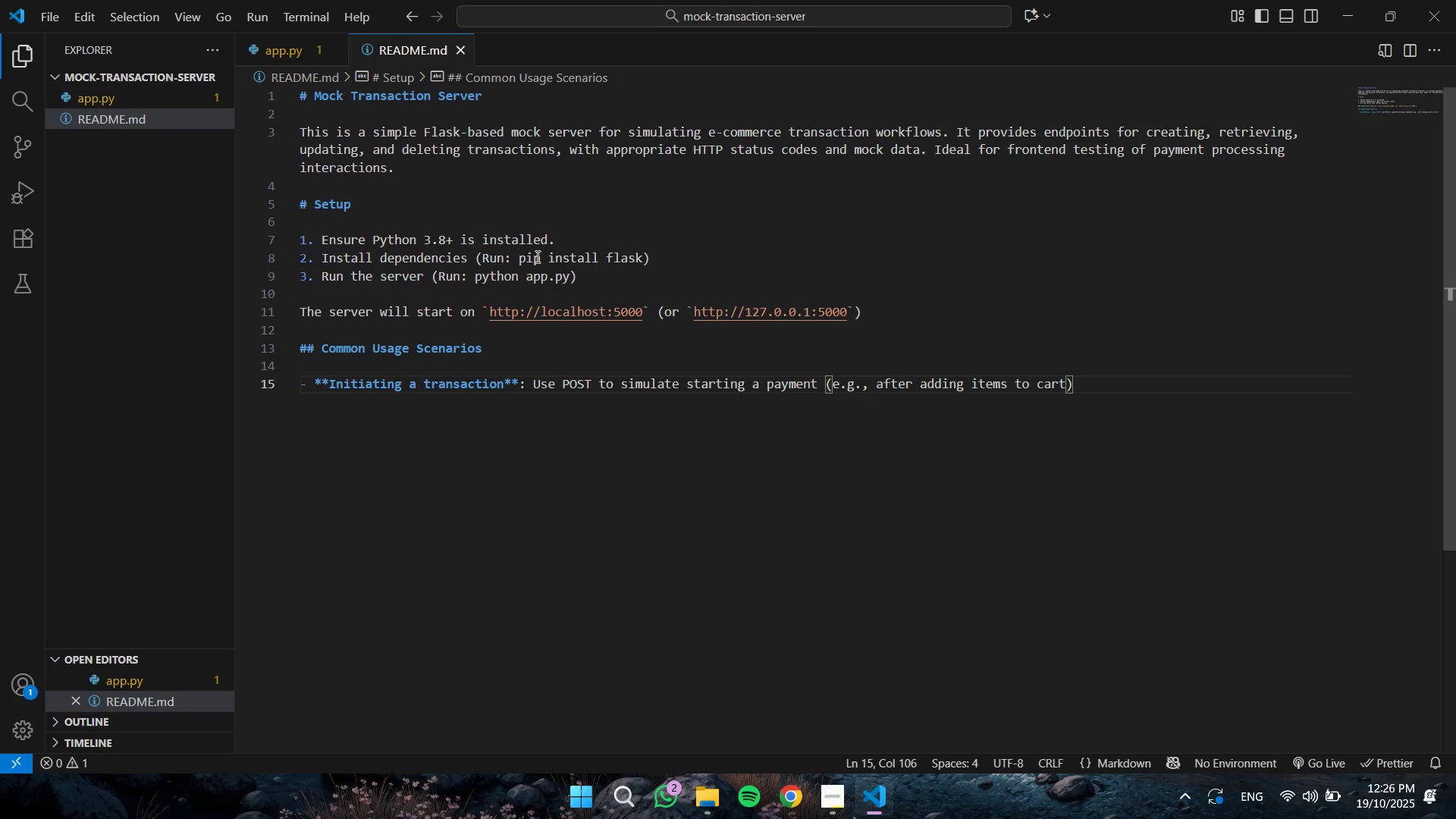 
key(ArrowRight)
 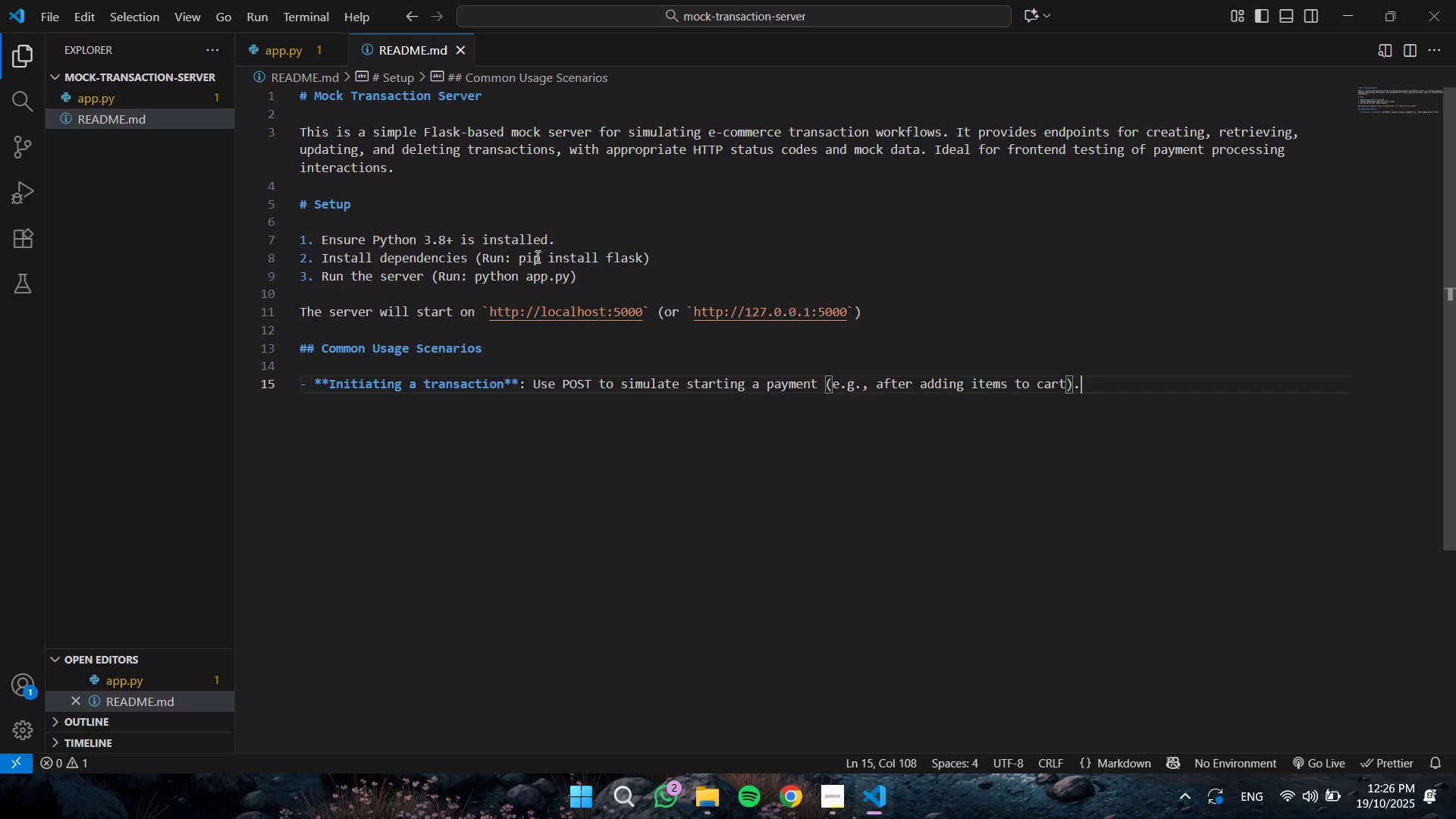 
key(Period)
 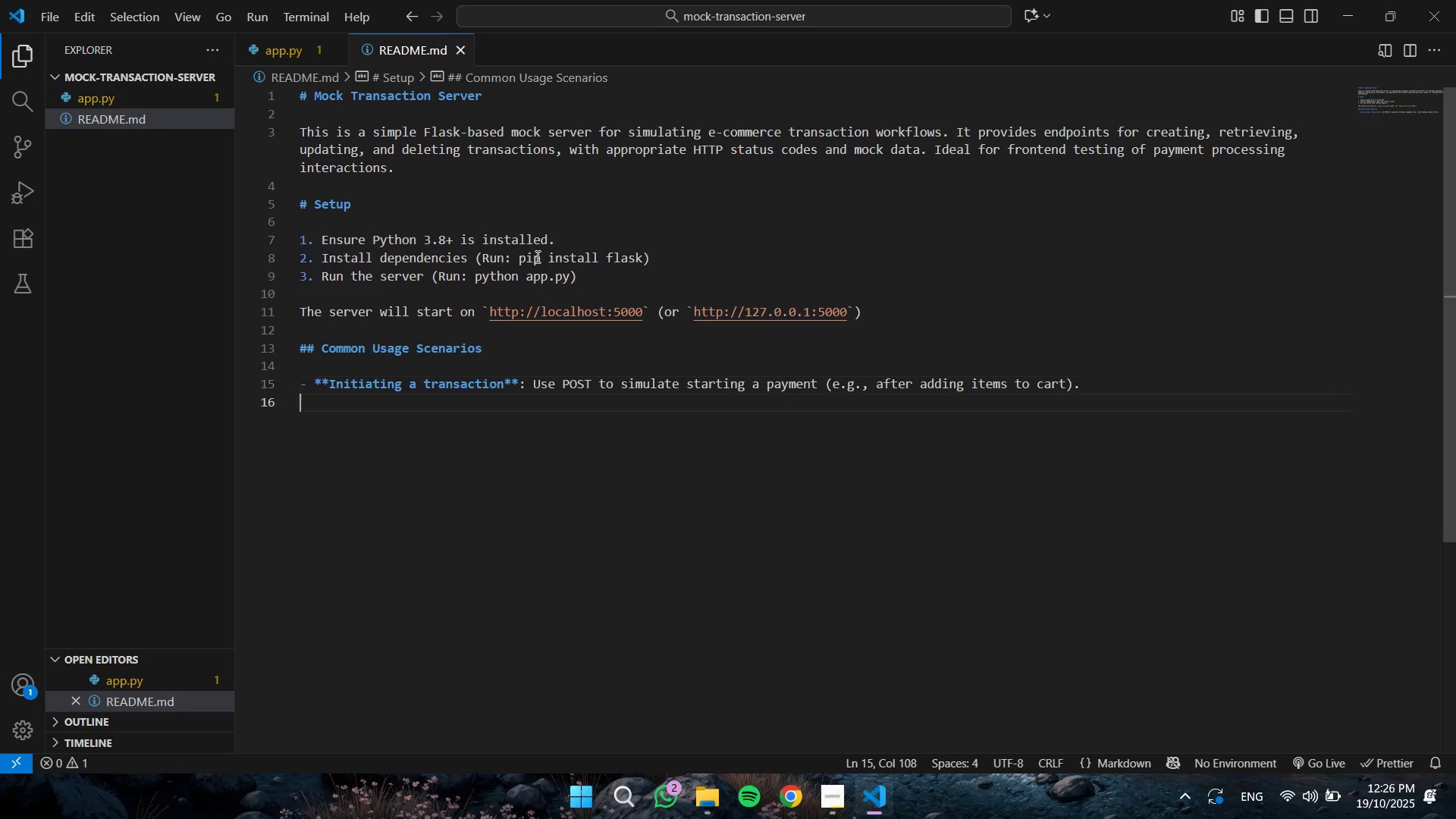 
key(Enter)
 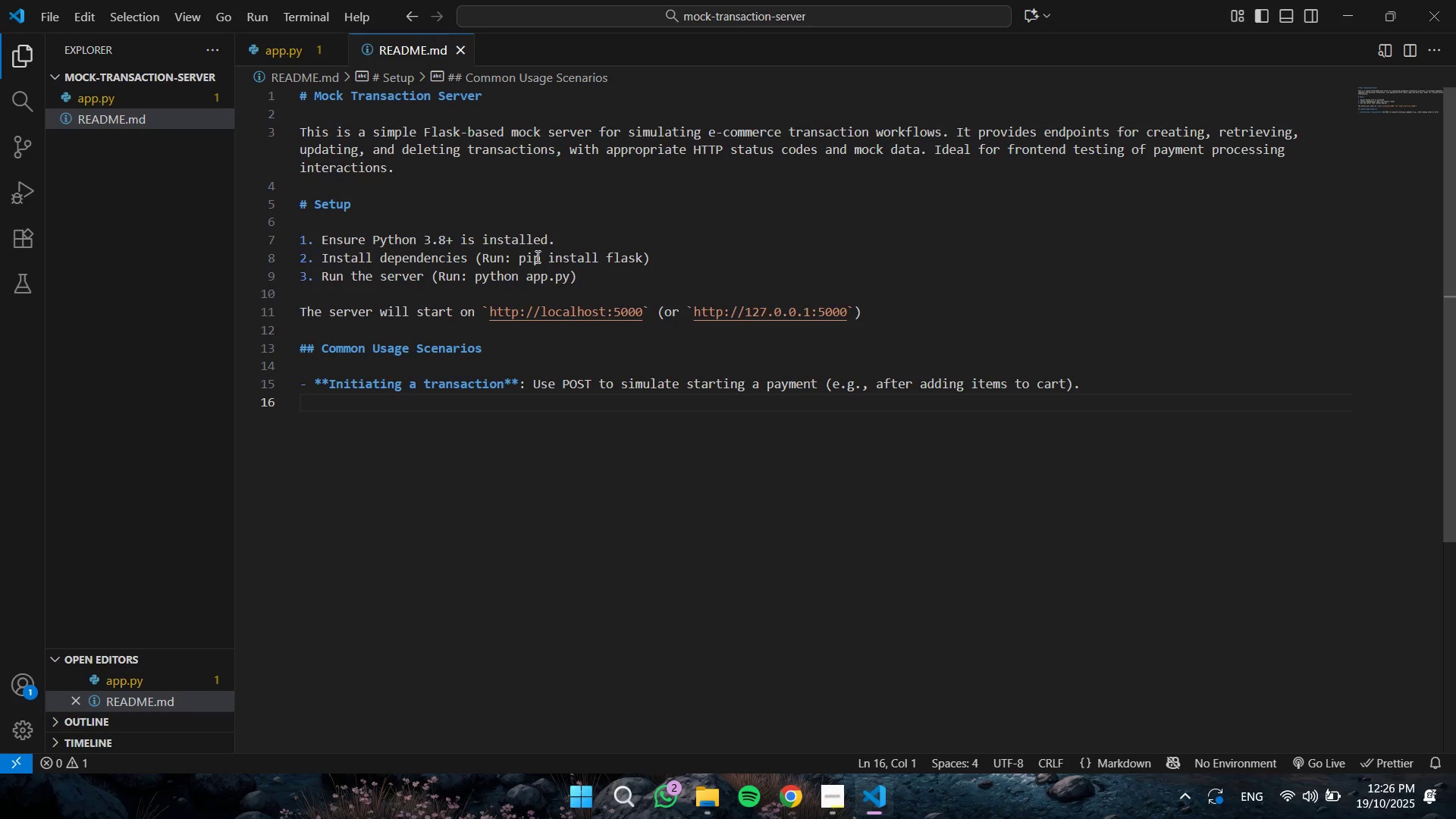 
key(Minus)
 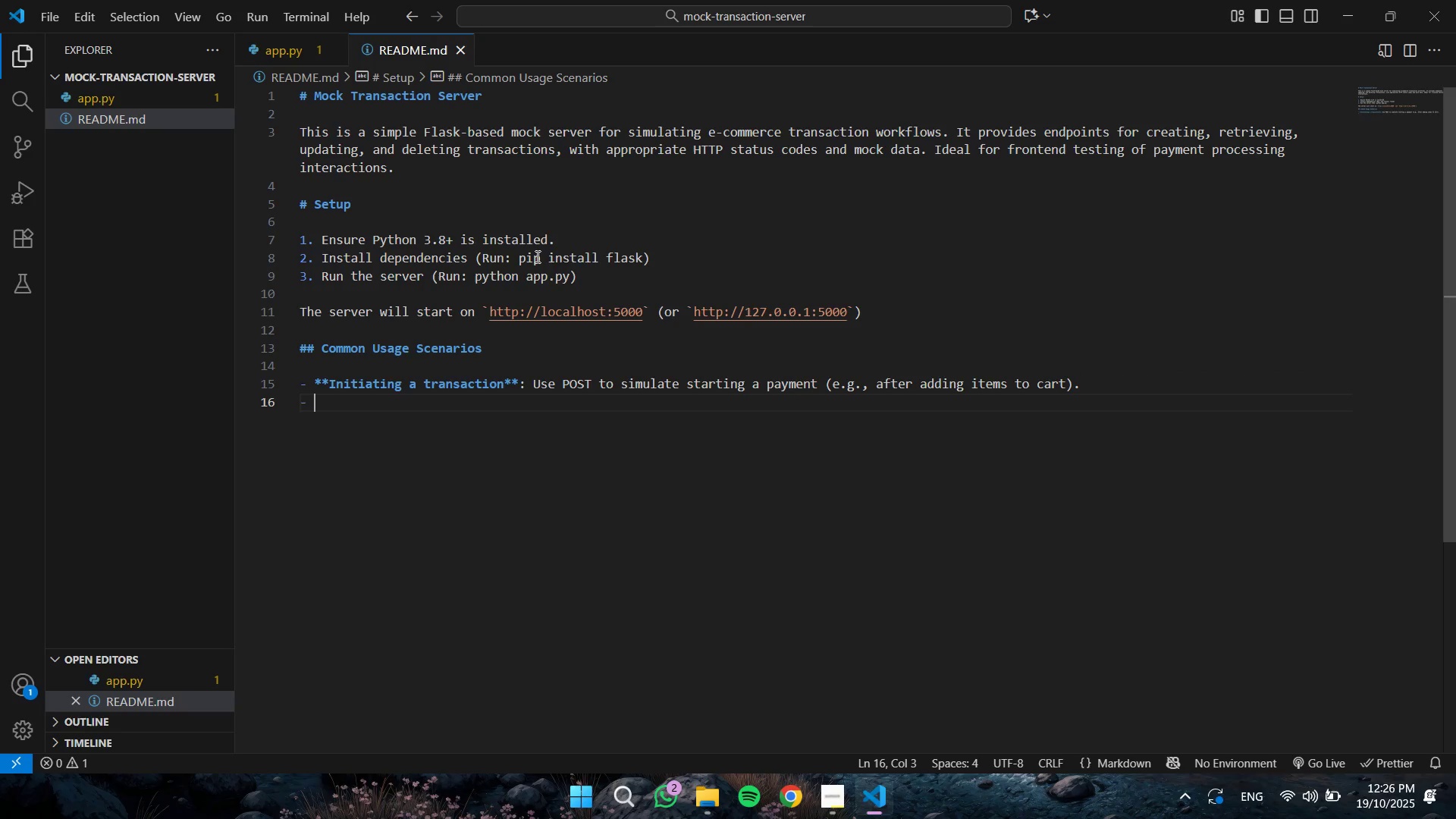 
key(Space)
 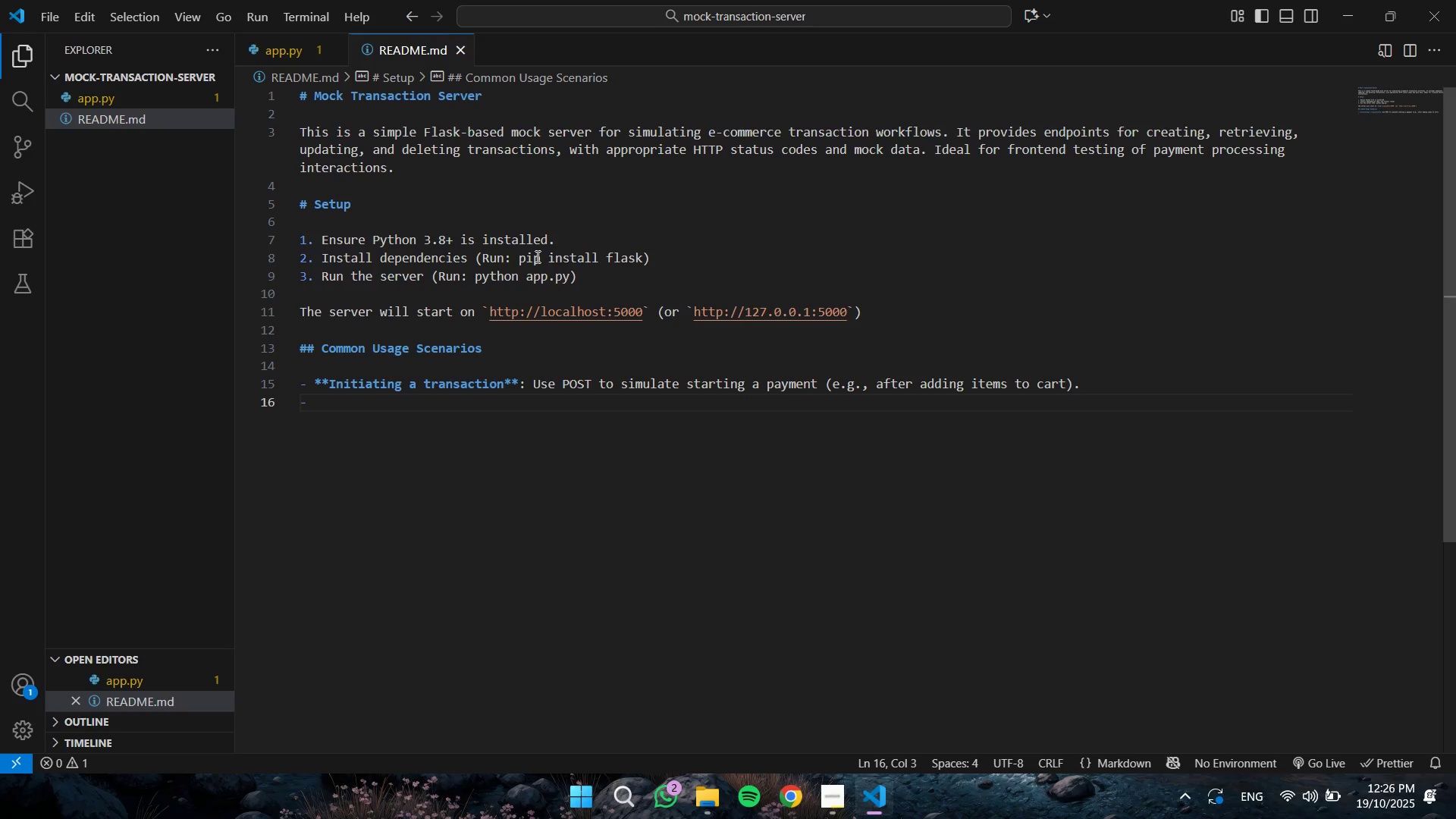 
key(NumpadMultiply)
 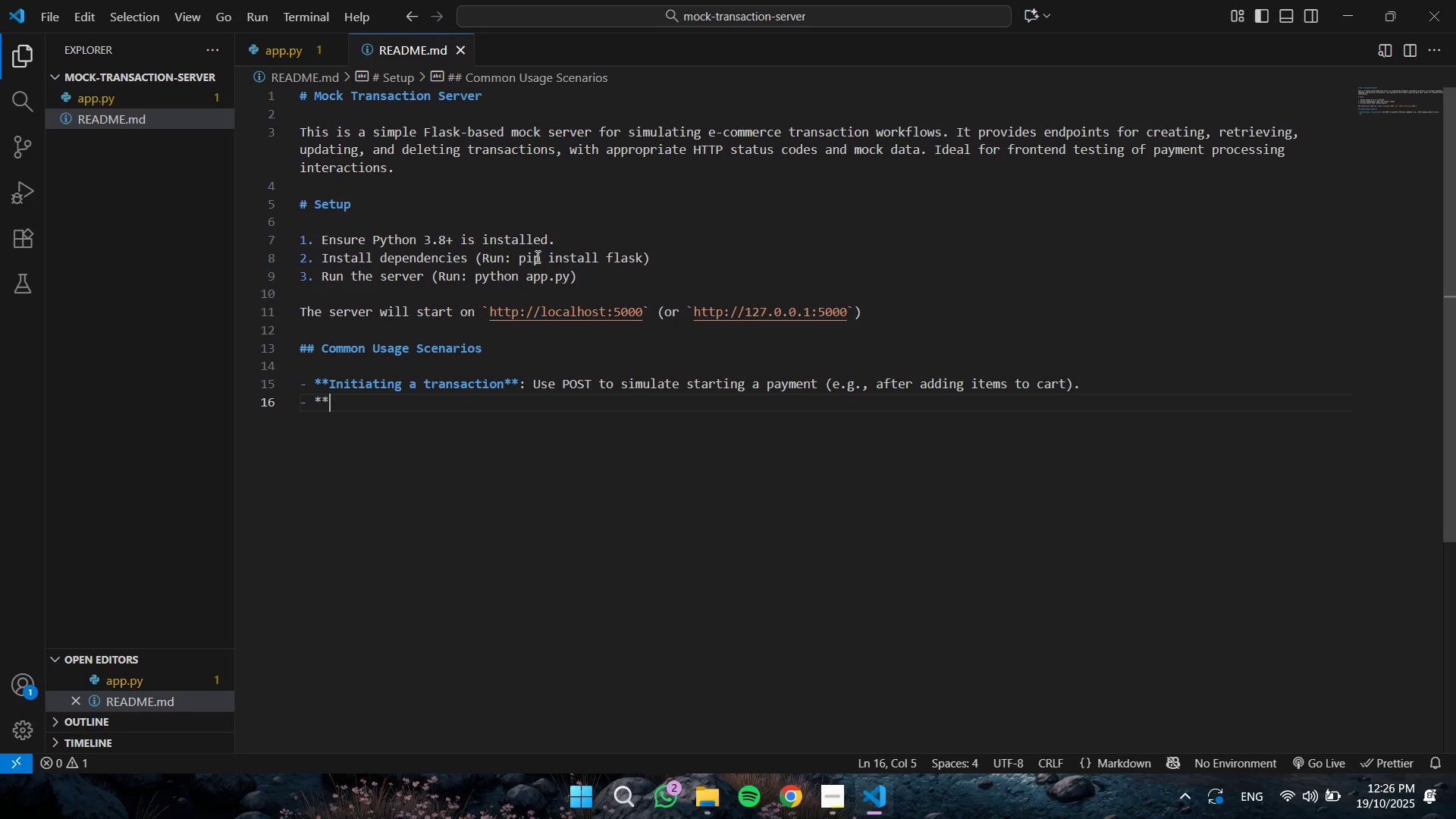 
key(NumpadMultiply)
 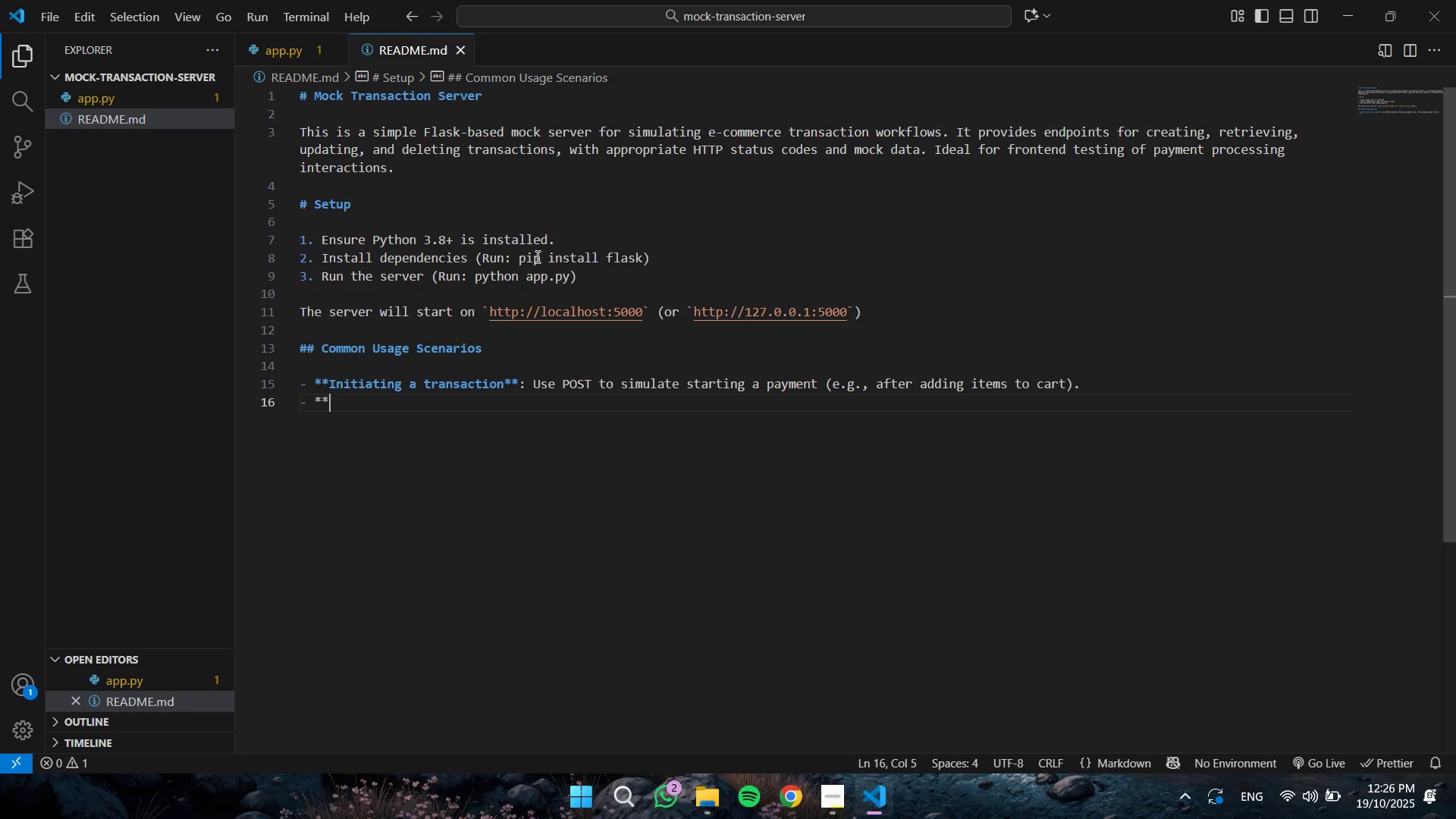 
key(NumpadMultiply)
 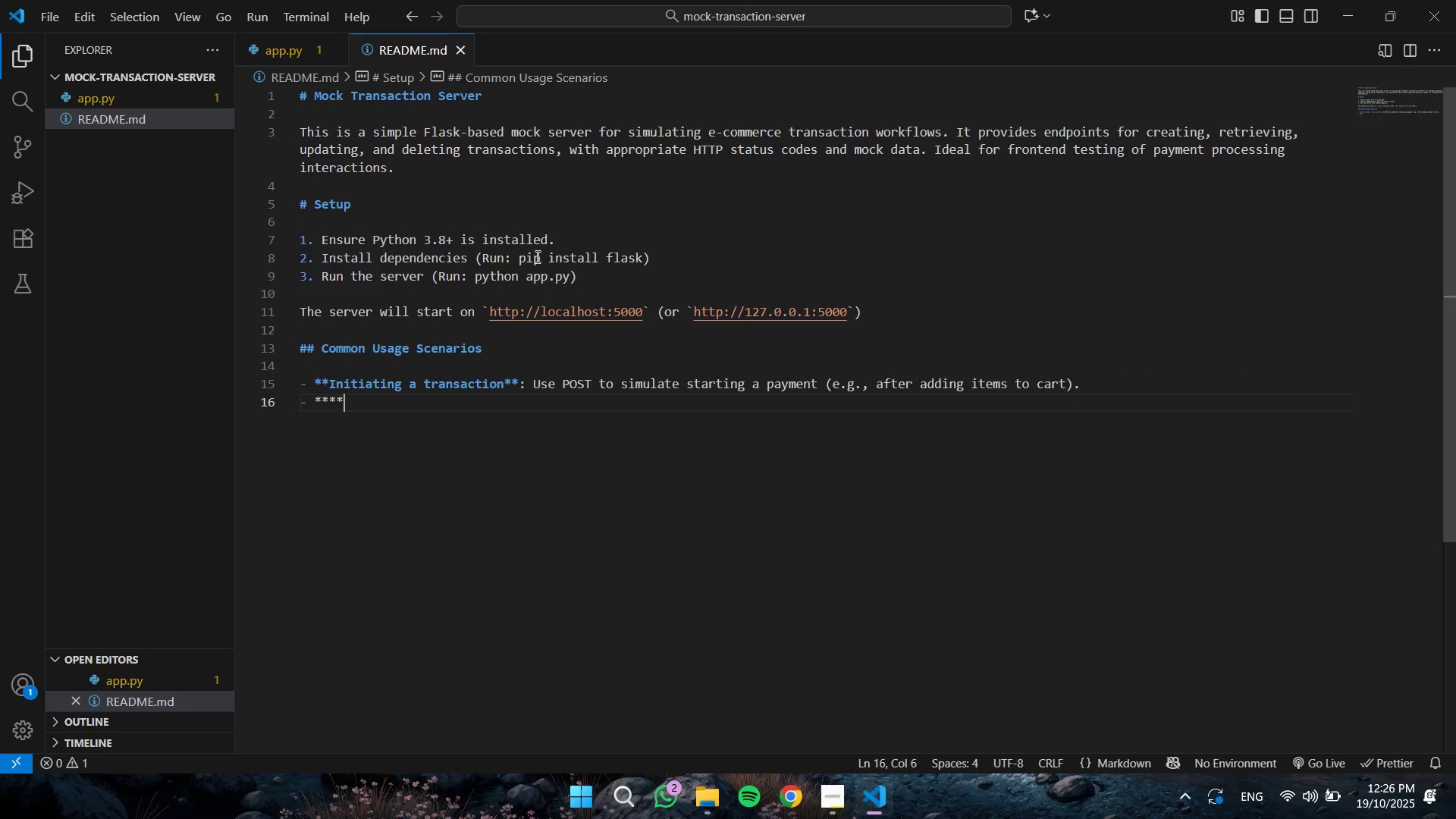 
key(NumpadMultiply)
 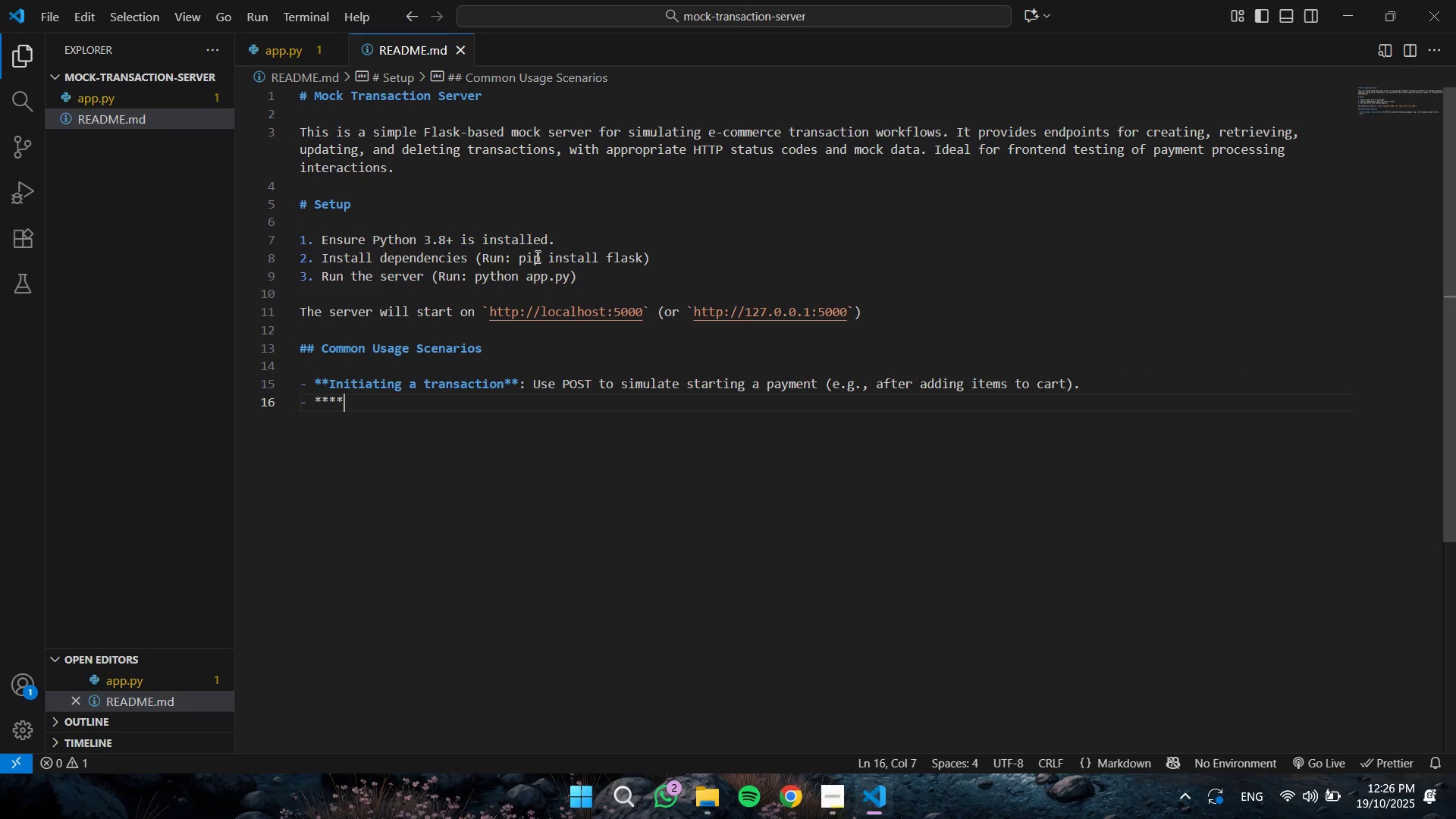 
key(ArrowDown)
 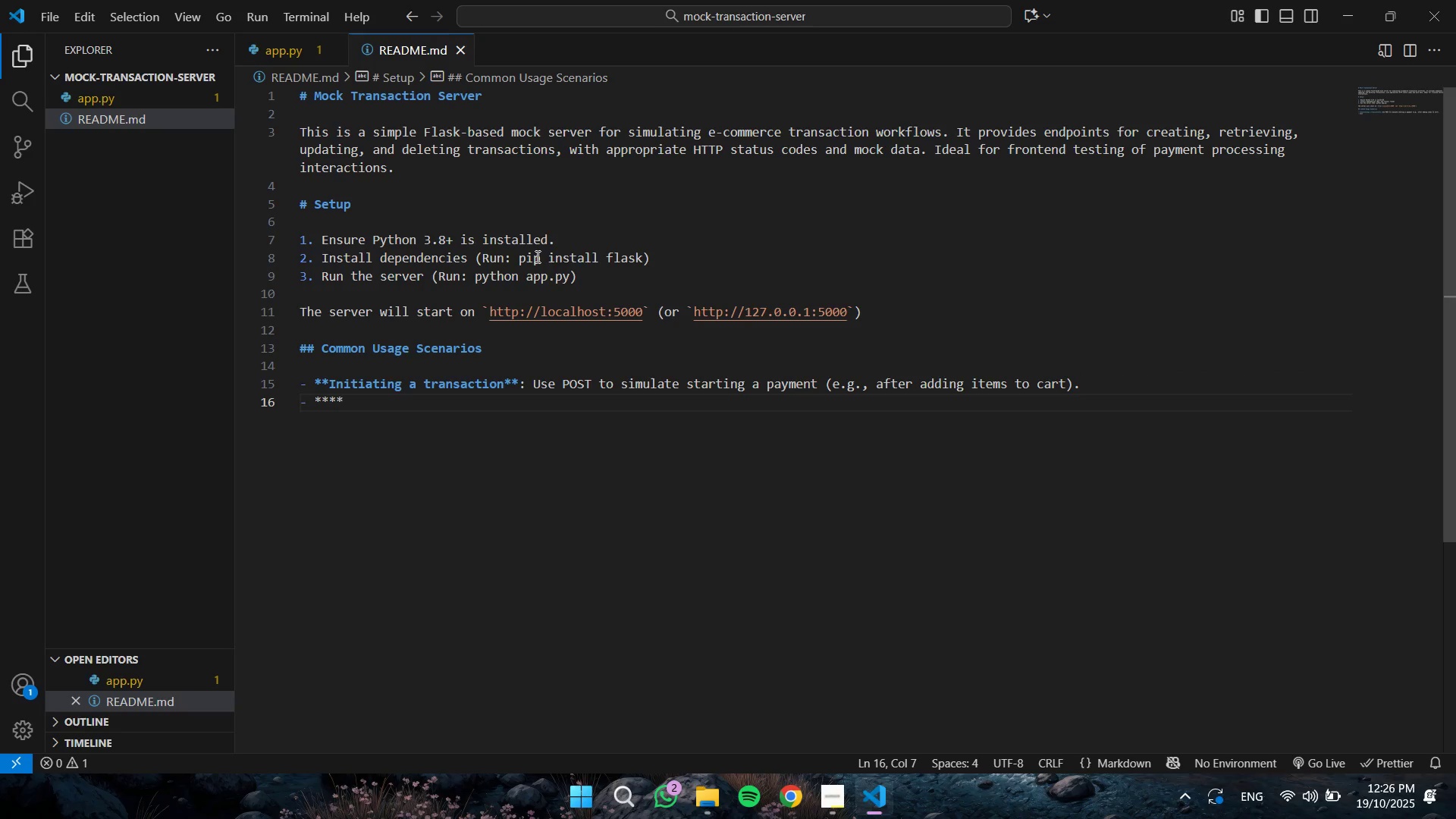 
key(ArrowLeft)
 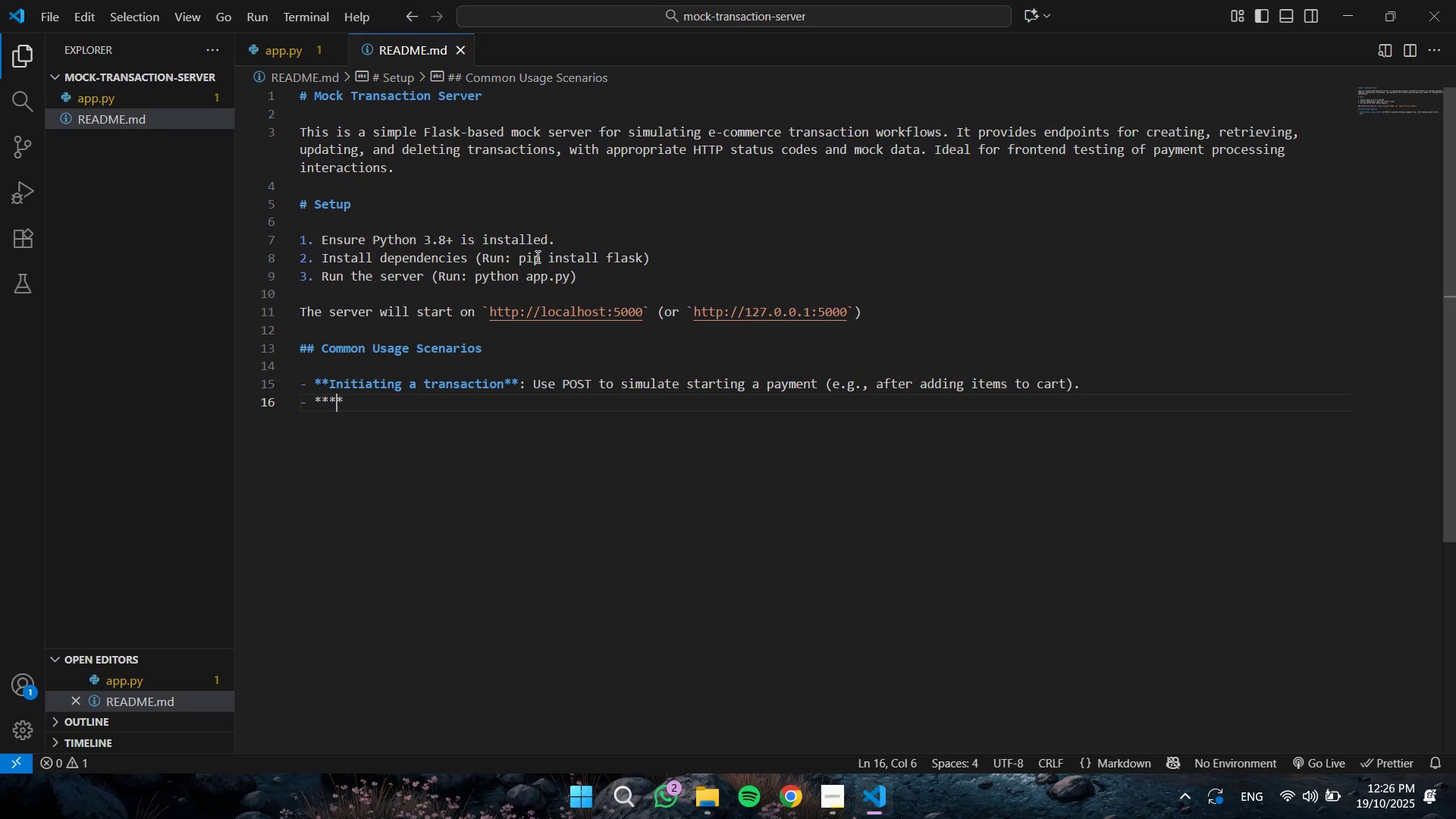 
key(ArrowLeft)
 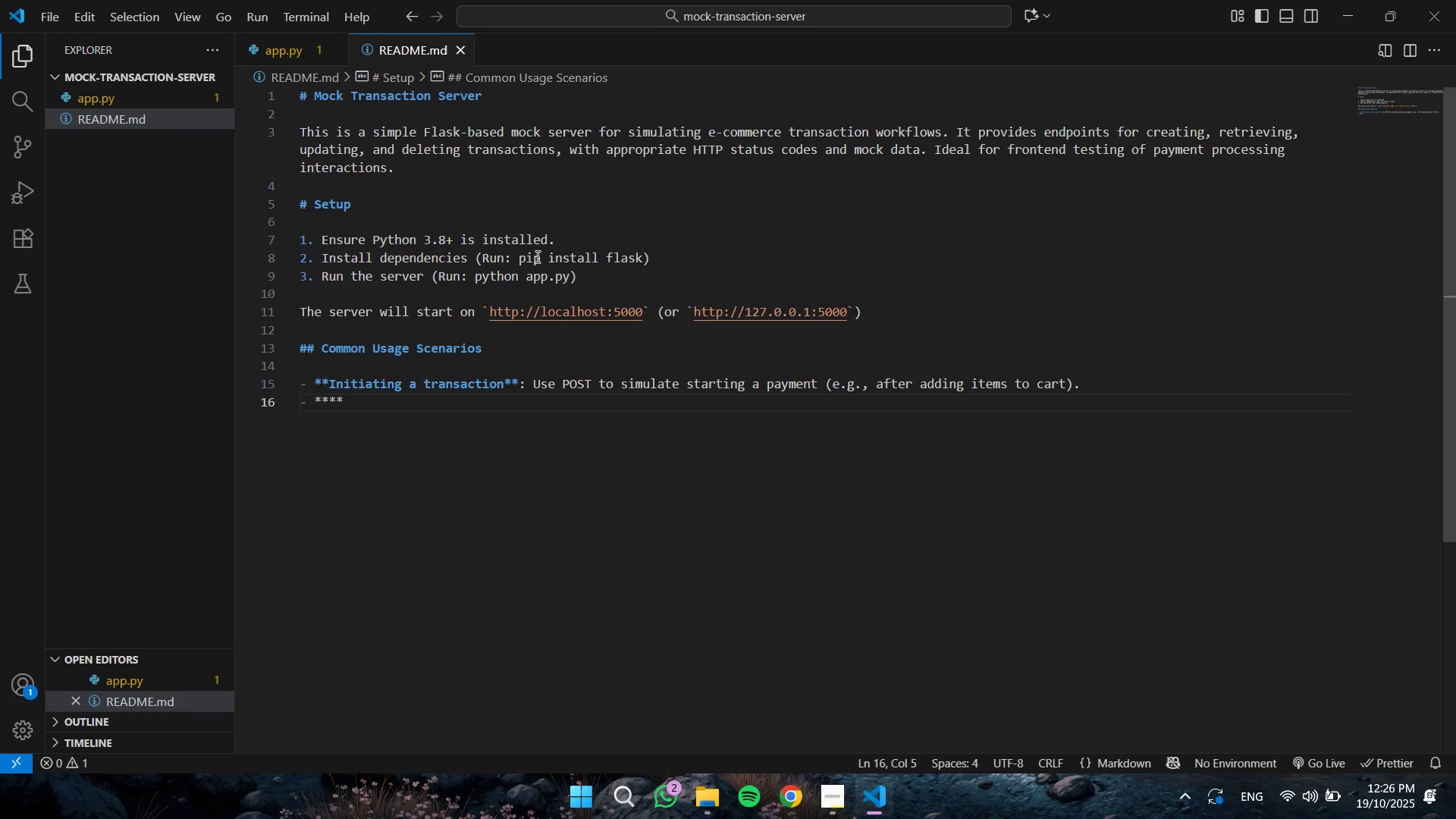 
type(Fetching Deta)
key(Backspace)
key(Backspace)
key(Backspace)
key(Backspace)
type(details)
 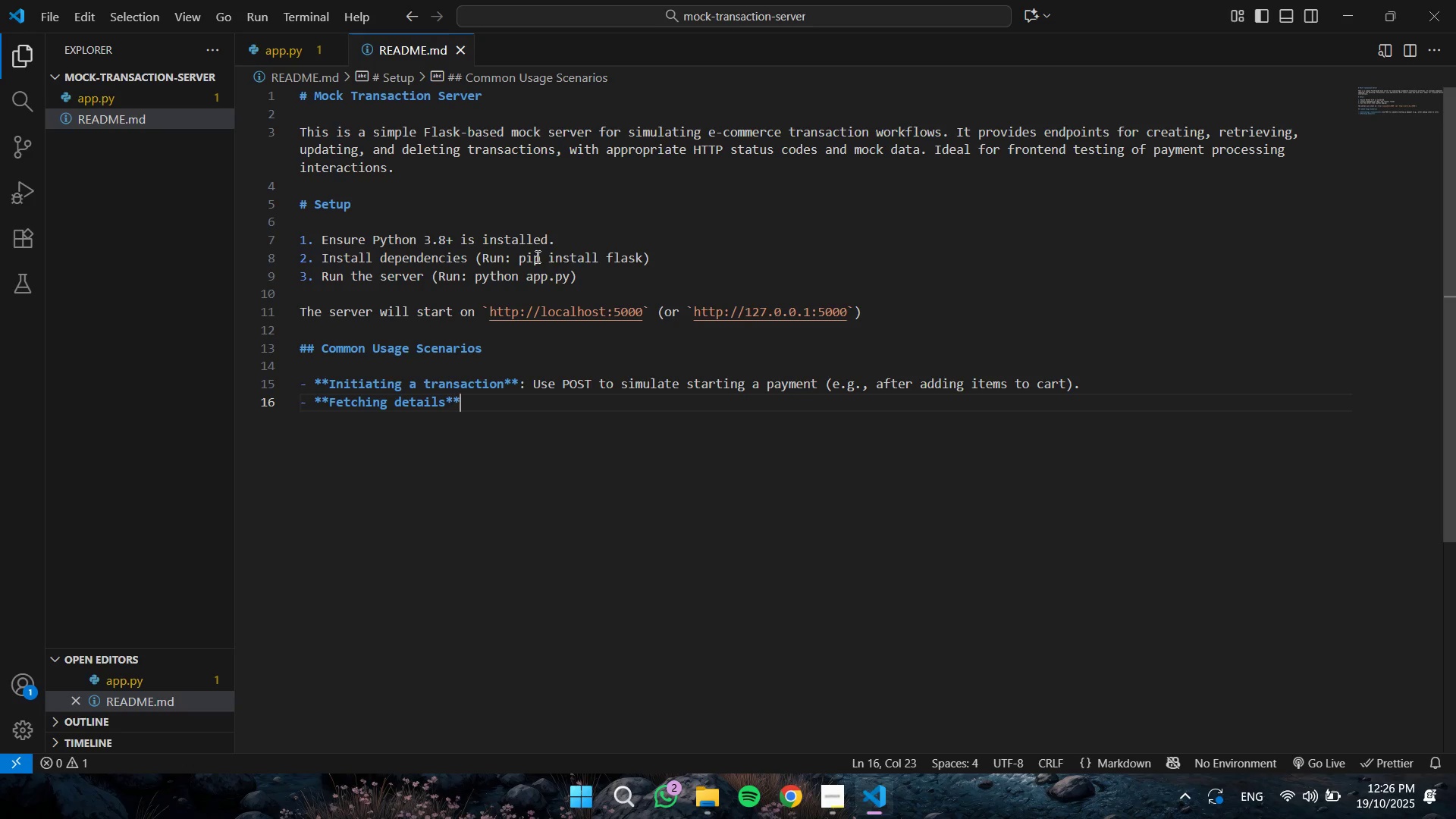 
 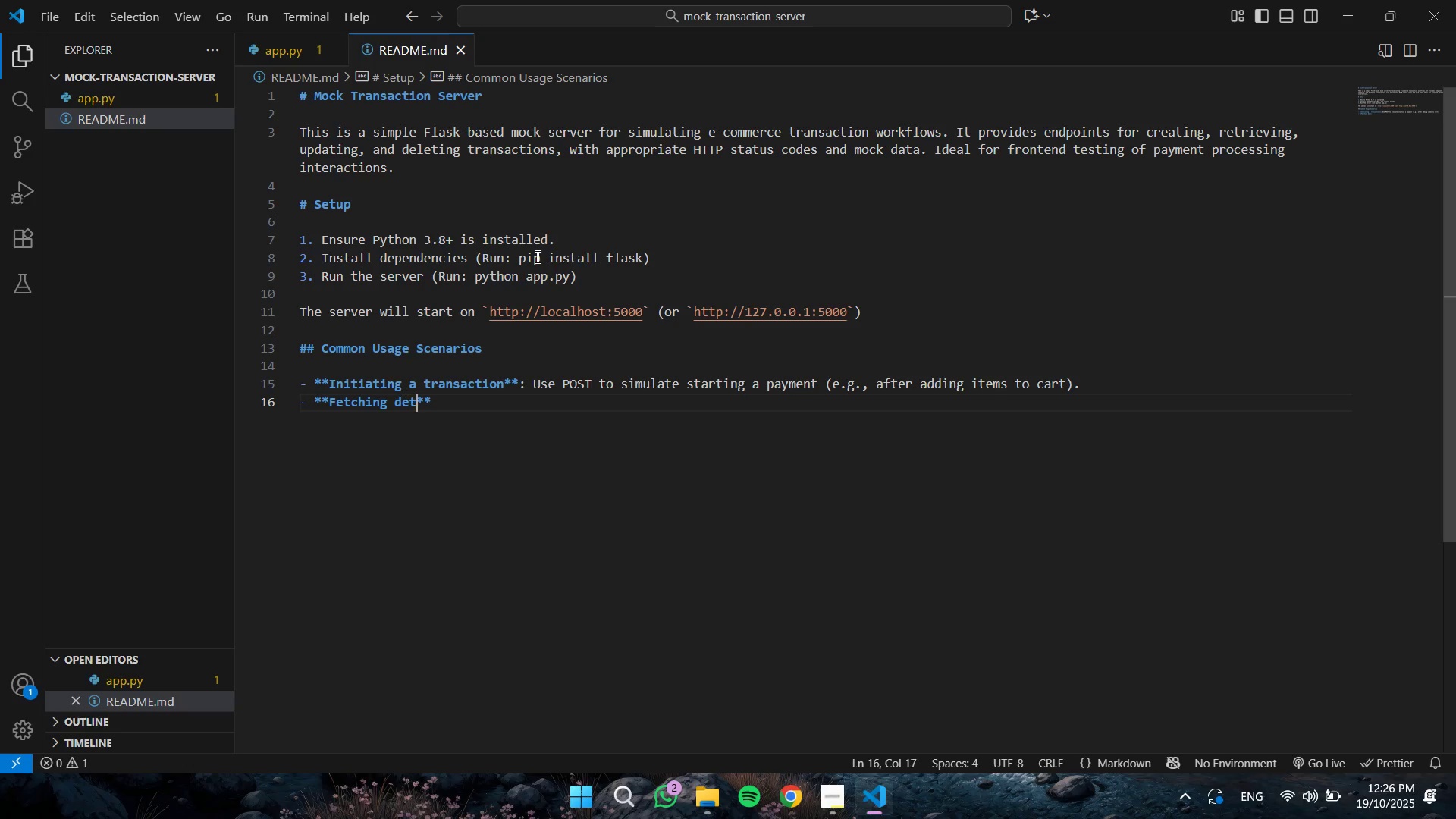 
key(ArrowRight)
 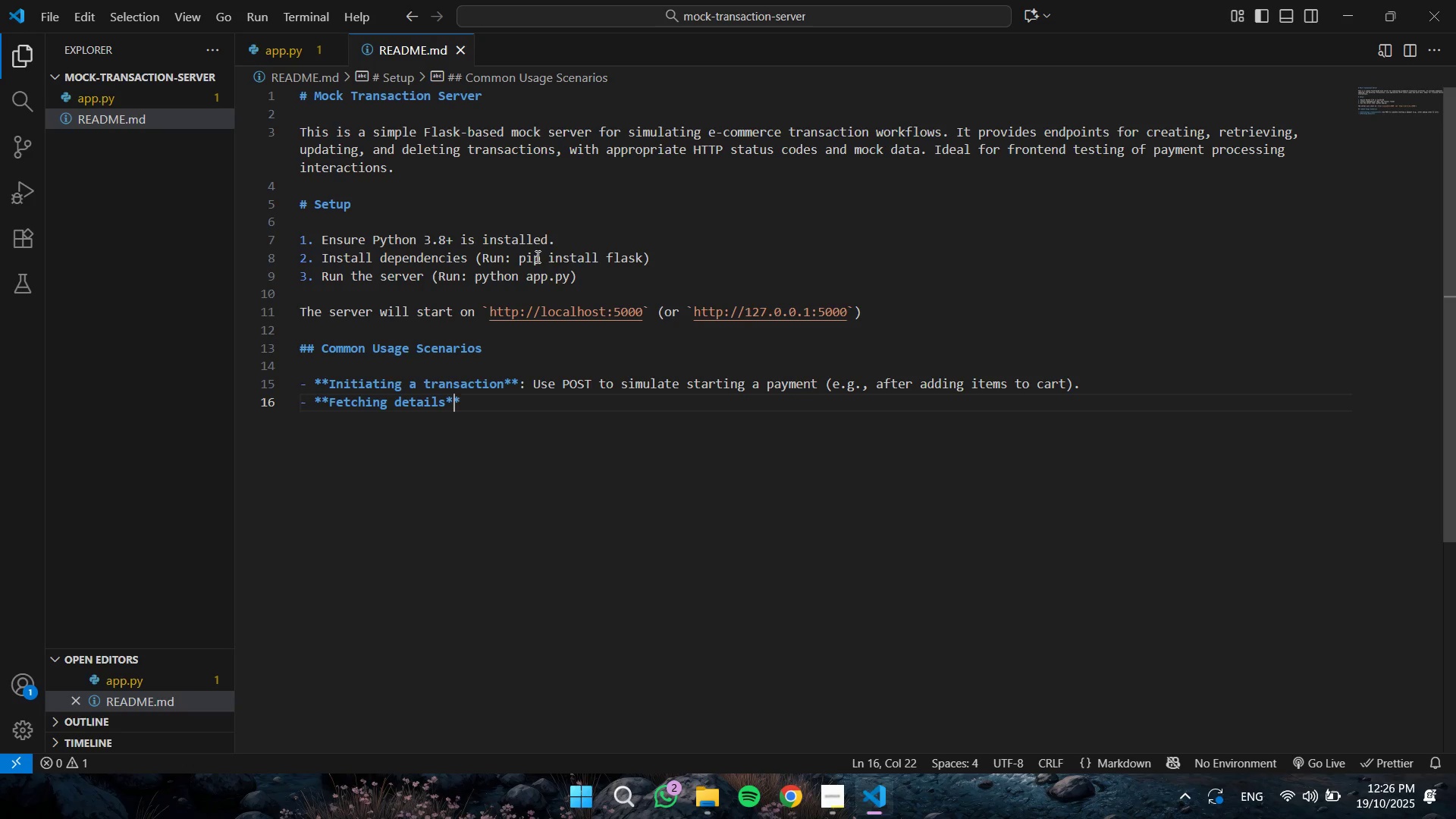 
key(ArrowRight)
 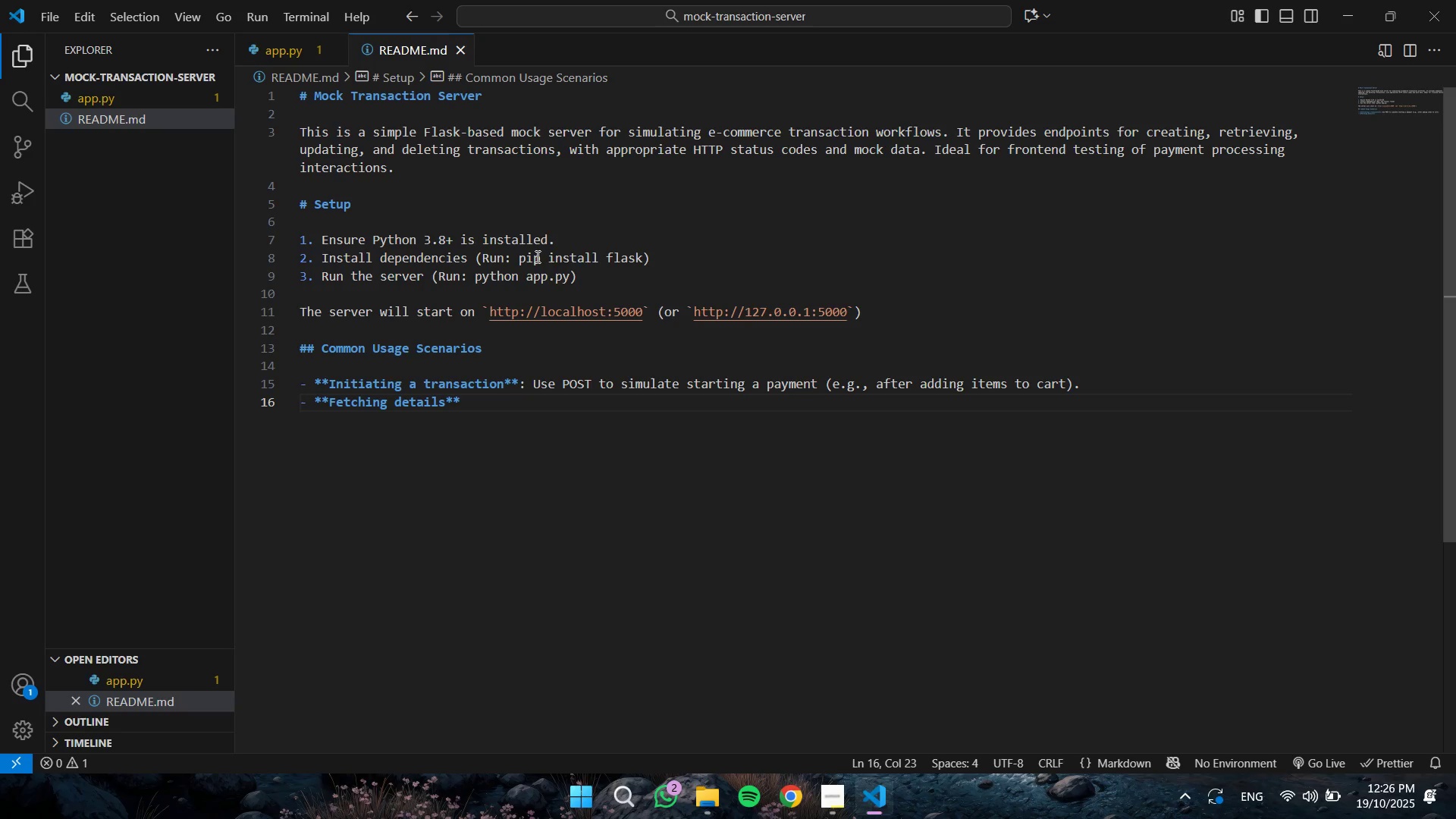 
key(Shift+Semicolon)
 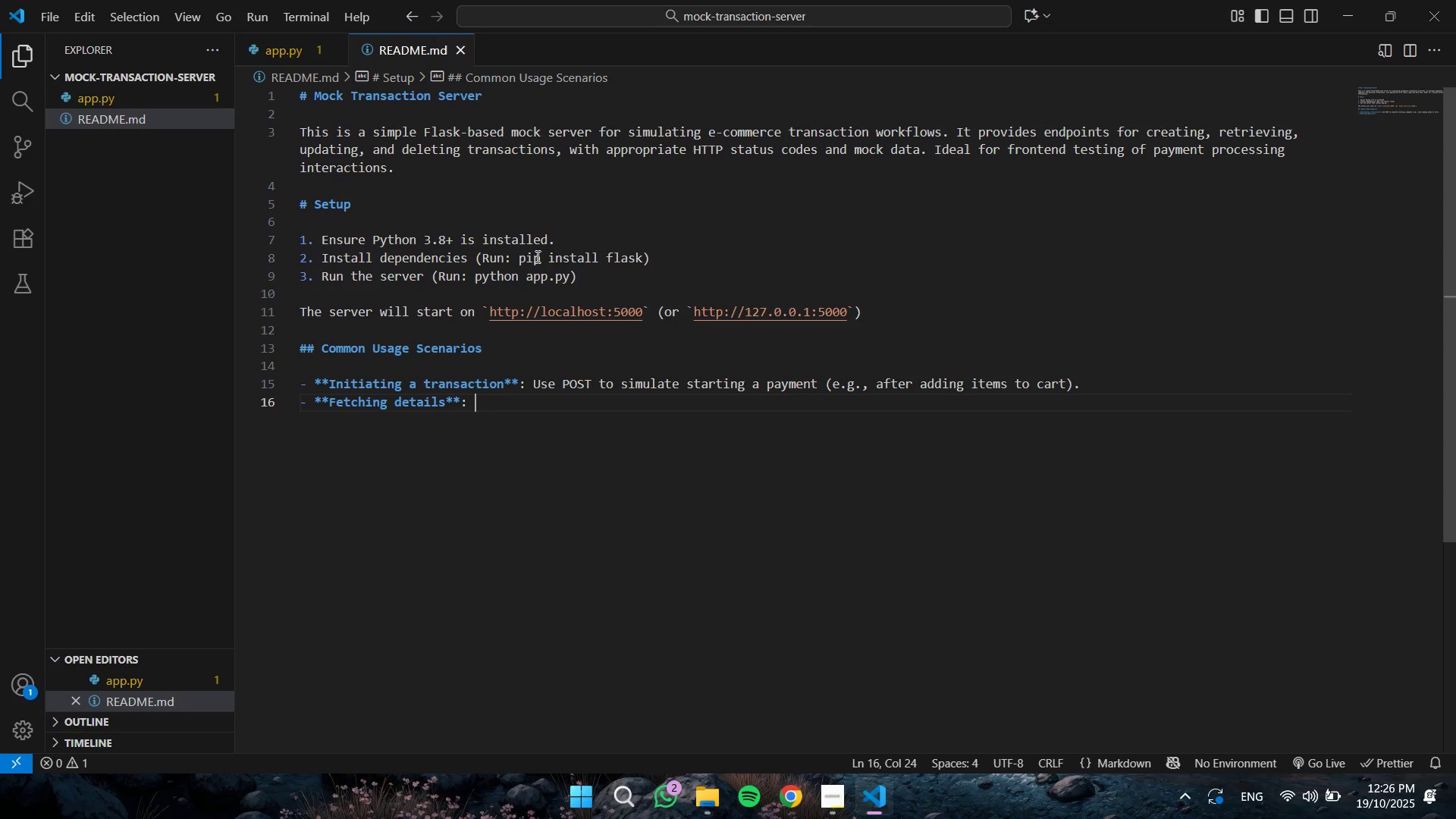 
key(Shift+Space)
 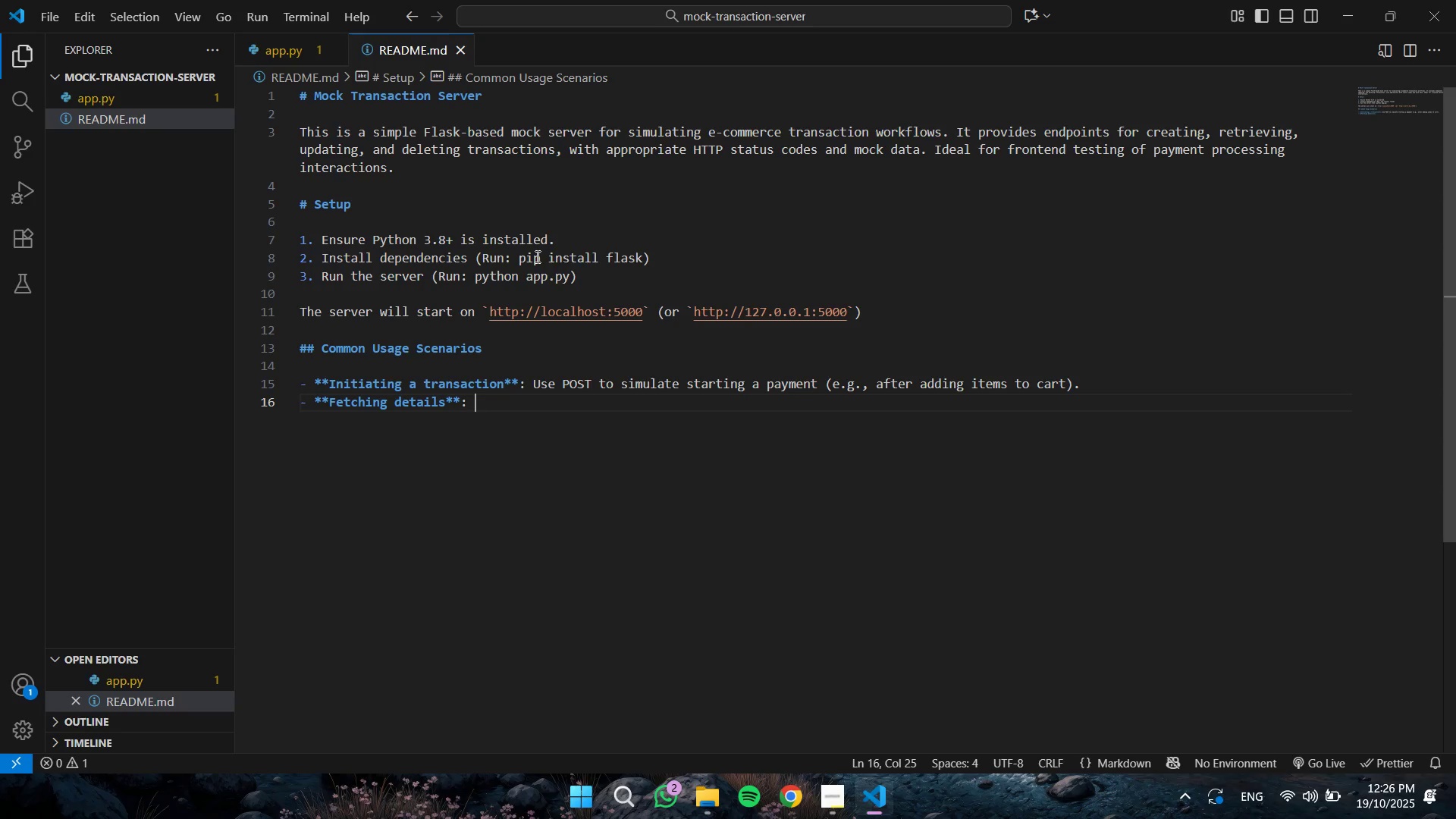 
type(Use GET to poll transaction status during processing.)
 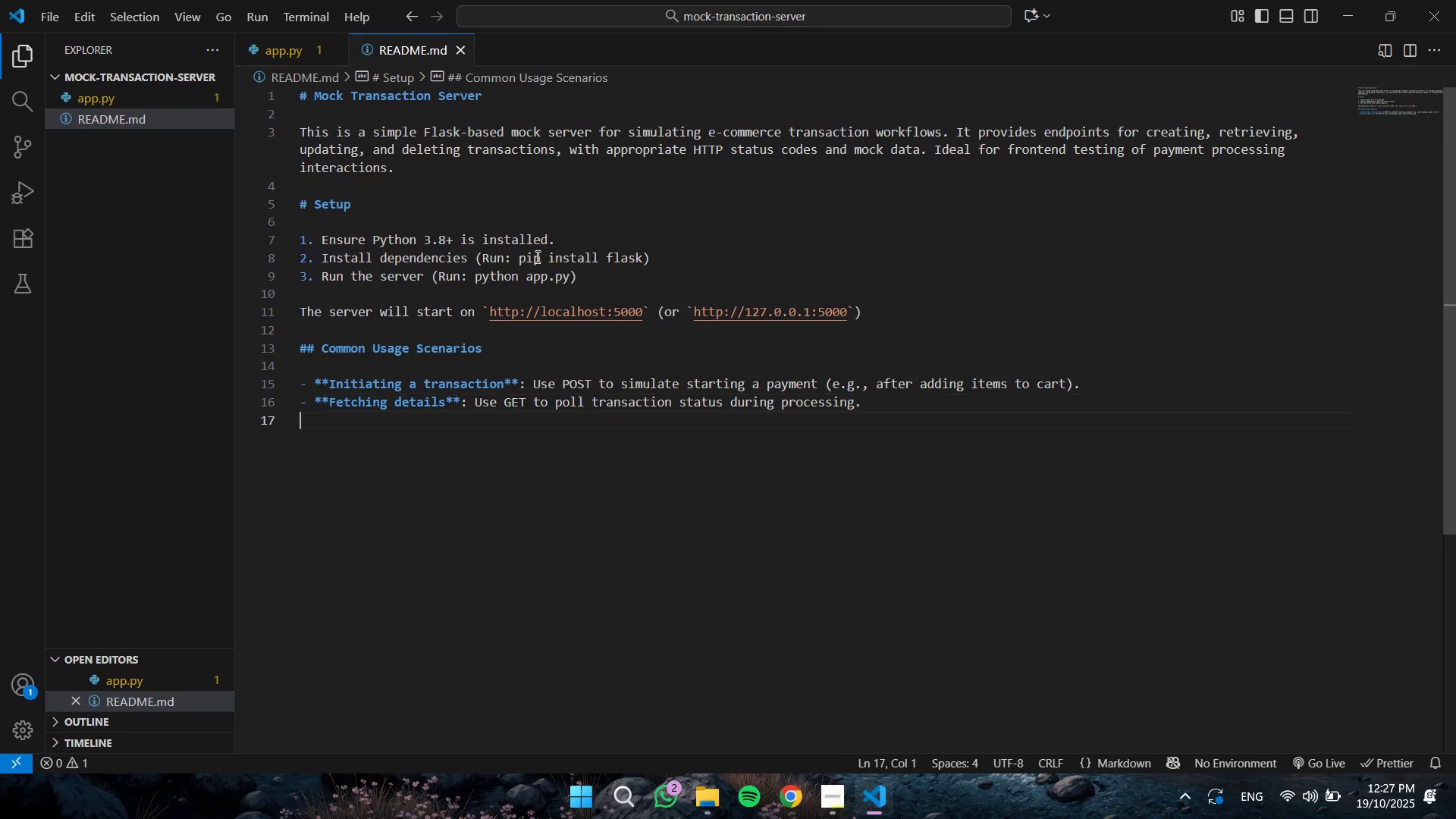 
key(Enter)
 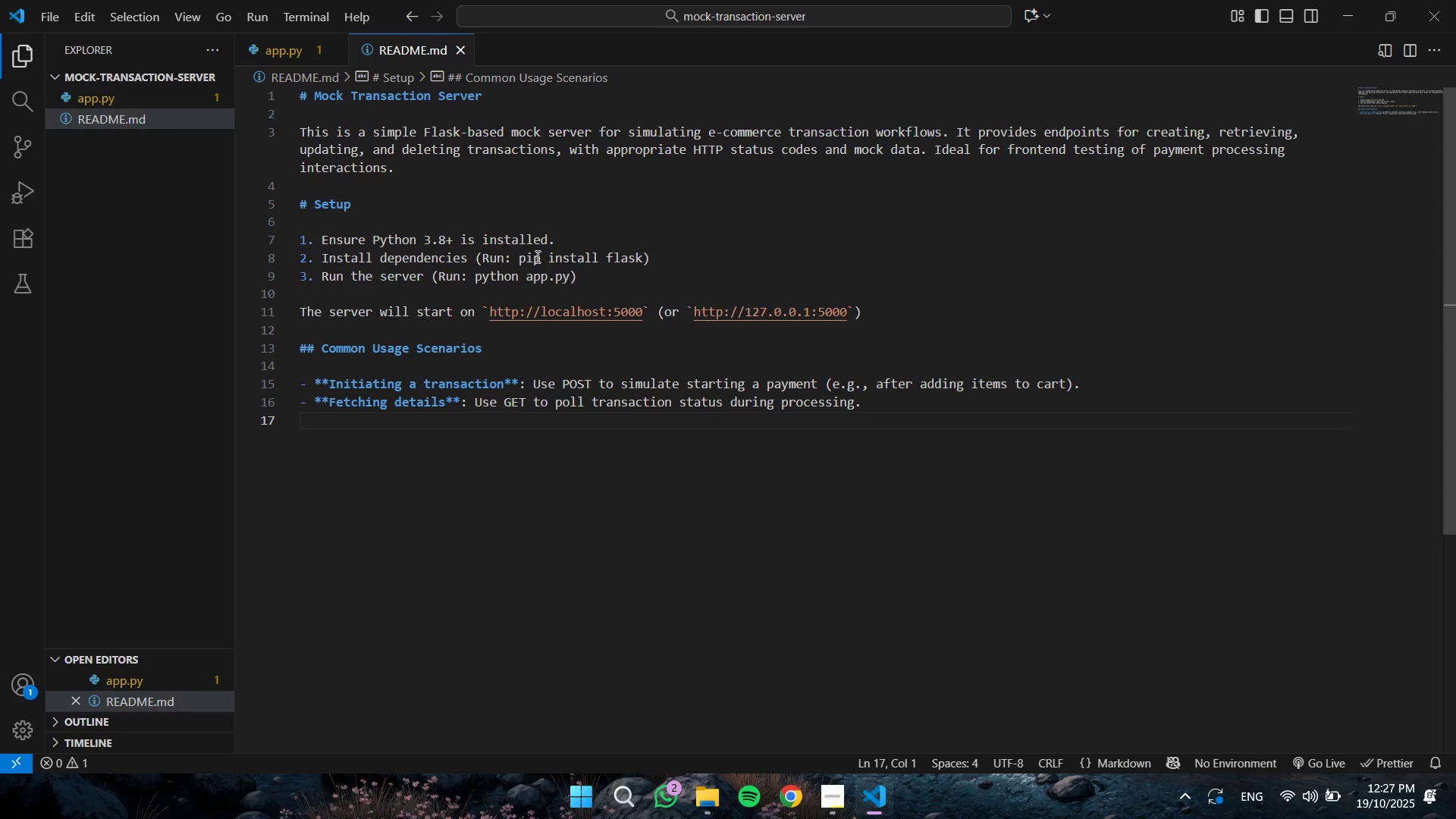 
key(Minus)
 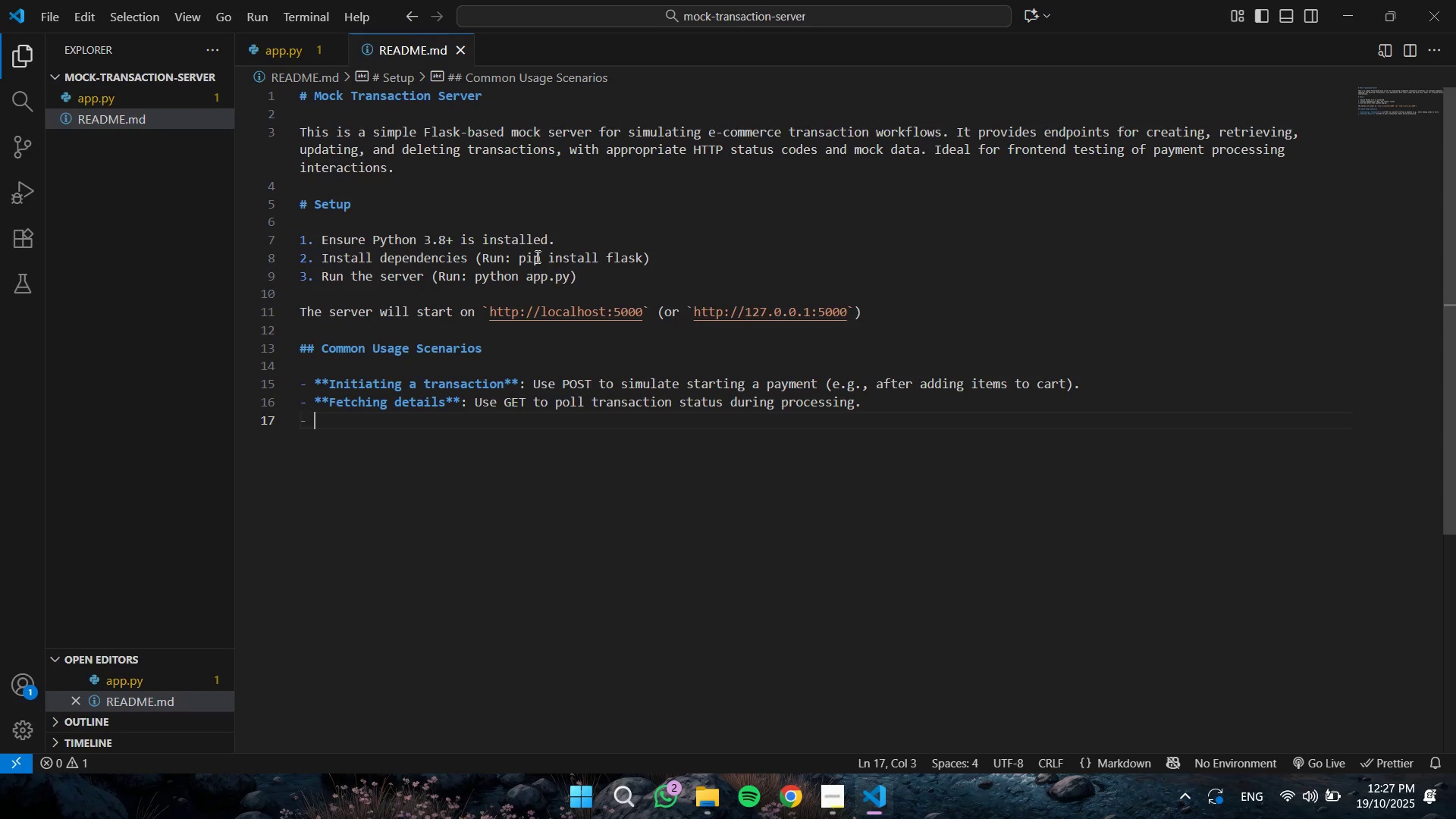 
key(Space)
 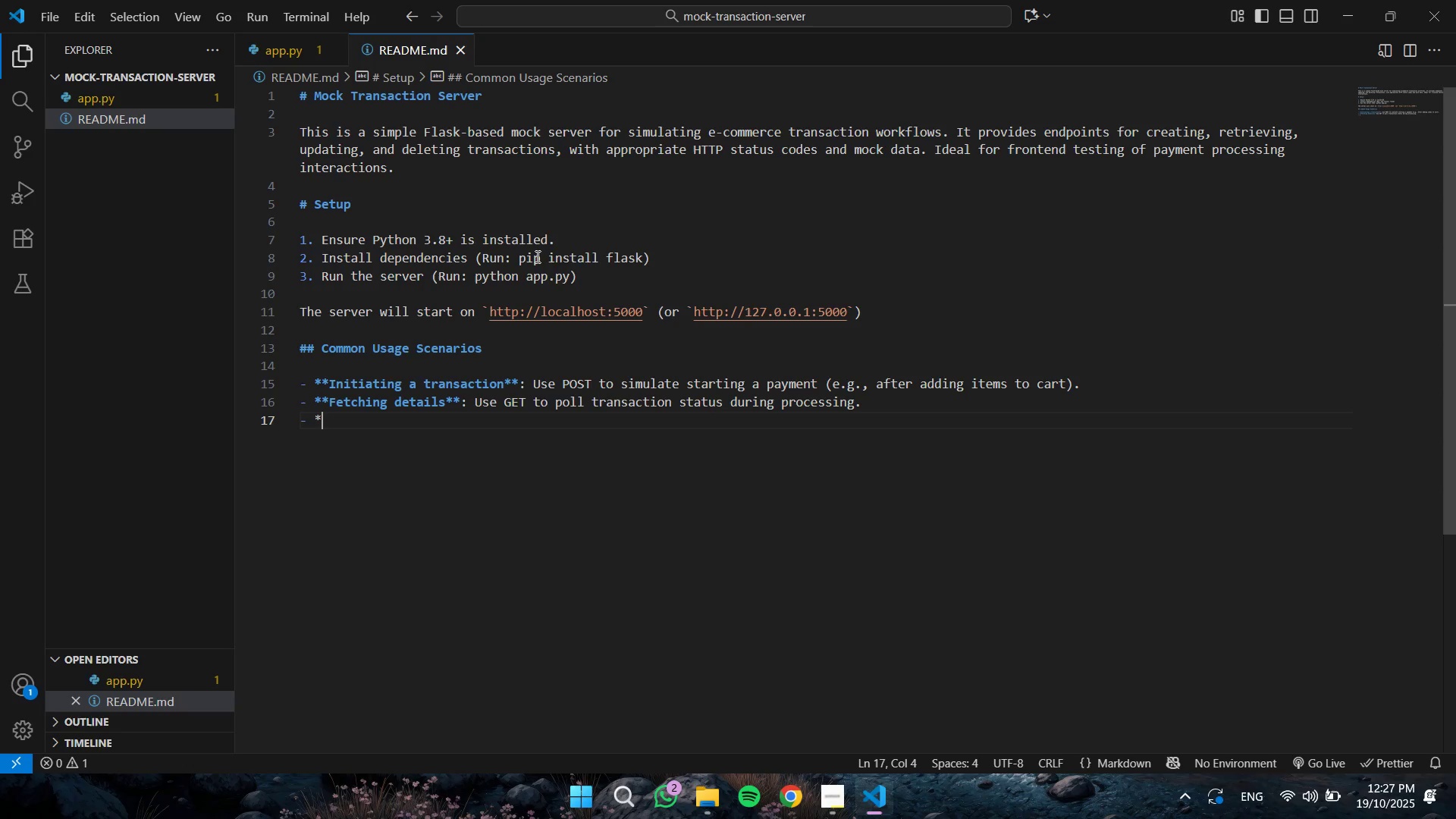 
key(NumpadMultiply)
 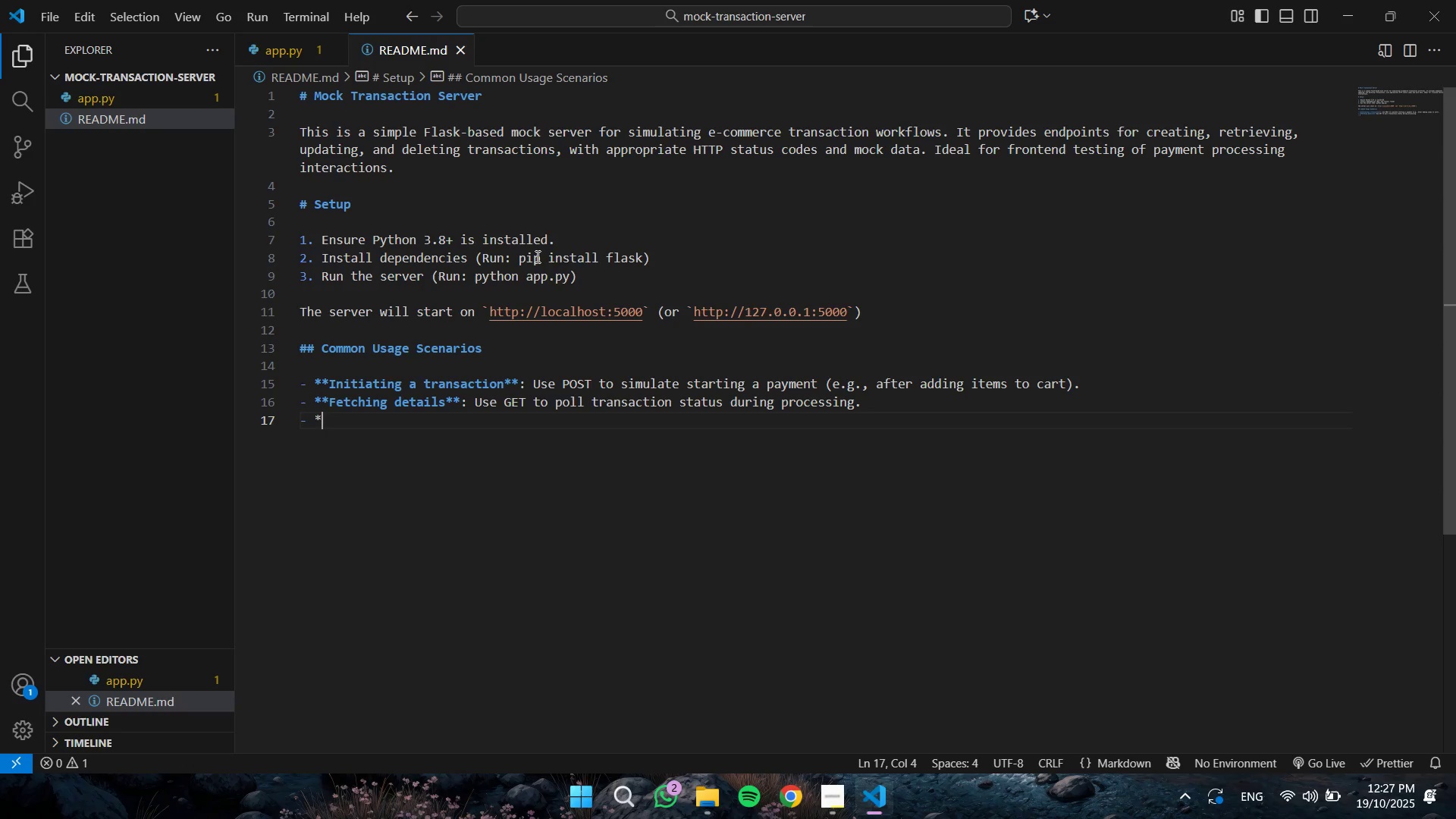 
key(NumpadMultiply)
 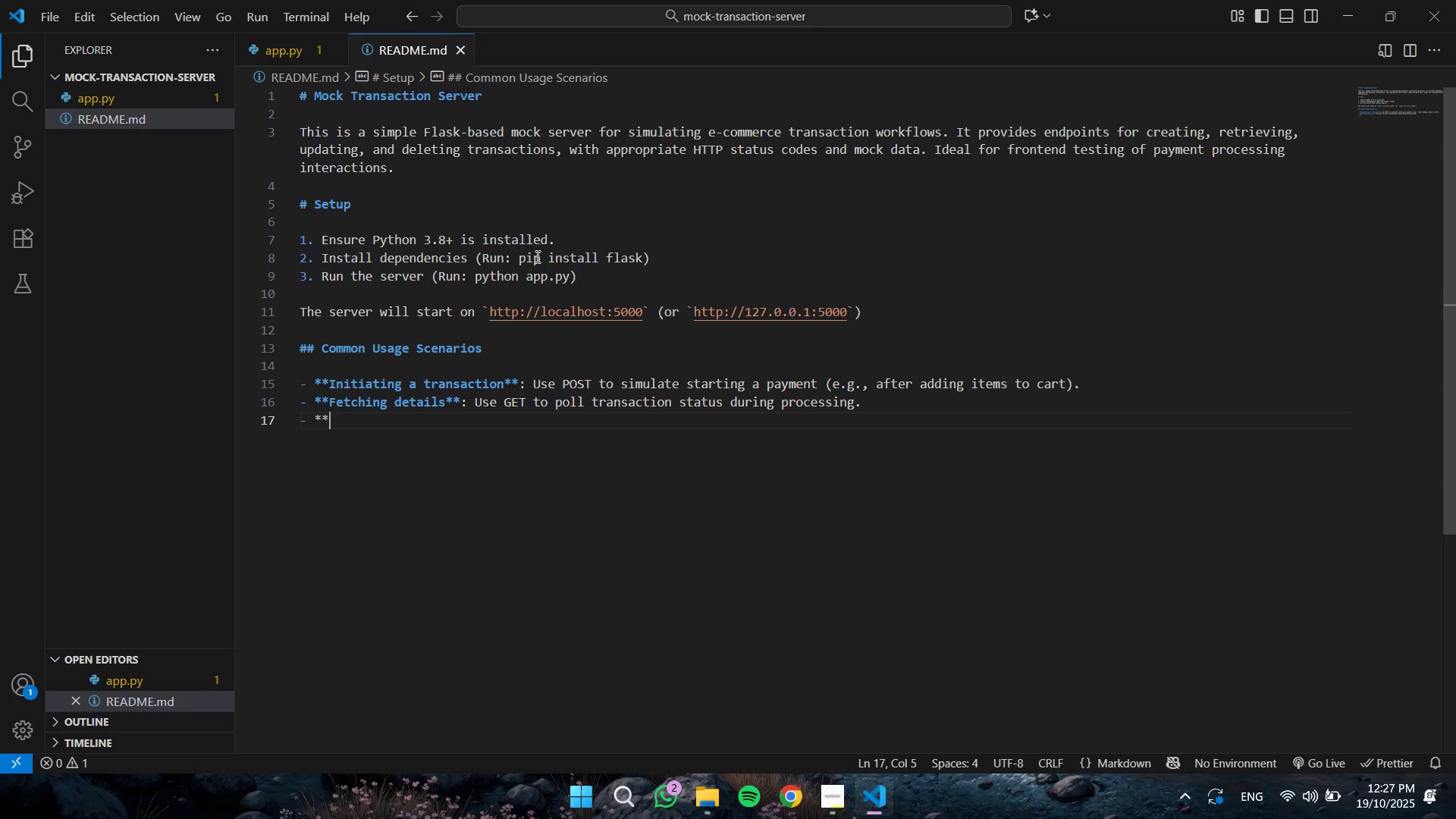 
key(NumpadMultiply)
 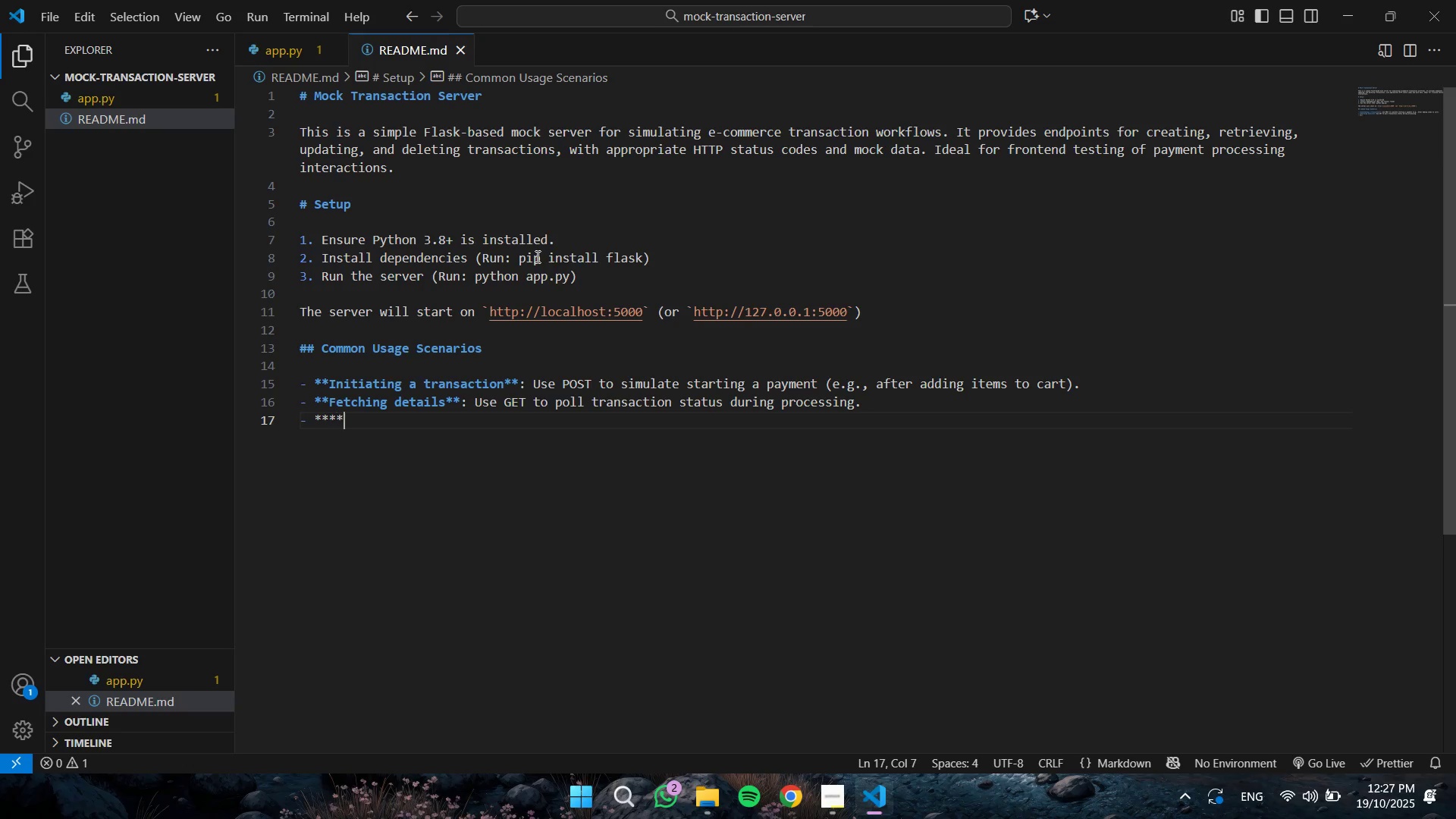 
key(NumpadMultiply)
 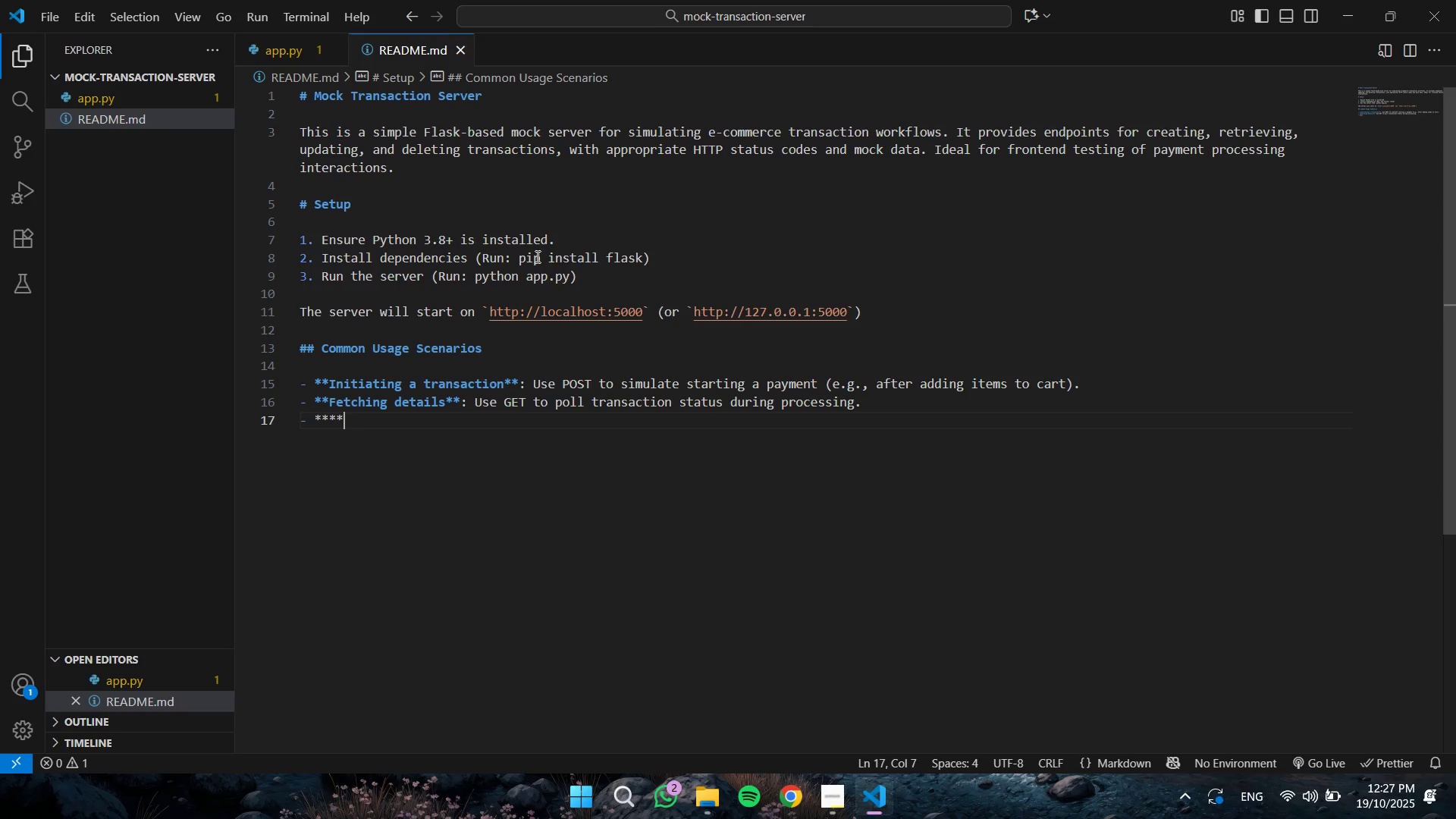 
key(ArrowLeft)
 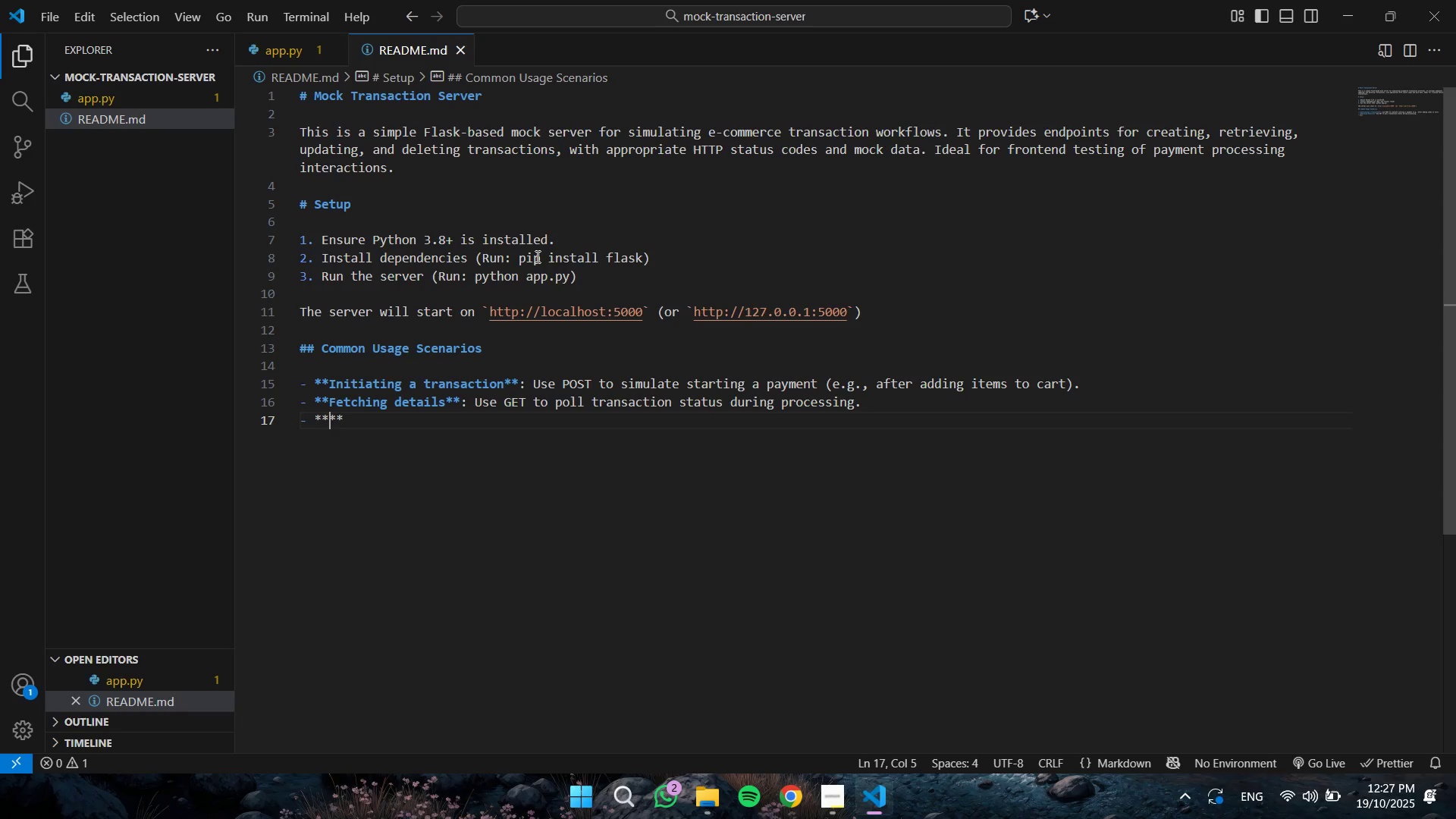 
key(ArrowLeft)
 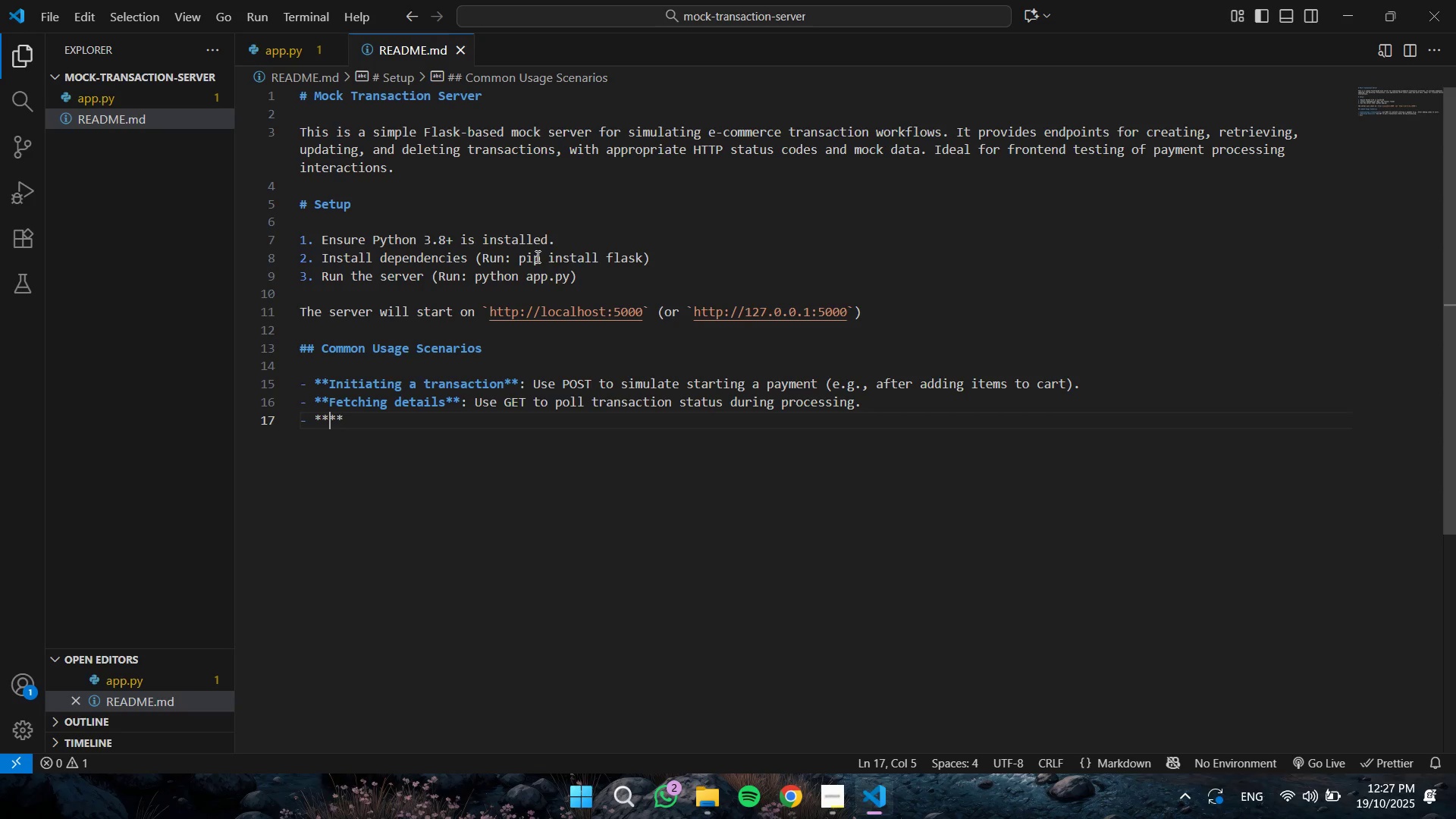 
type(Updating status)
 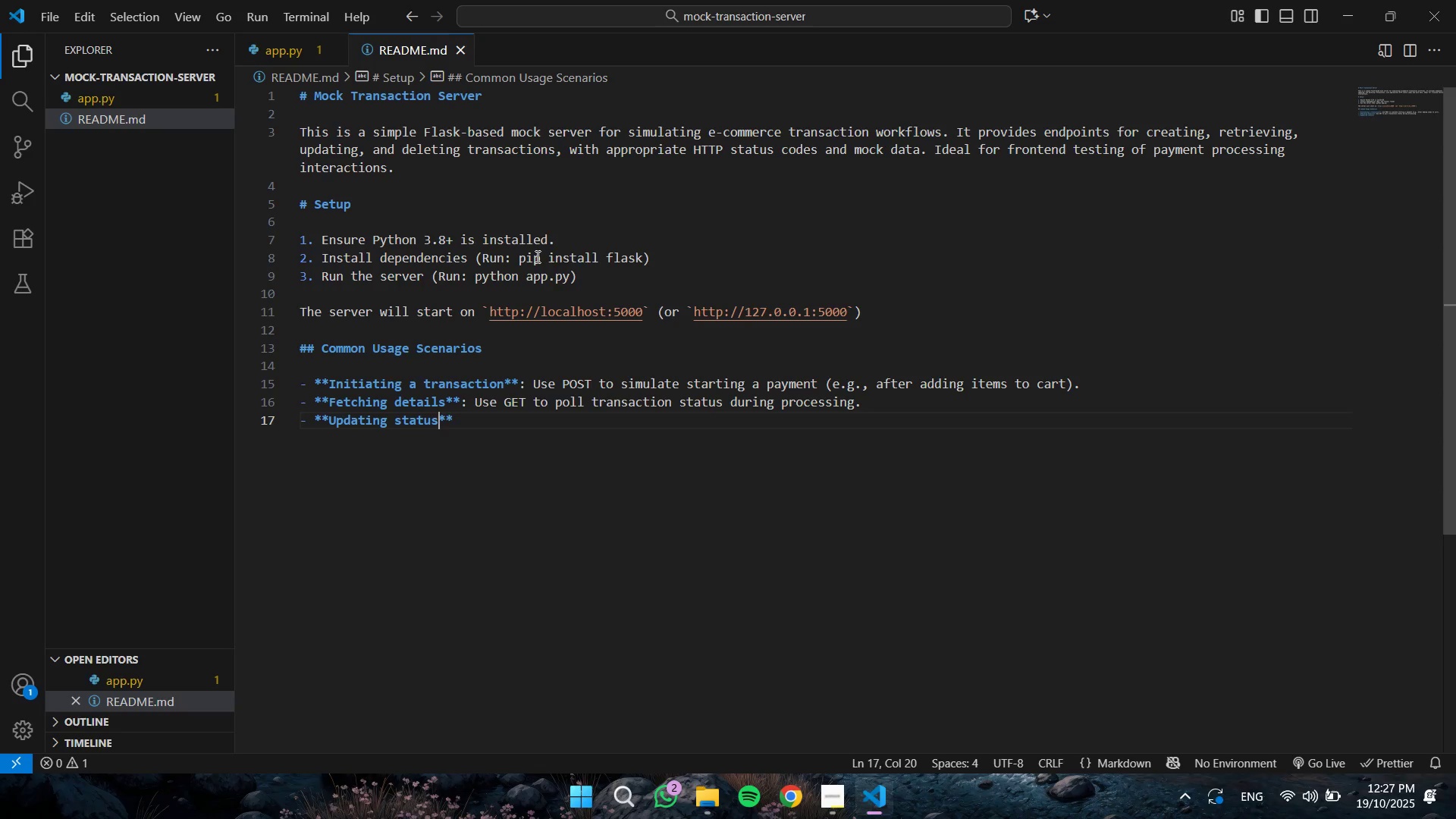 
key(ArrowRight)
 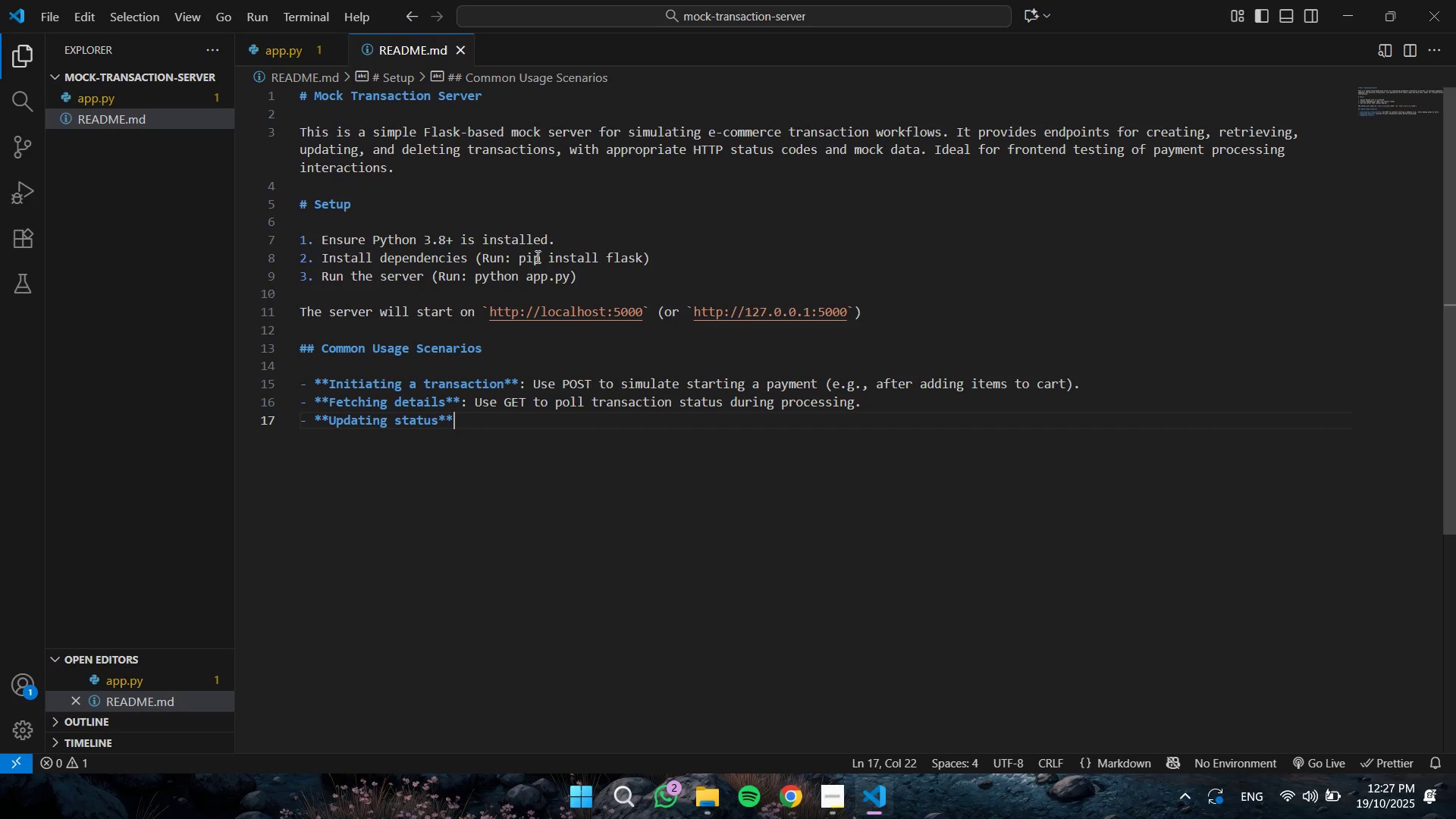 
key(ArrowRight)
 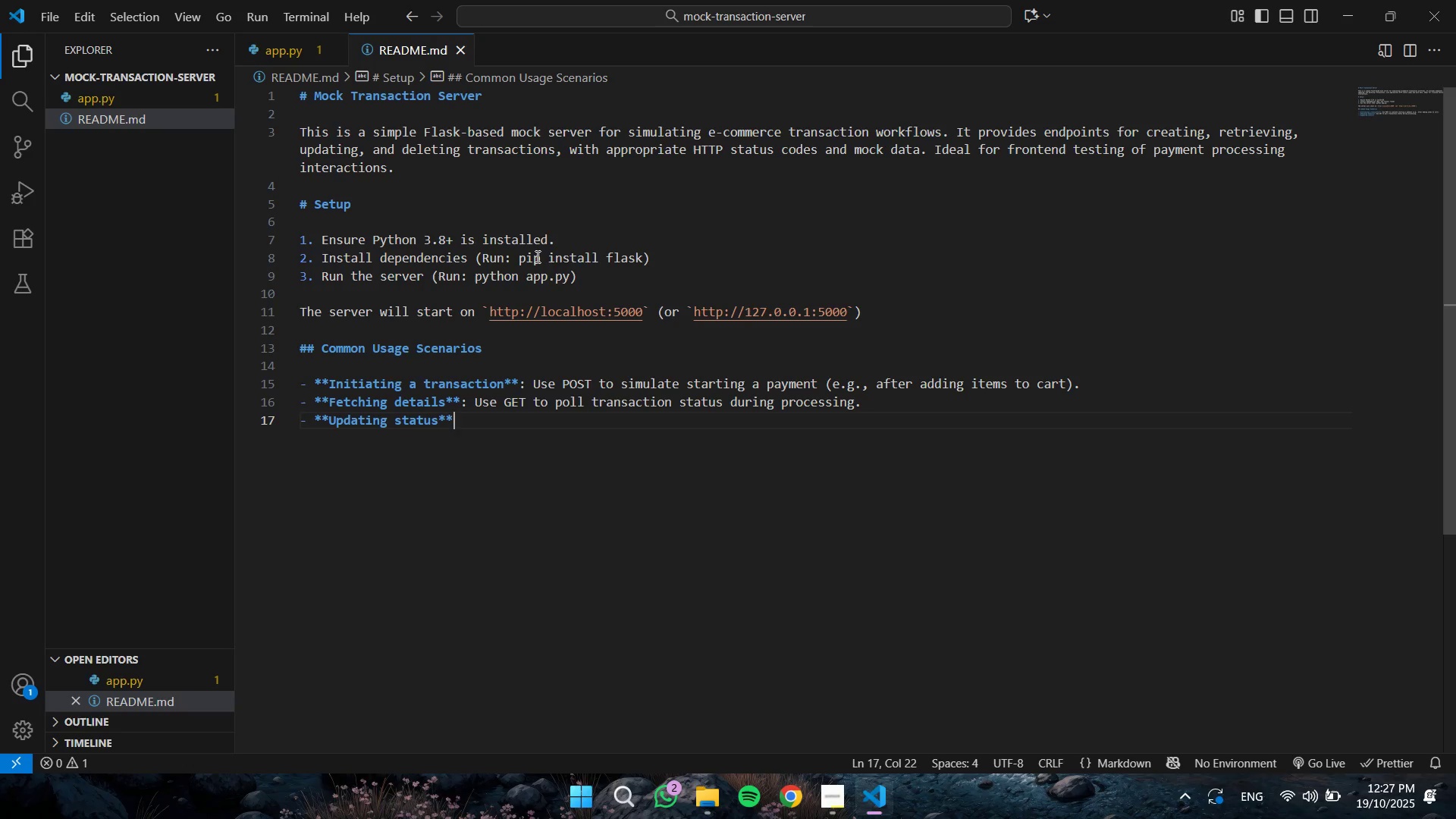 
type(: Use PUT to simulate )
 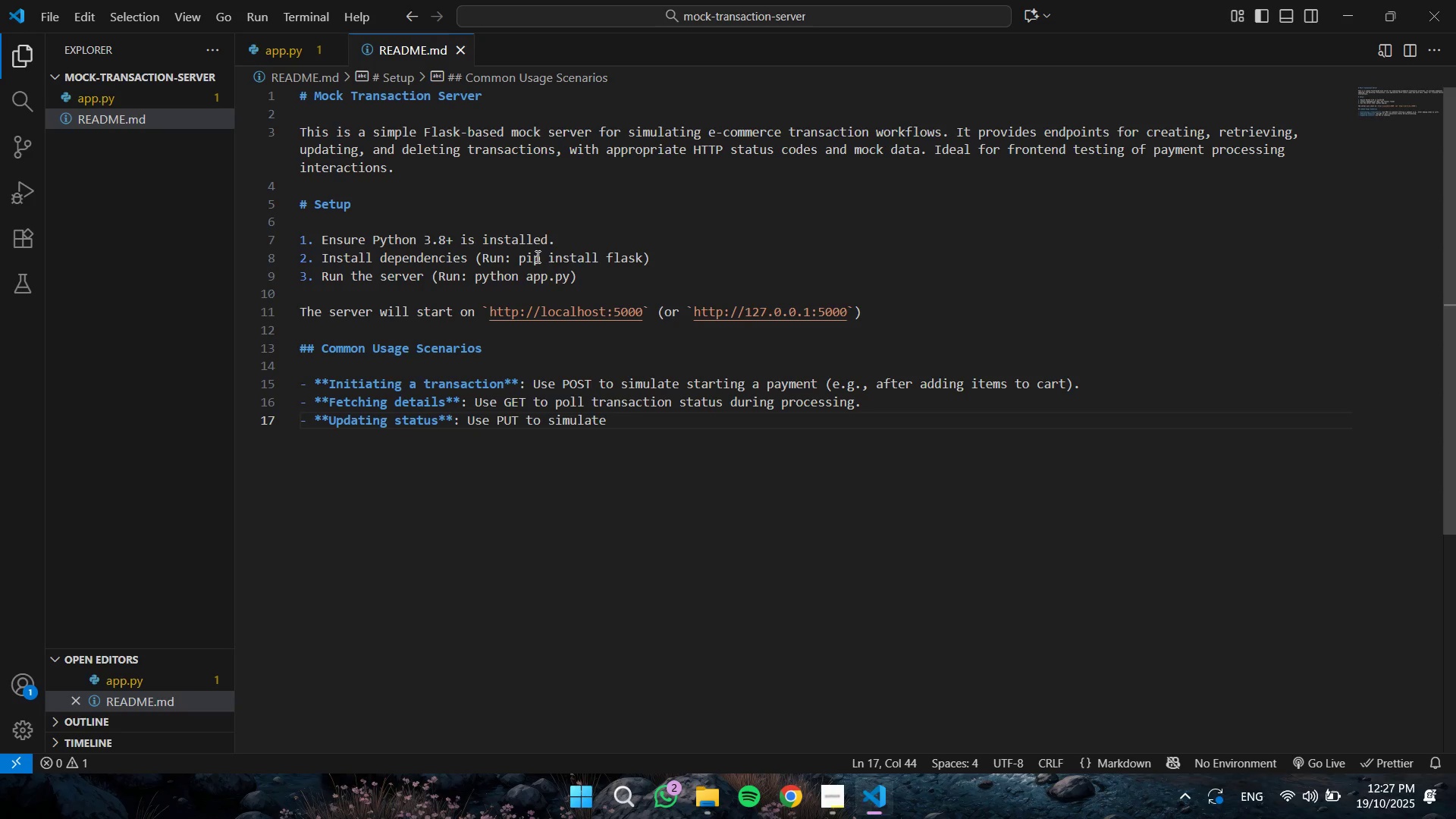 
type(approval/decline (e.g., )
 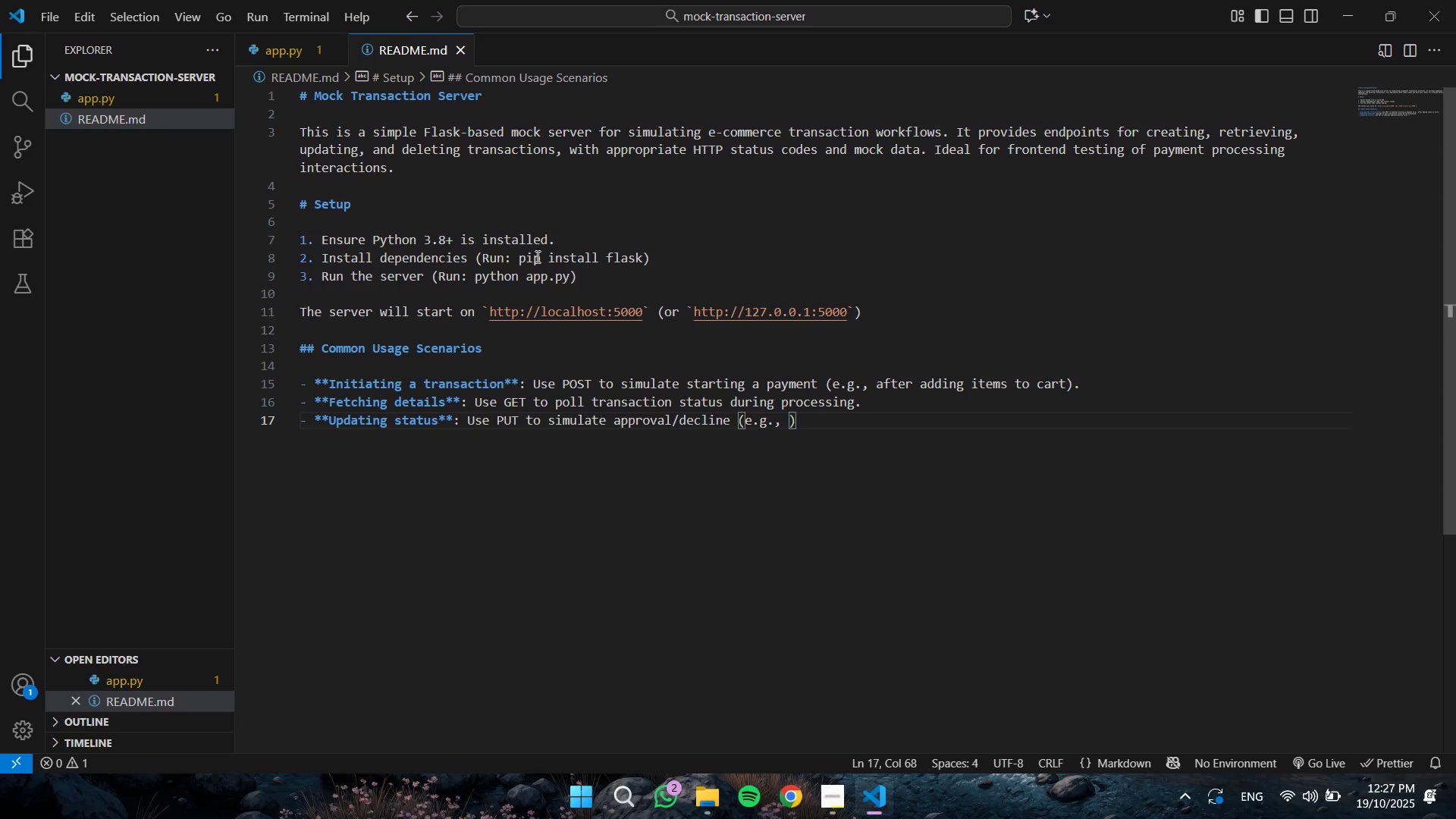 
type(from a payment gateway callback )
key(Backspace)
 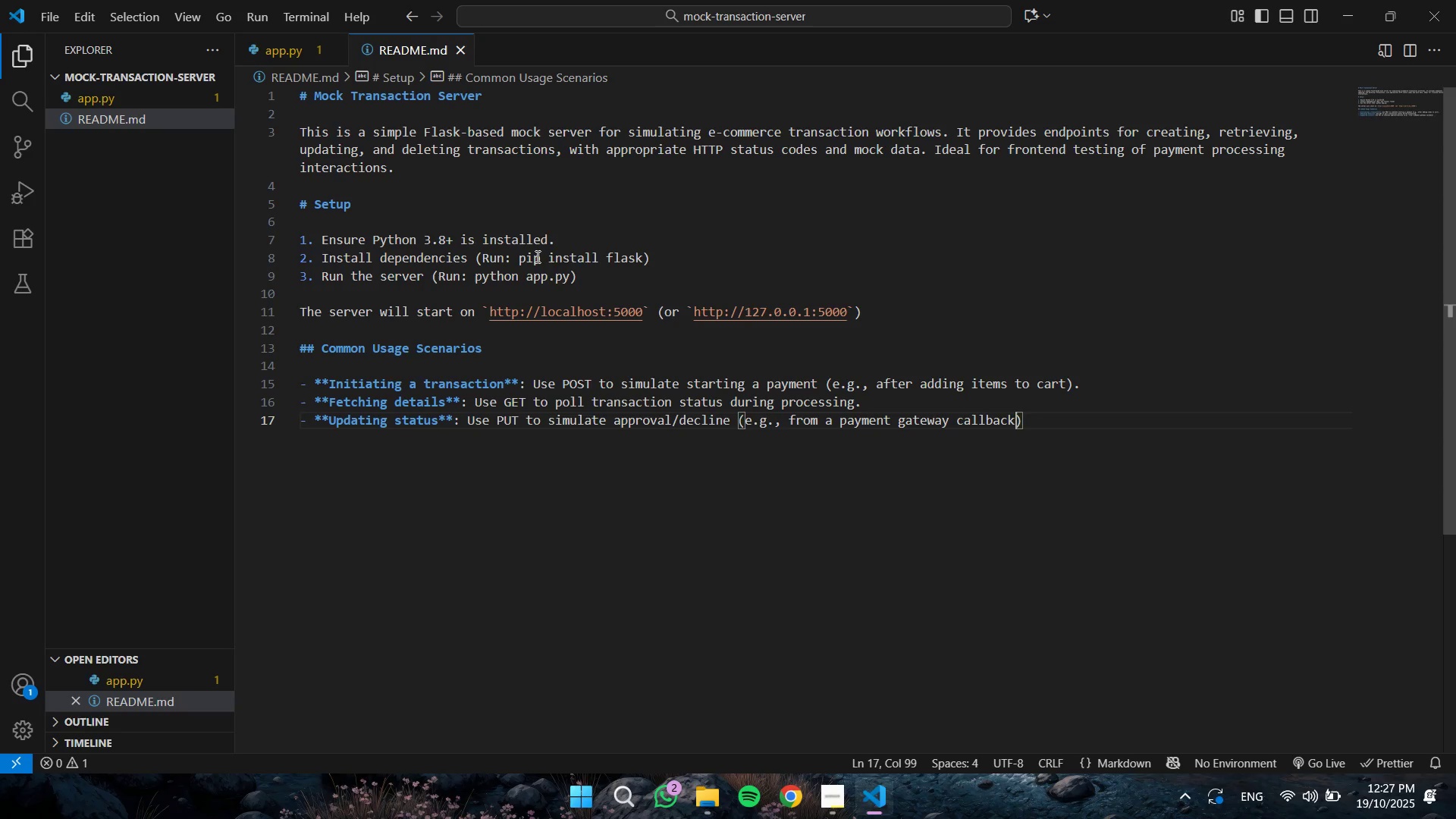 
key(ArrowRight)
 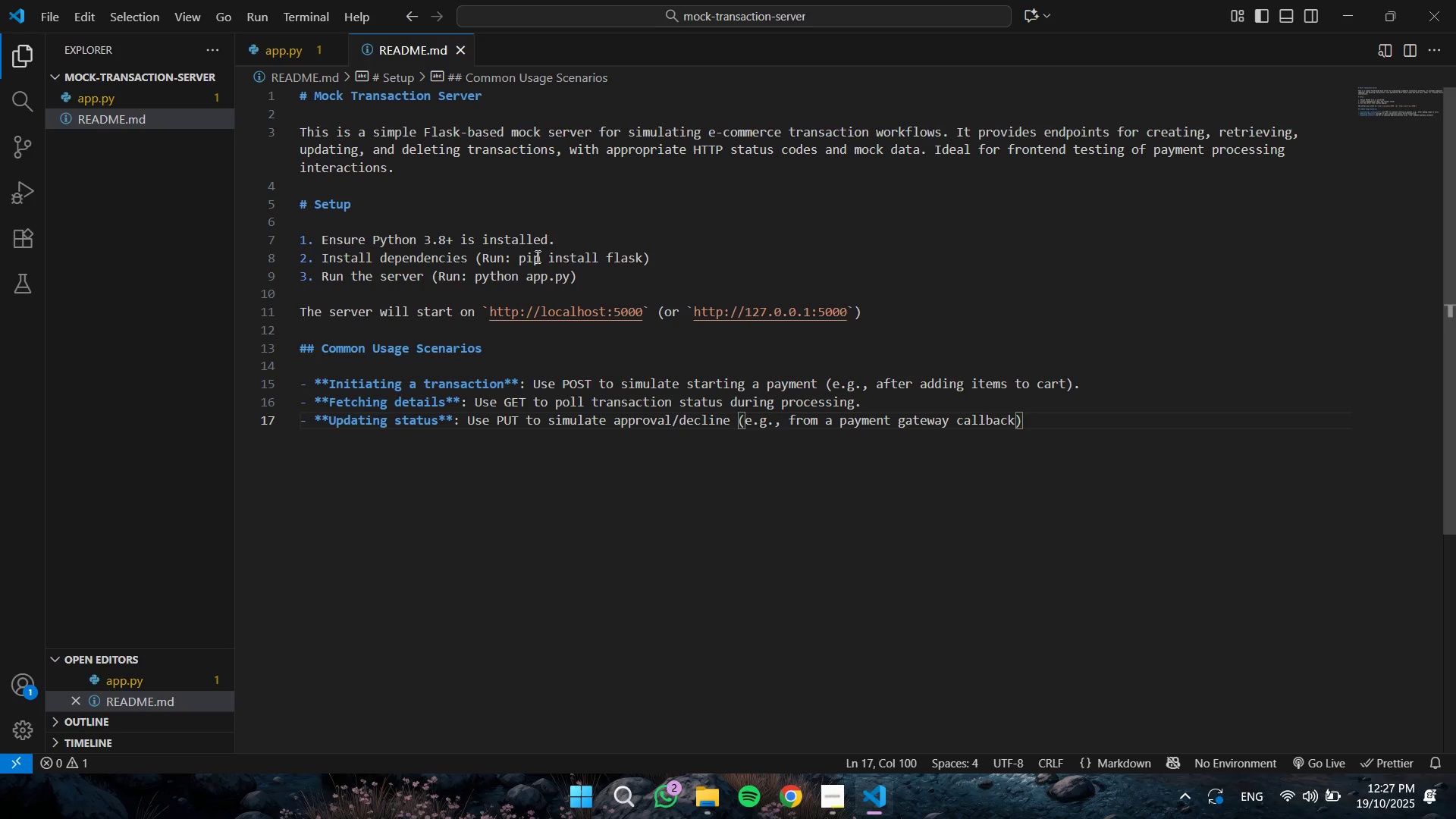 
key(Period)
 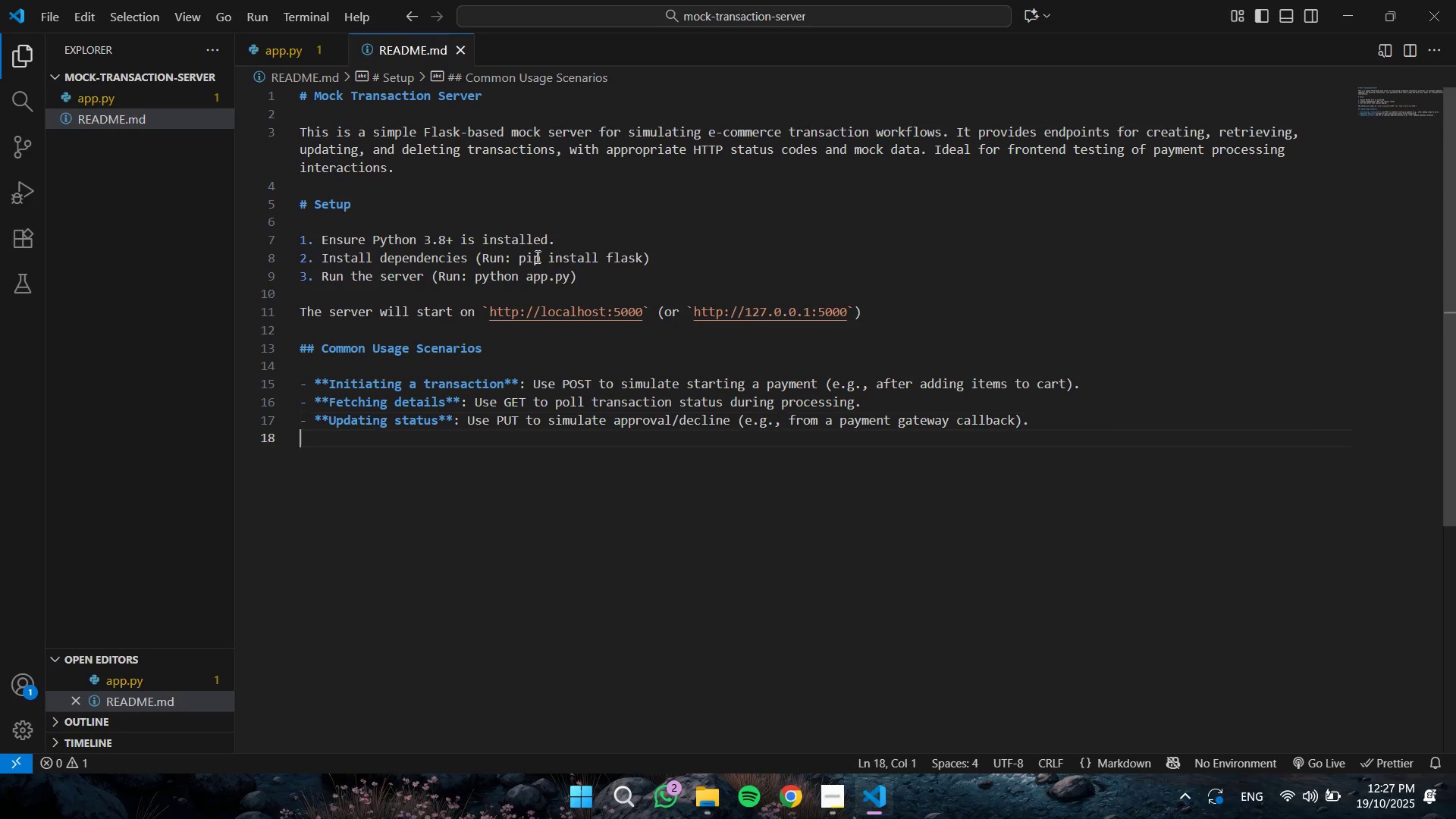 
key(Enter)
 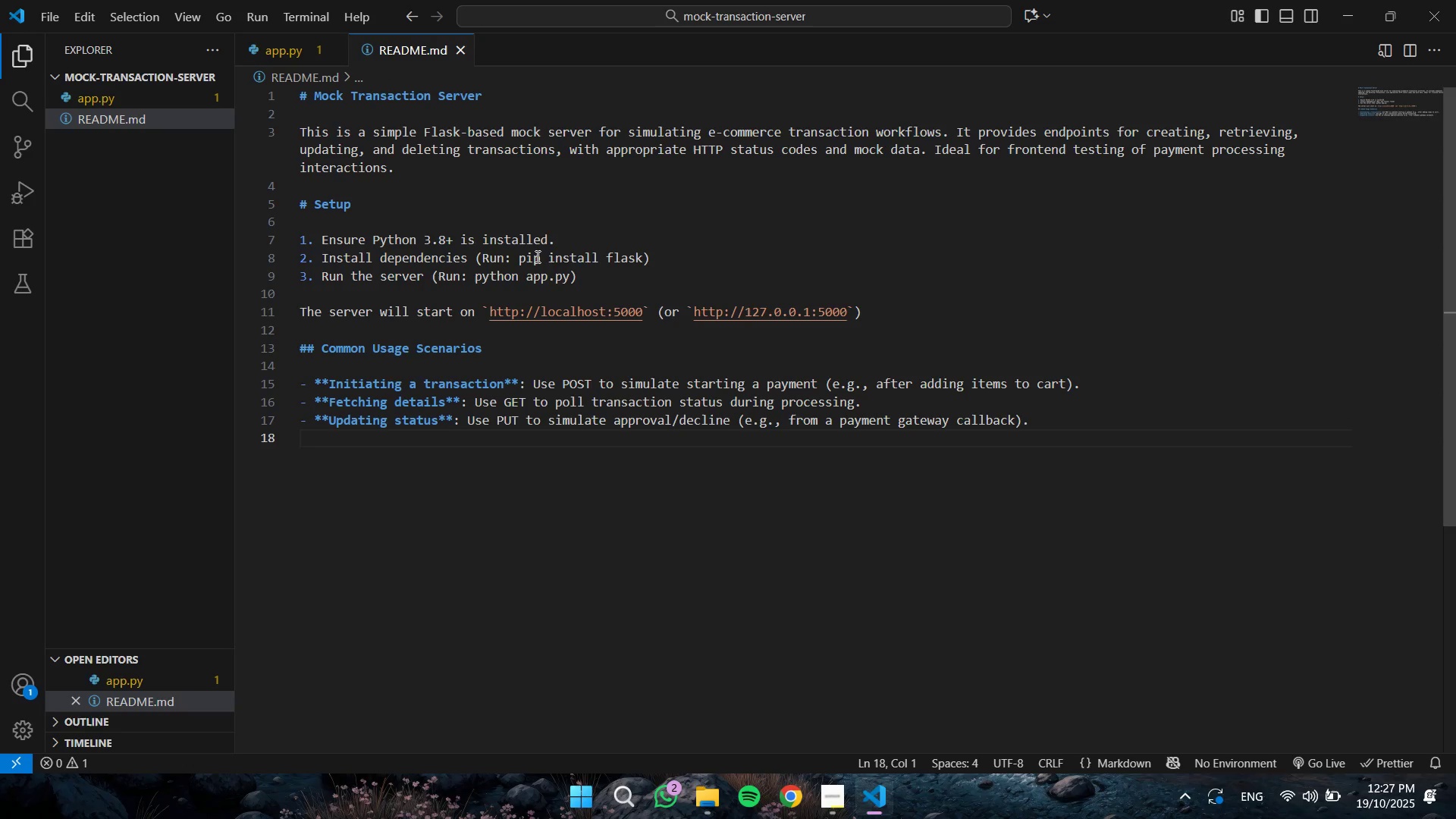 
key(Minus)
 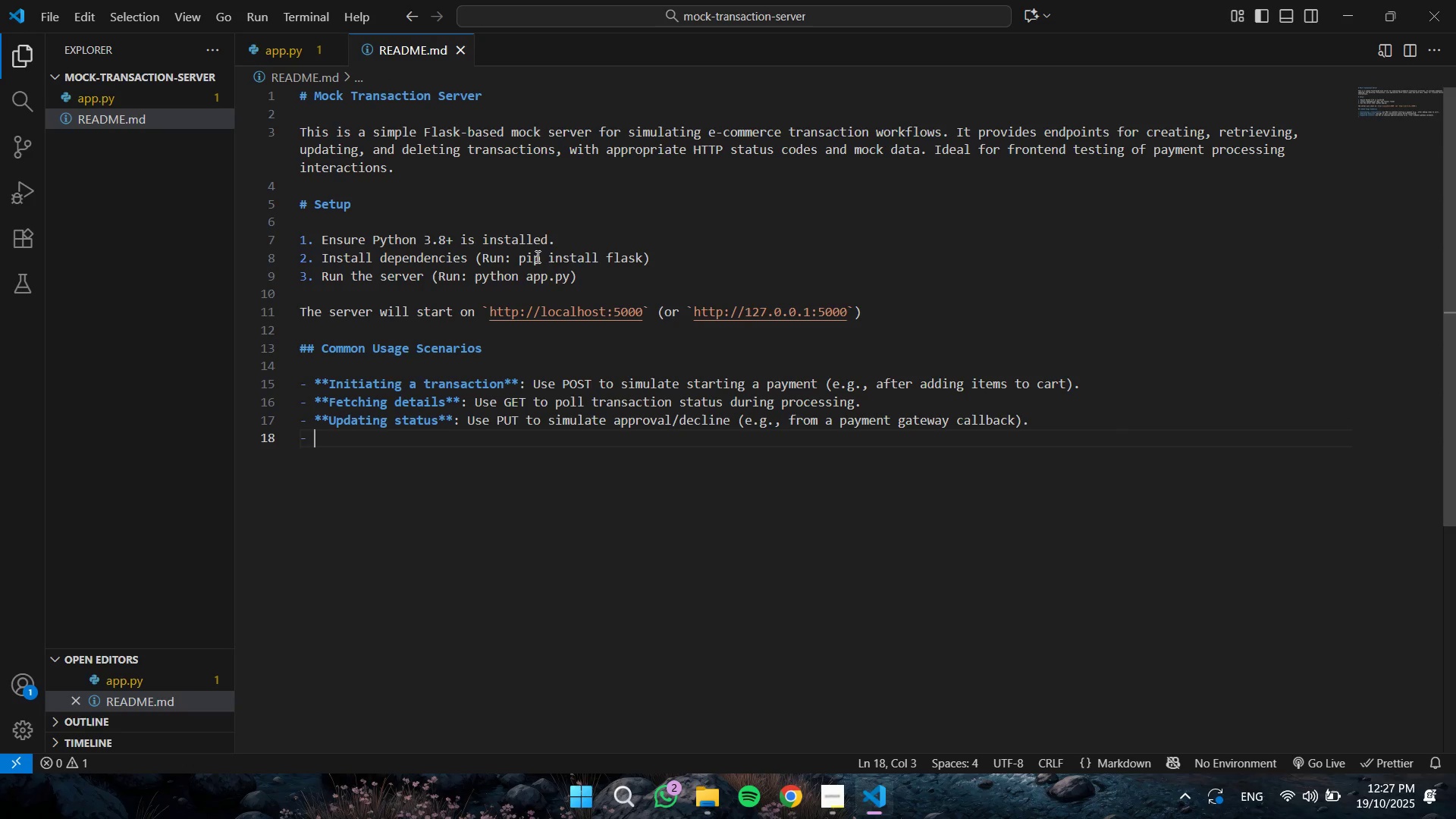 
key(Space)
 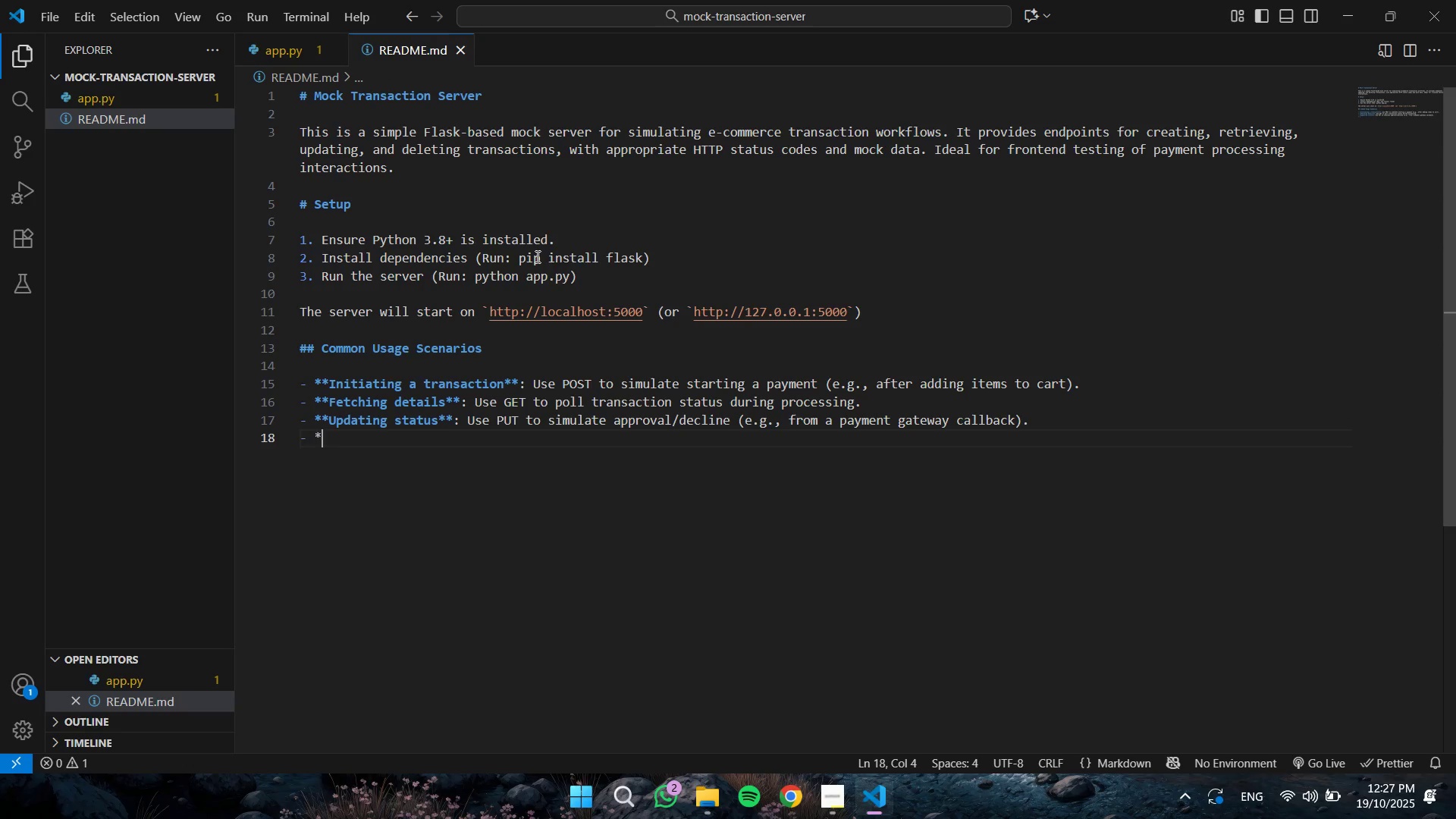 
key(NumpadMultiply)
 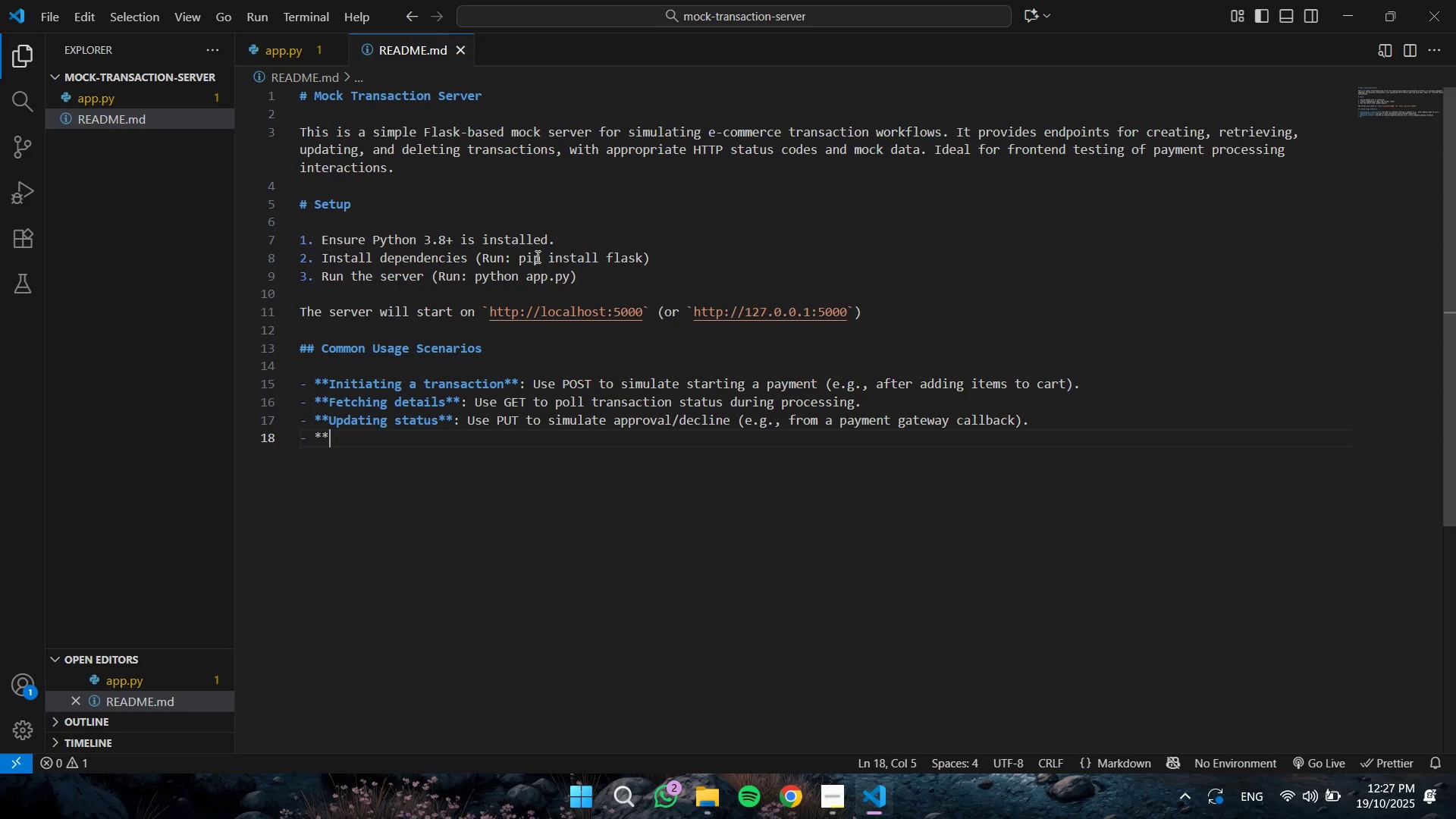 
key(NumpadMultiply)
 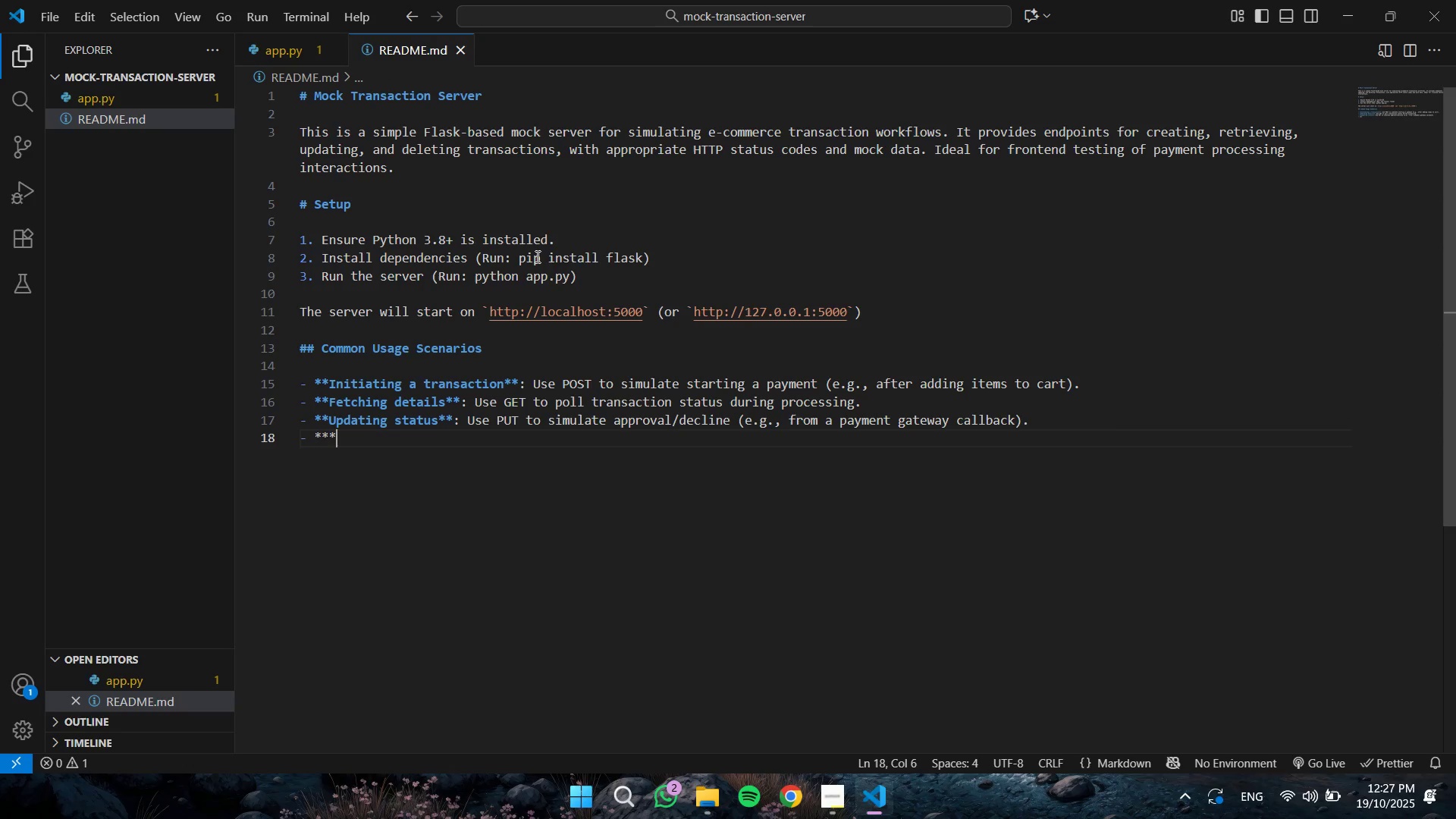 
key(NumpadMultiply)
 